 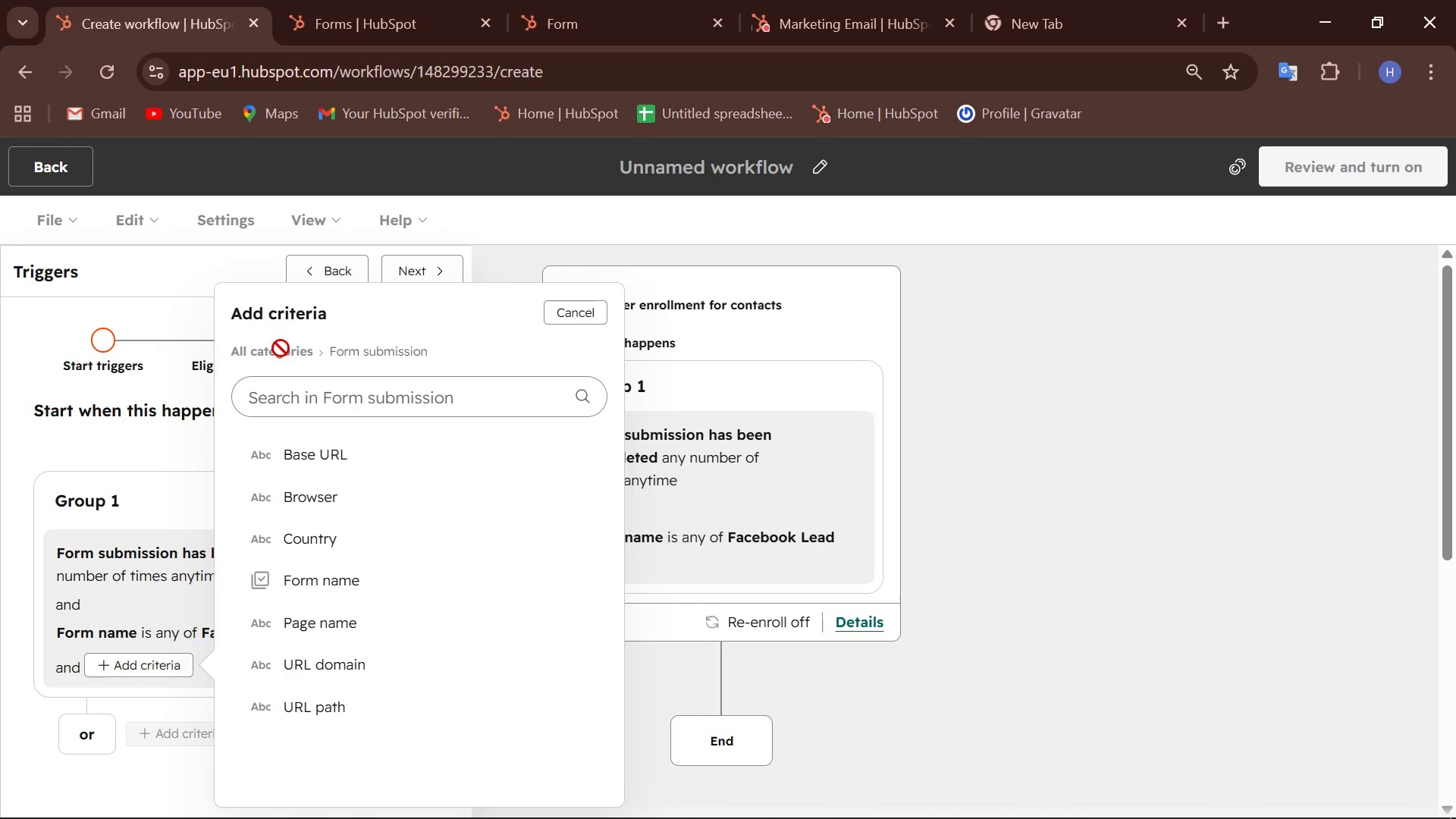 
triple_click([281, 348])
 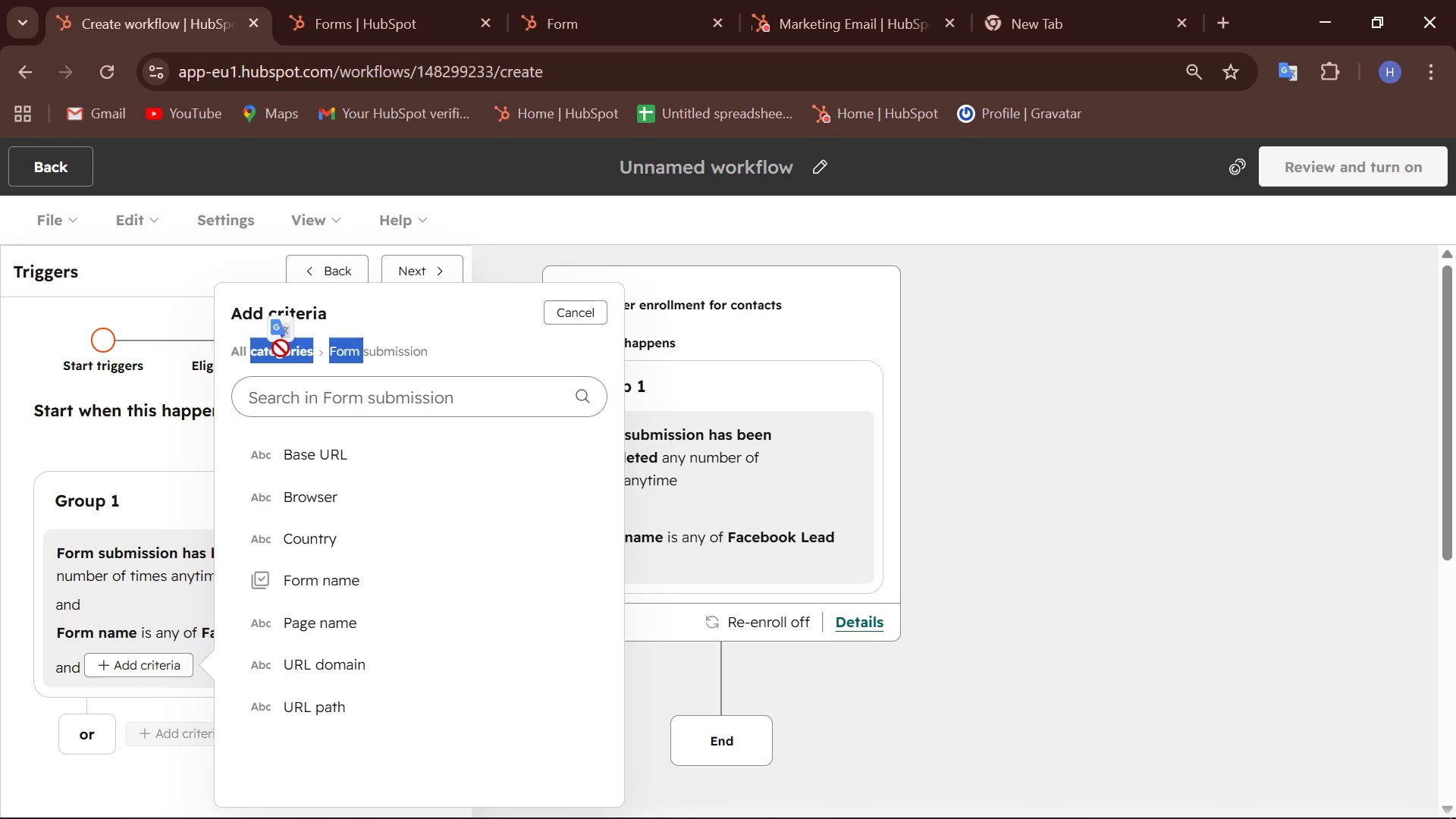 
wait(9.05)
 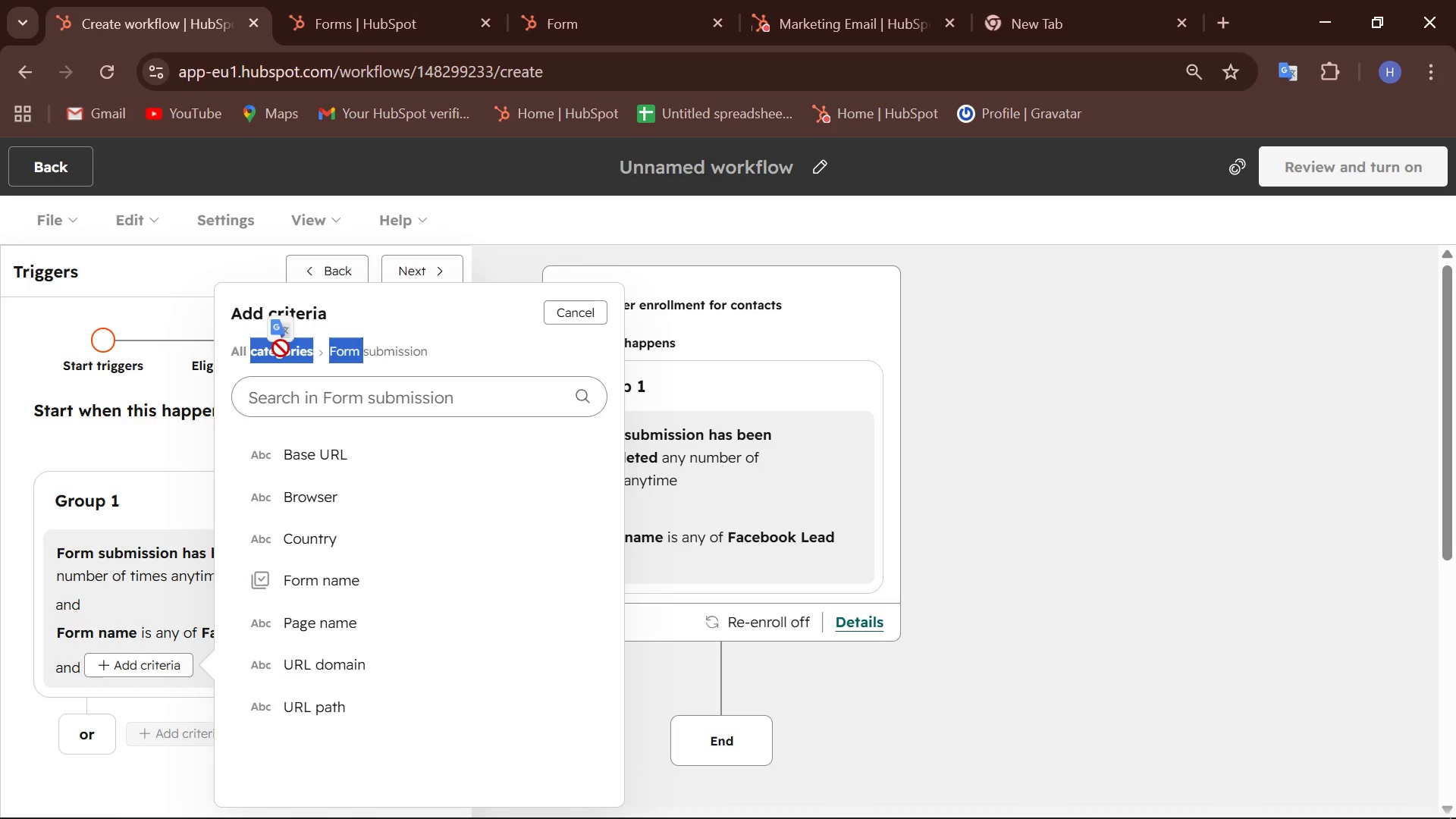 
left_click([305, 353])
 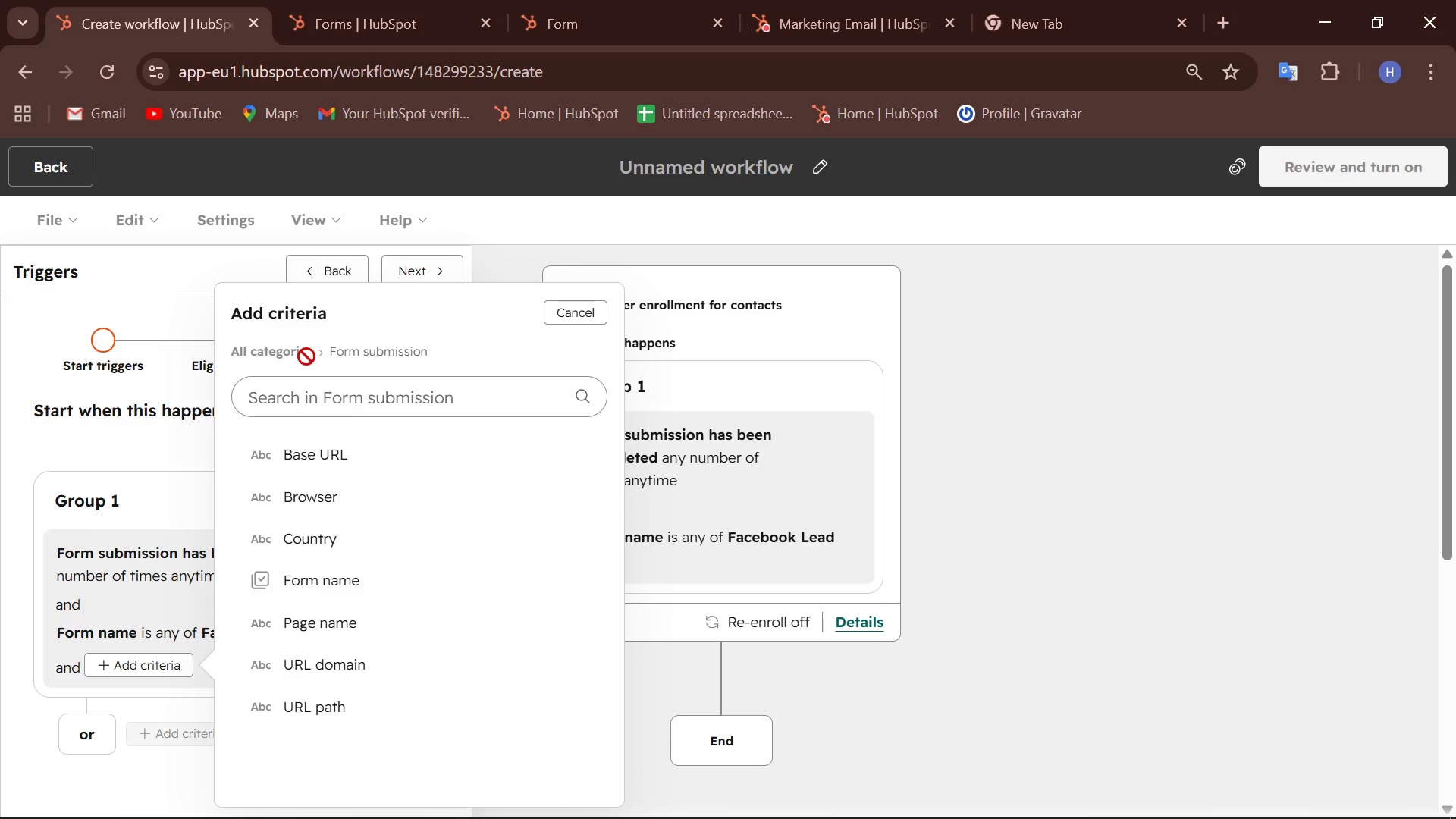 
left_click([306, 356])
 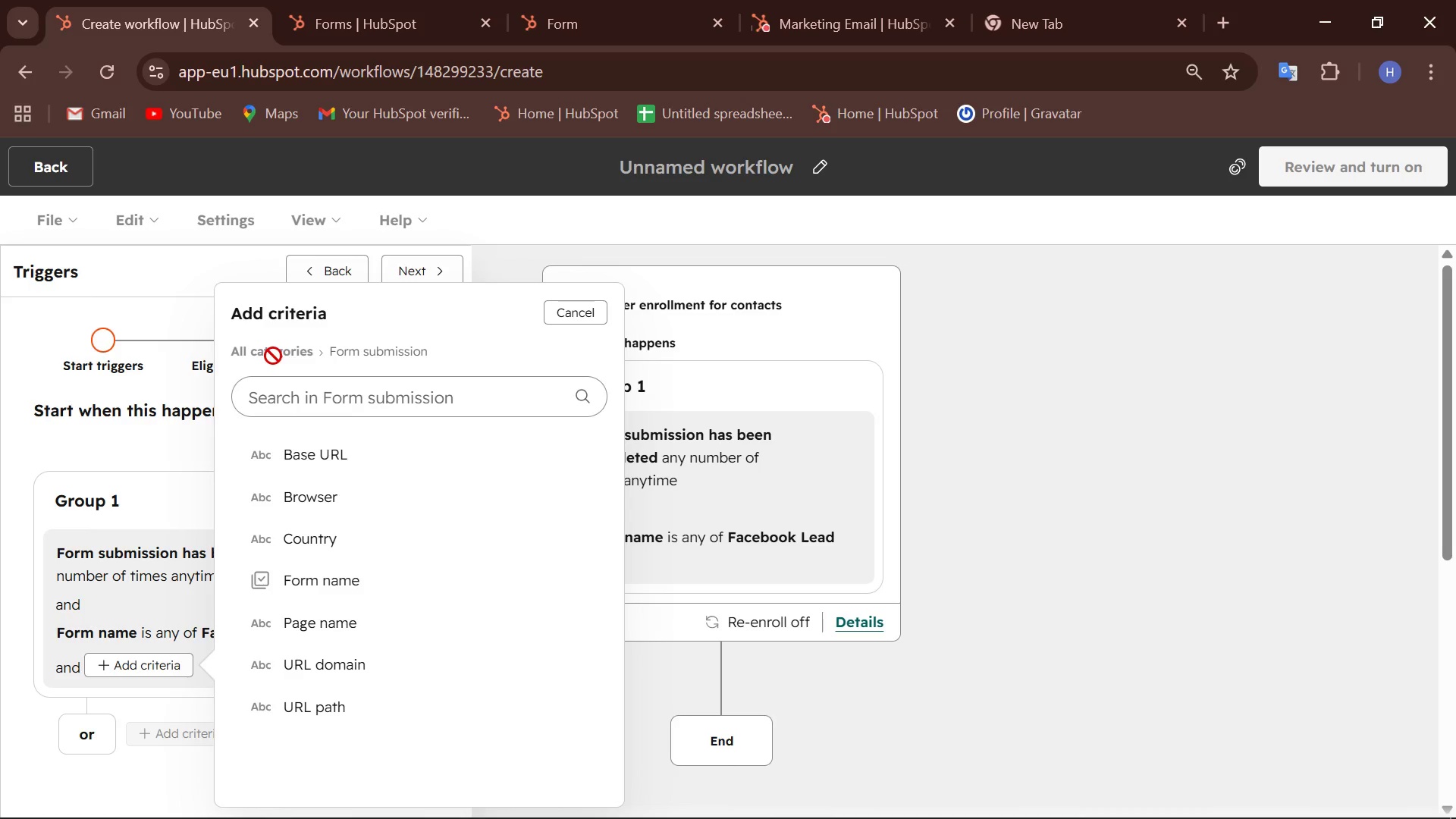 
left_click([273, 356])
 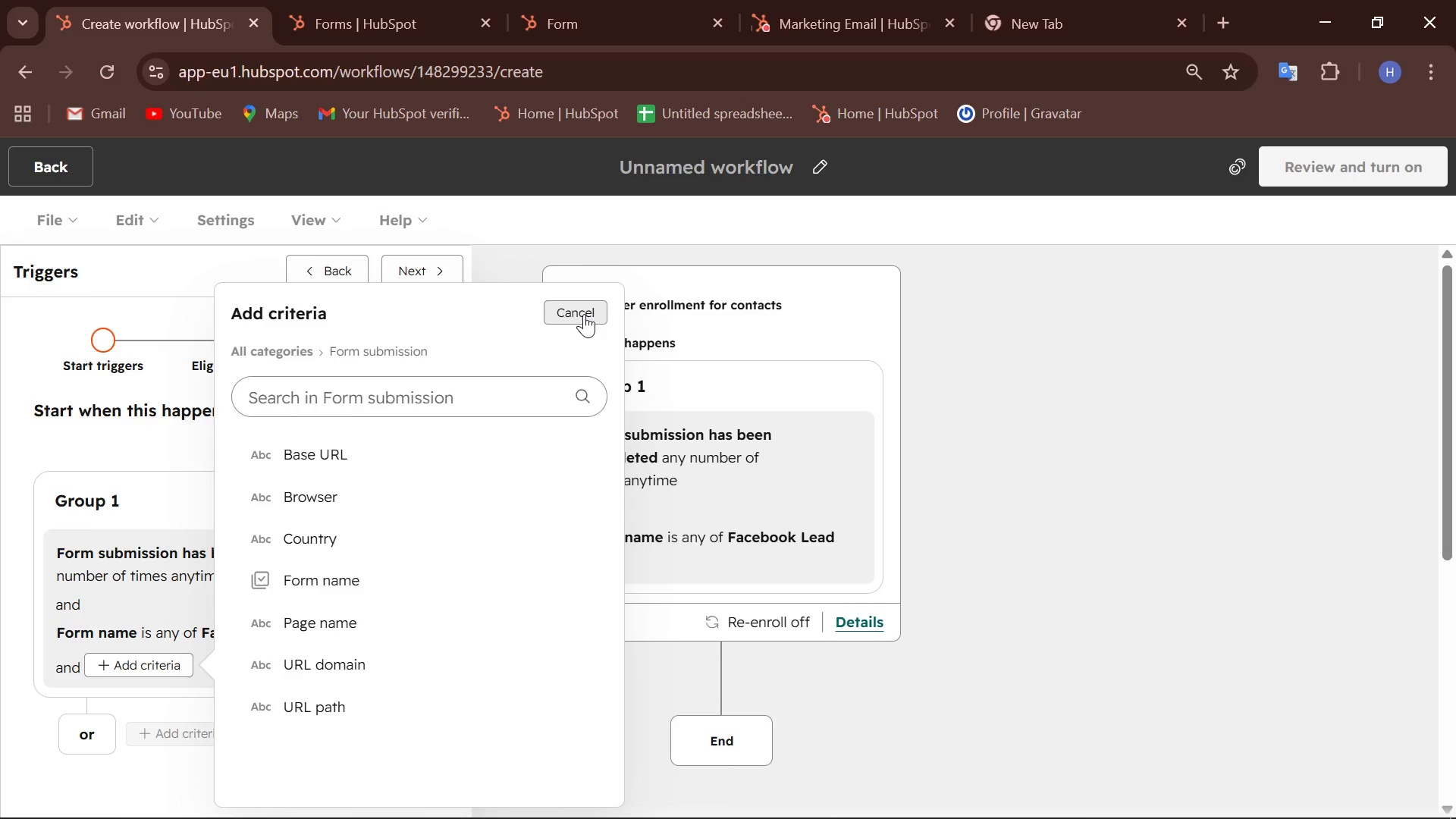 
left_click([196, 726])
 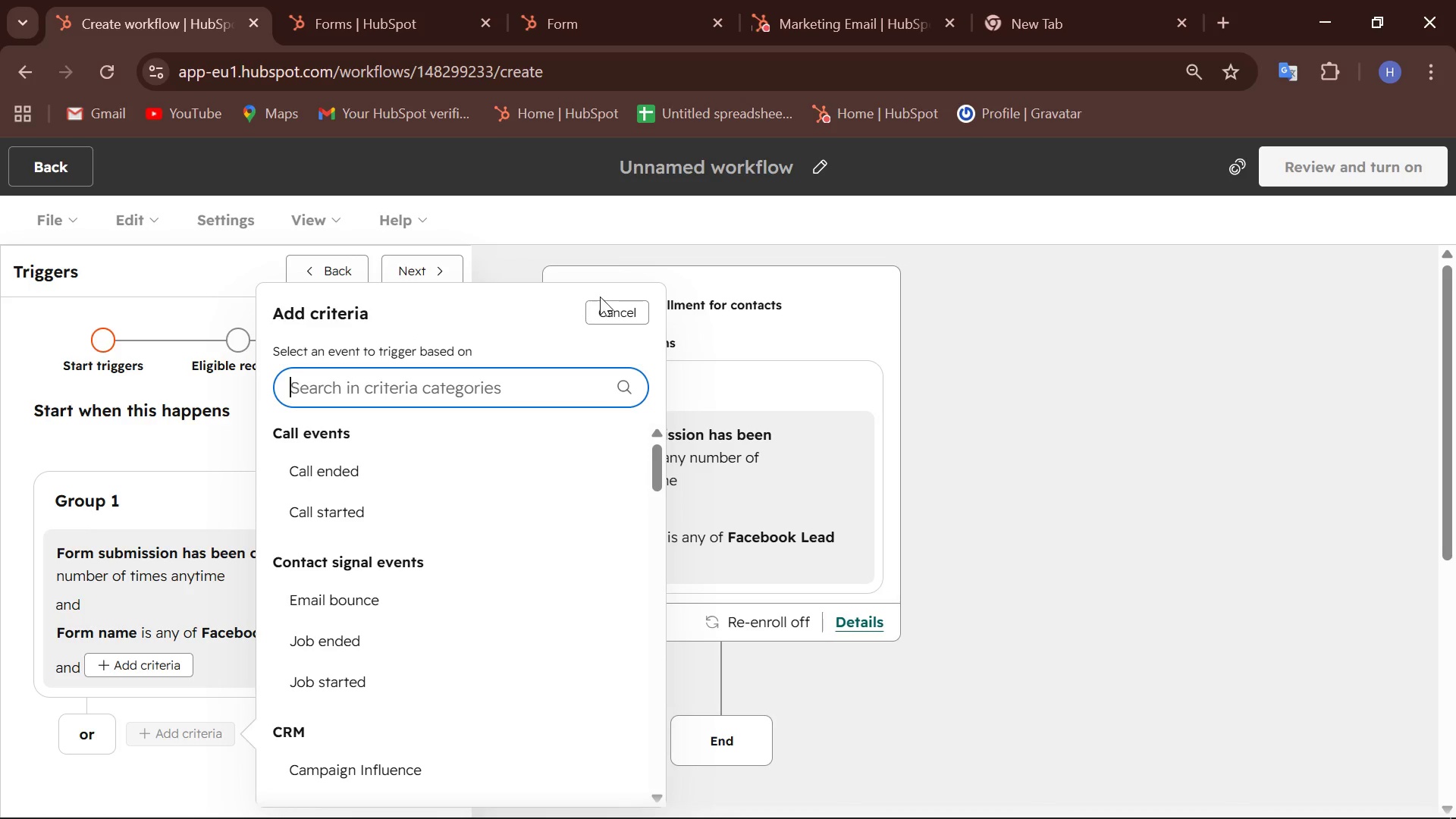 
left_click([604, 302])
 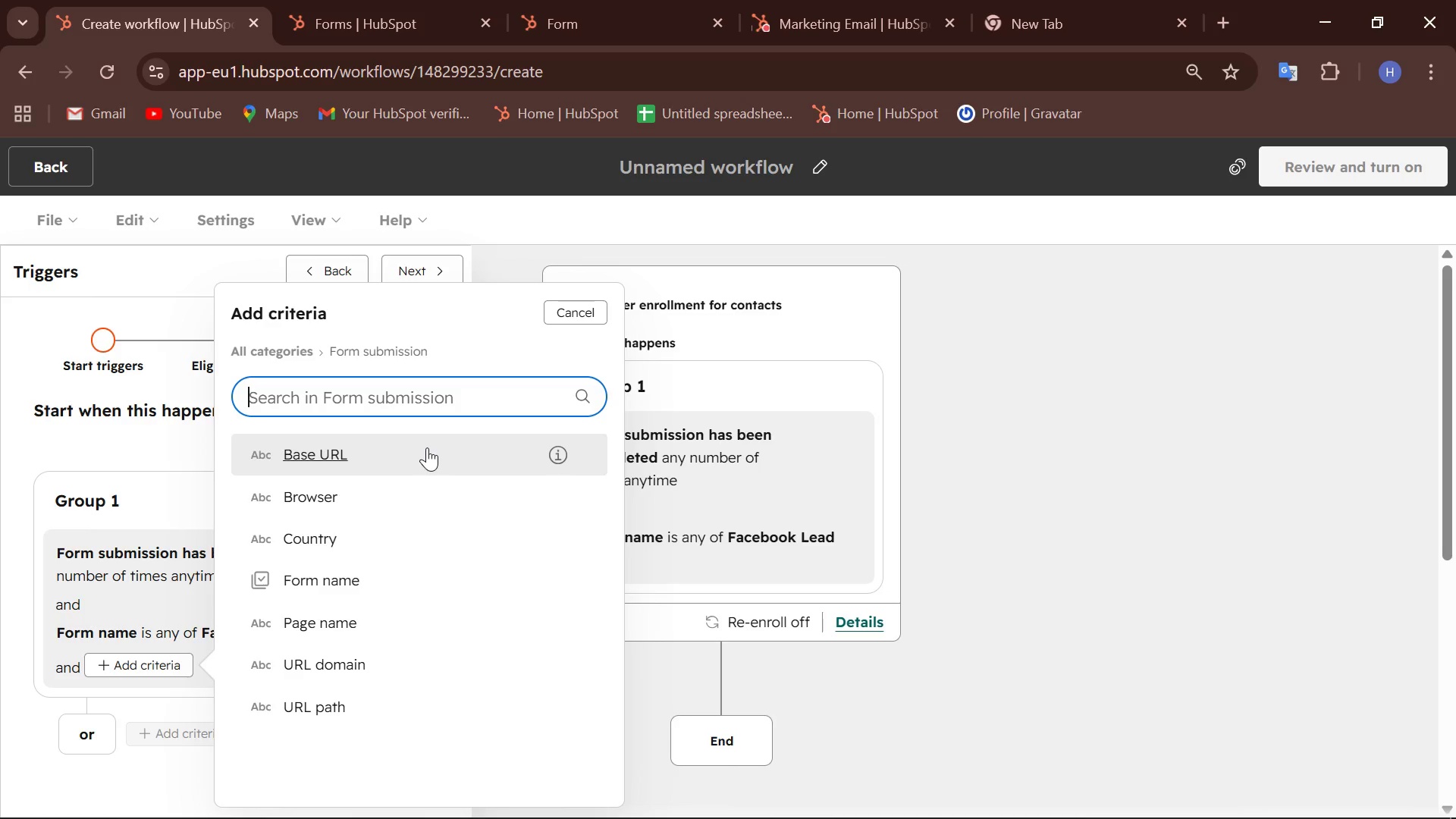 
wait(54.88)
 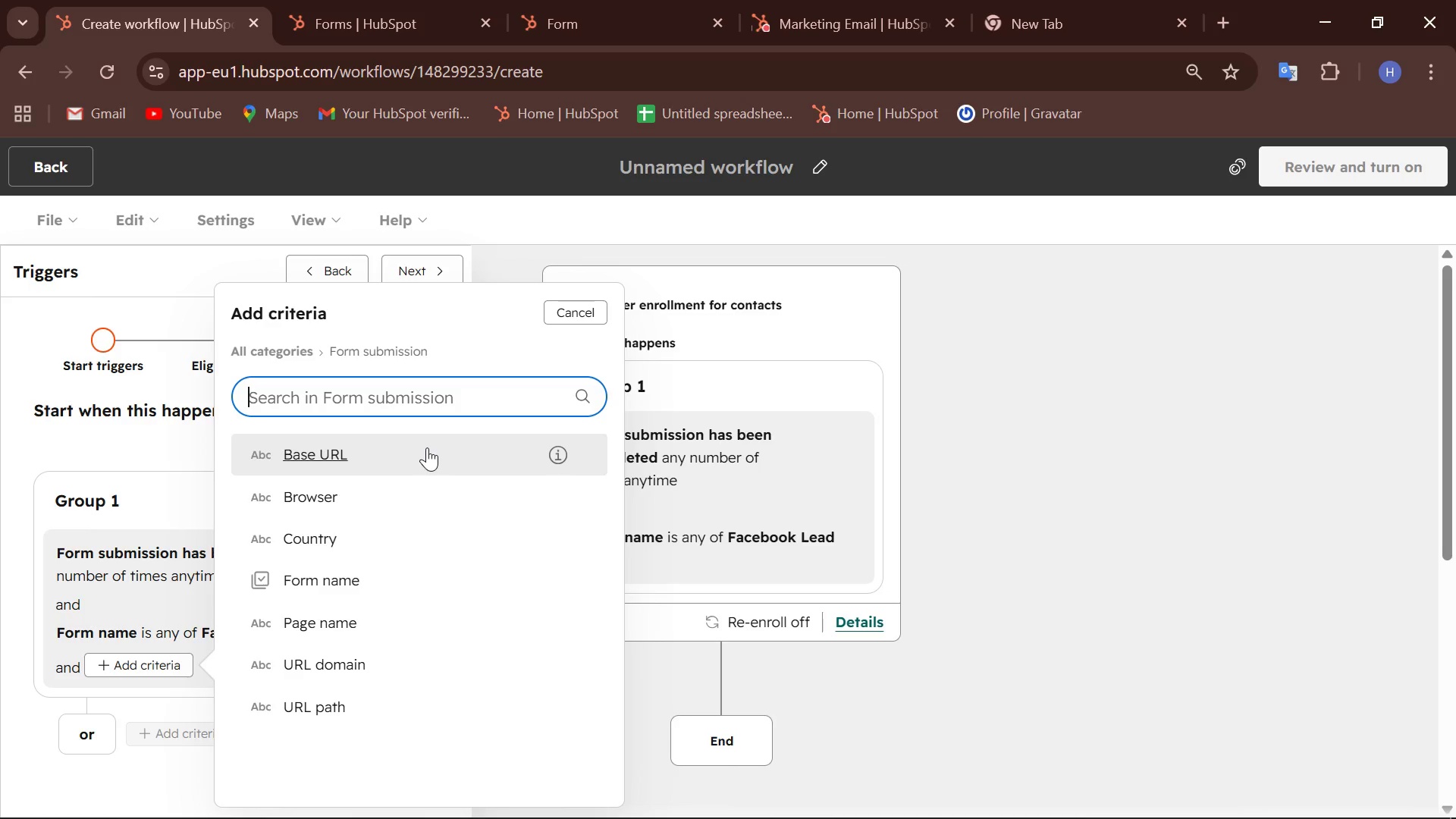 
left_click([576, 312])
 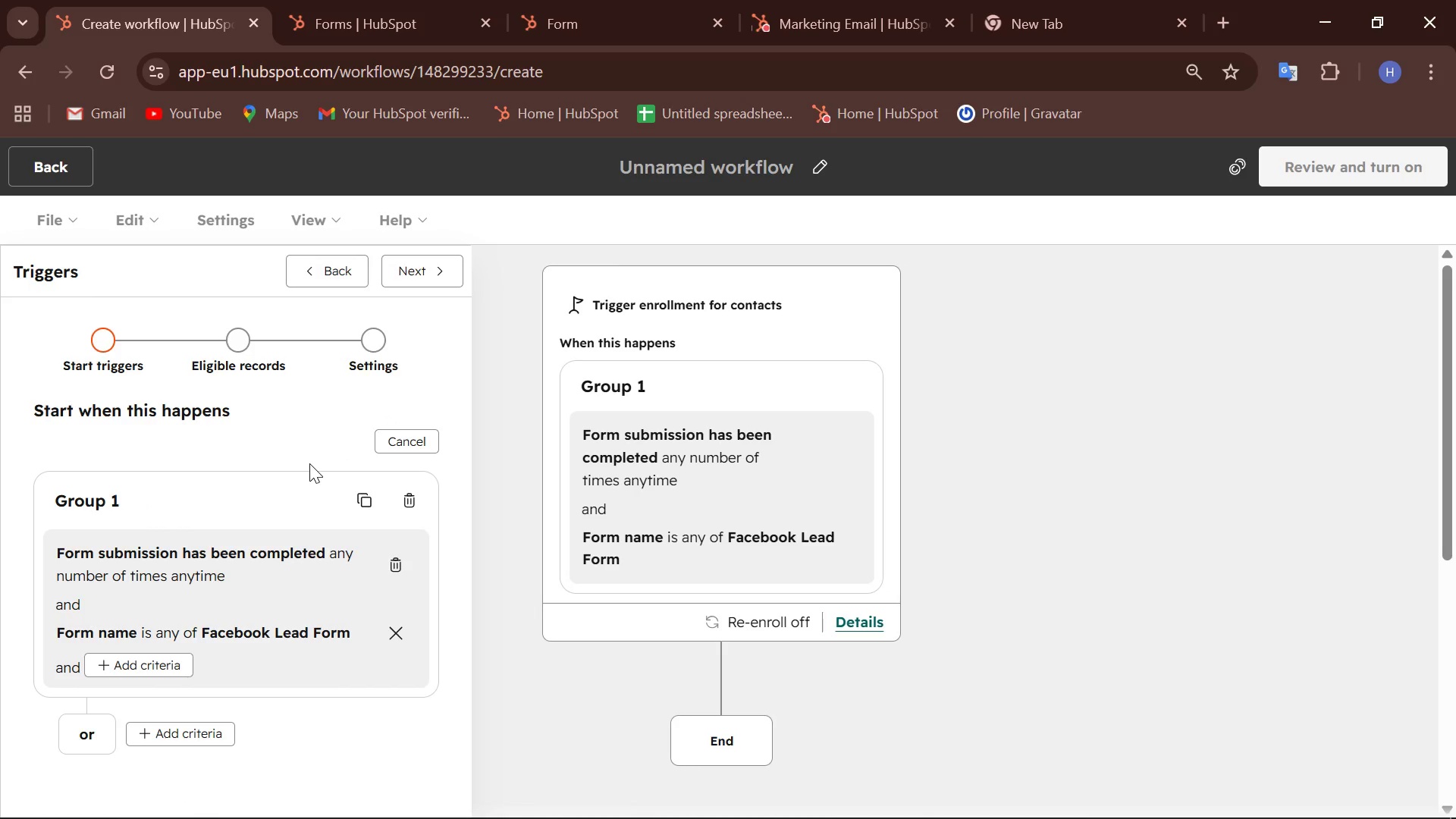 
wait(12.69)
 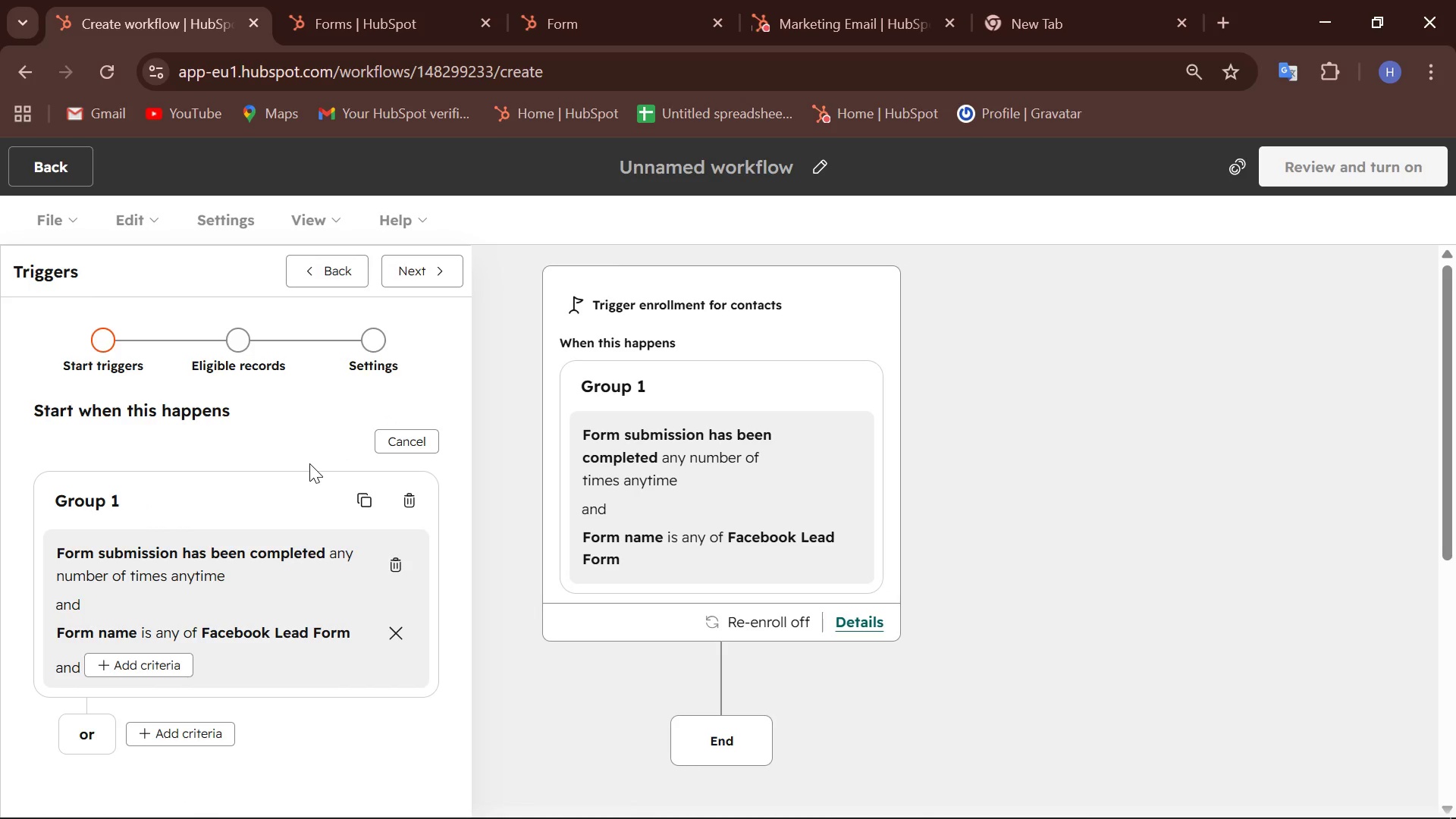 
left_click([188, 744])
 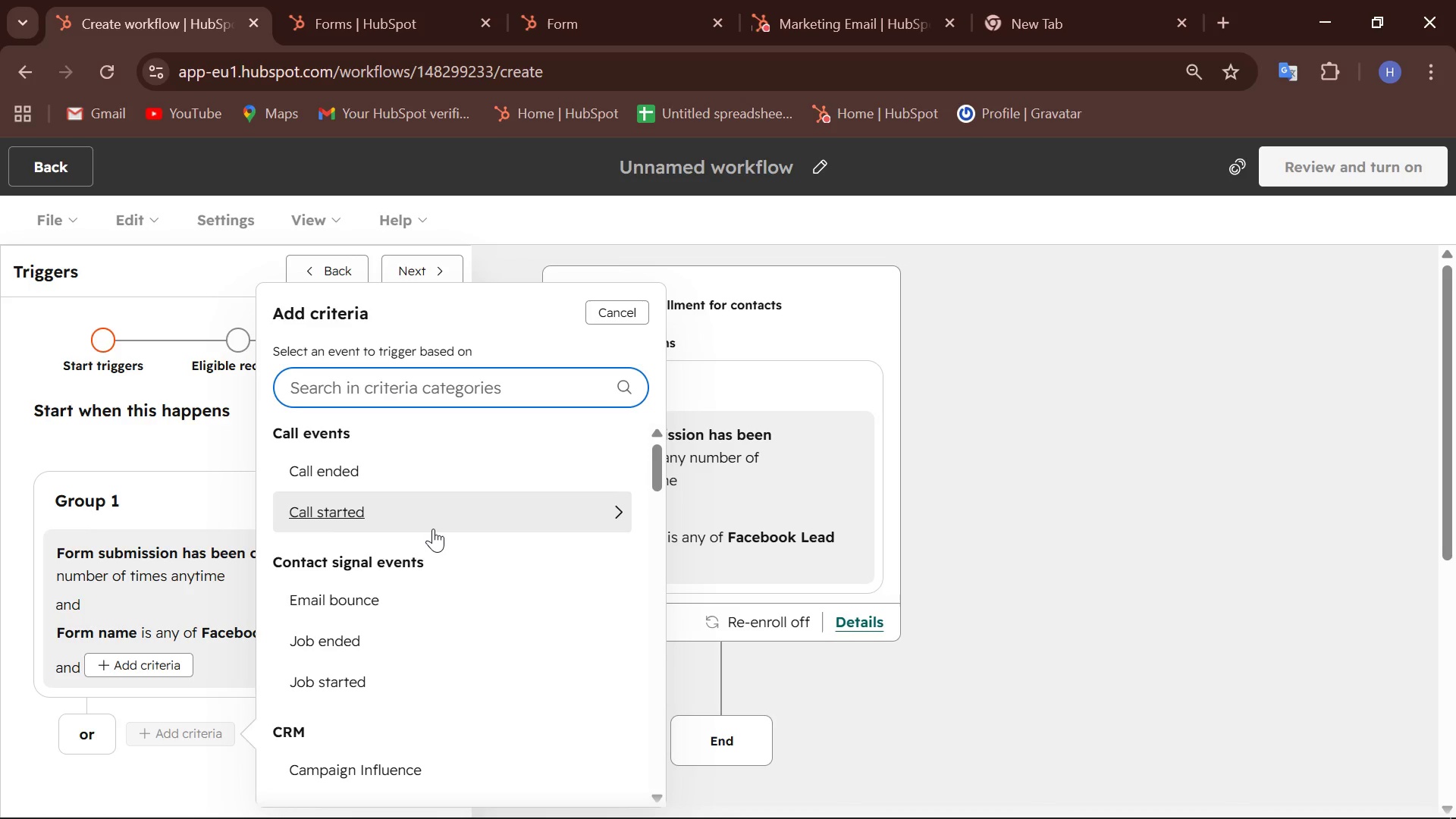 
wait(16.06)
 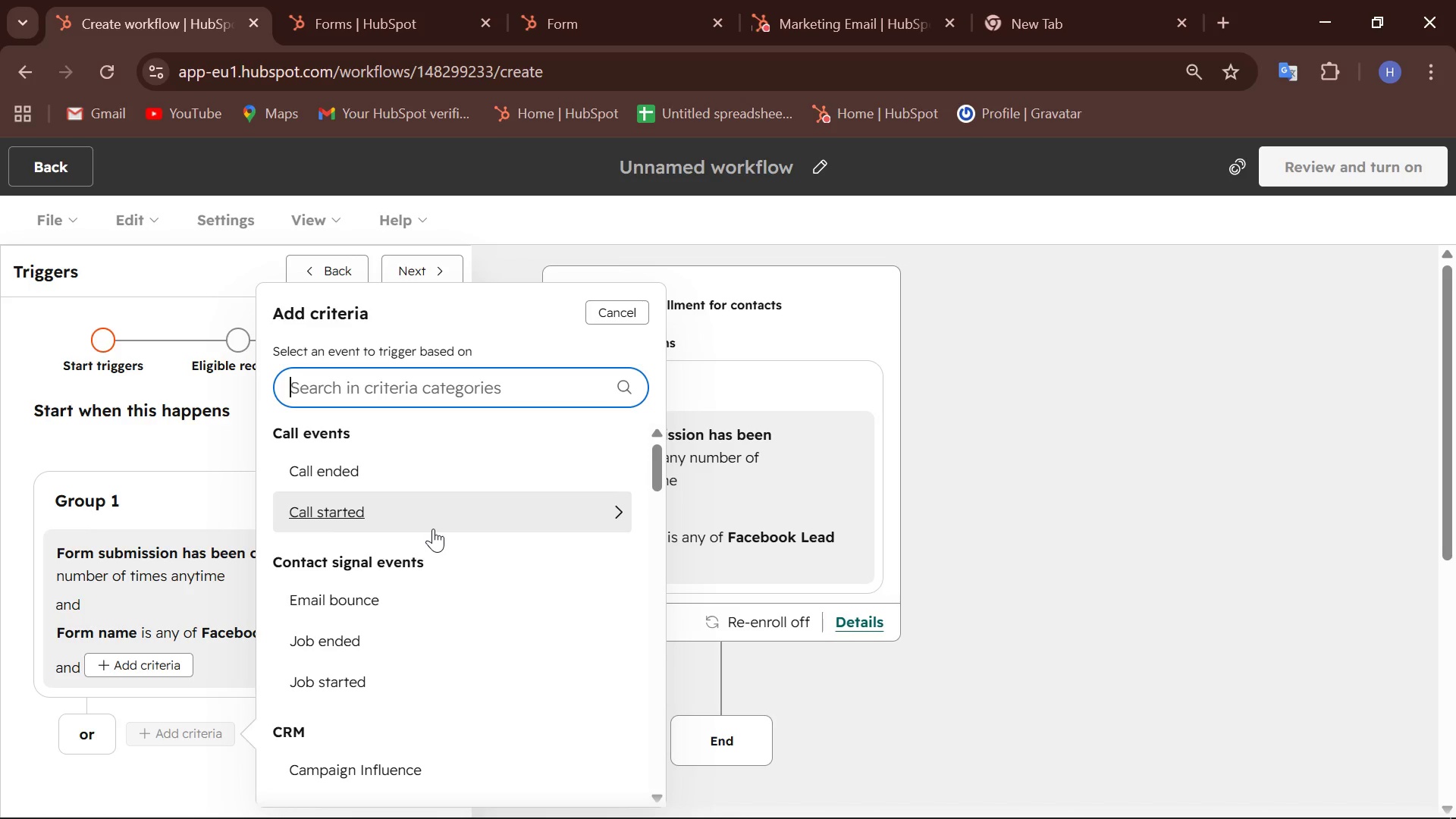 
type(Zoningzonin)
 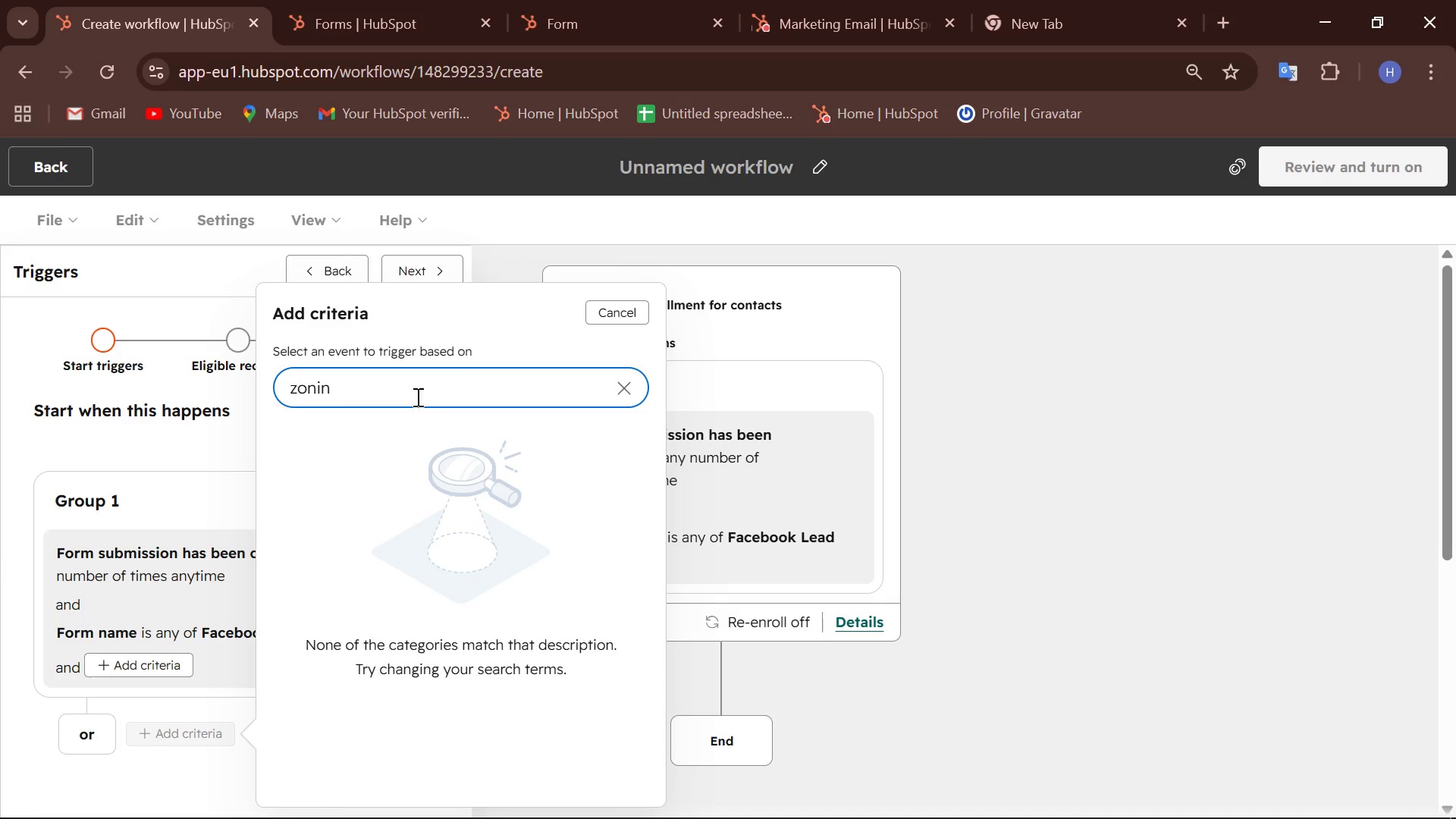 
hold_key(key=Backspace, duration=0.7)
 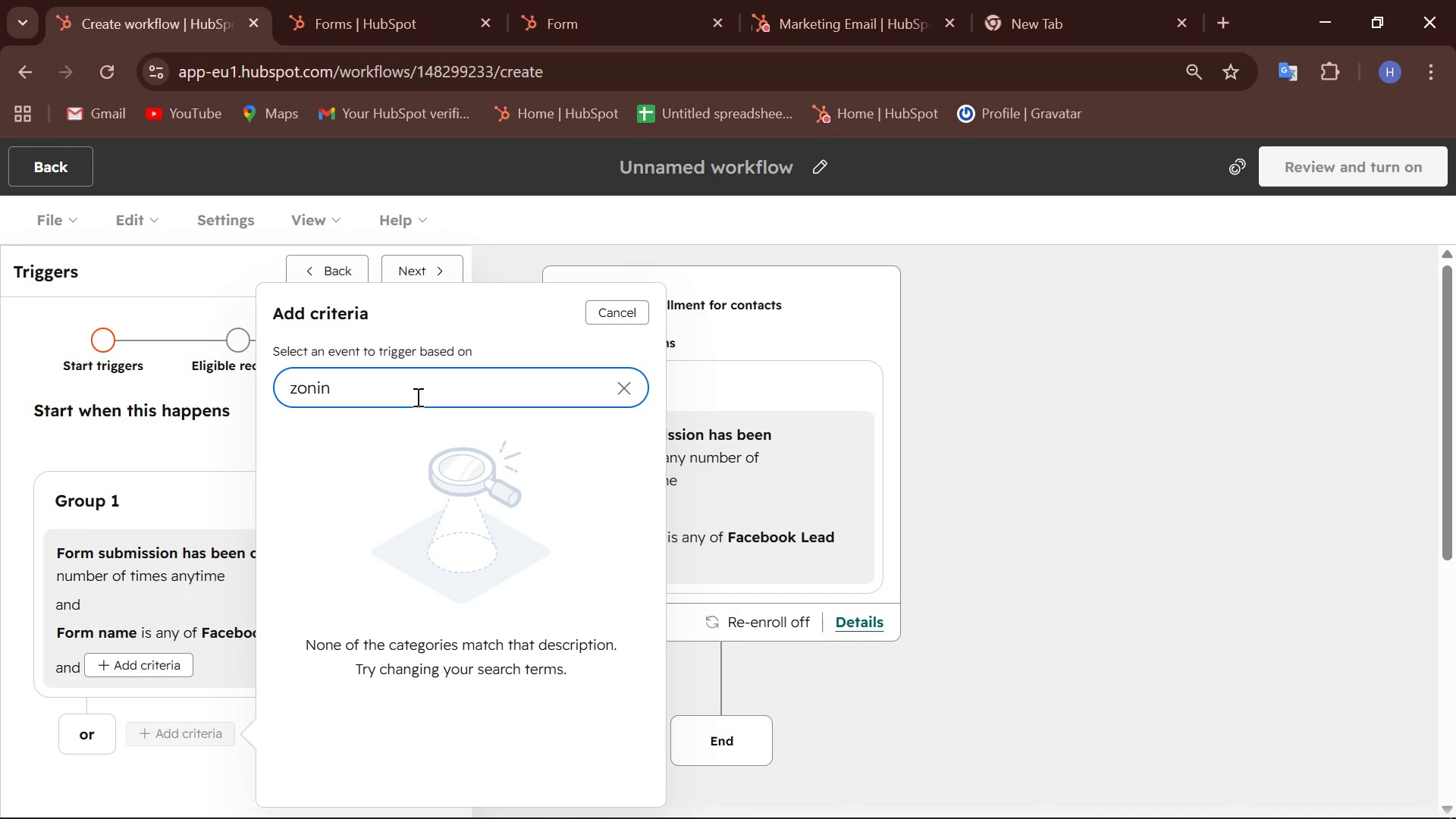 
wait(11.09)
 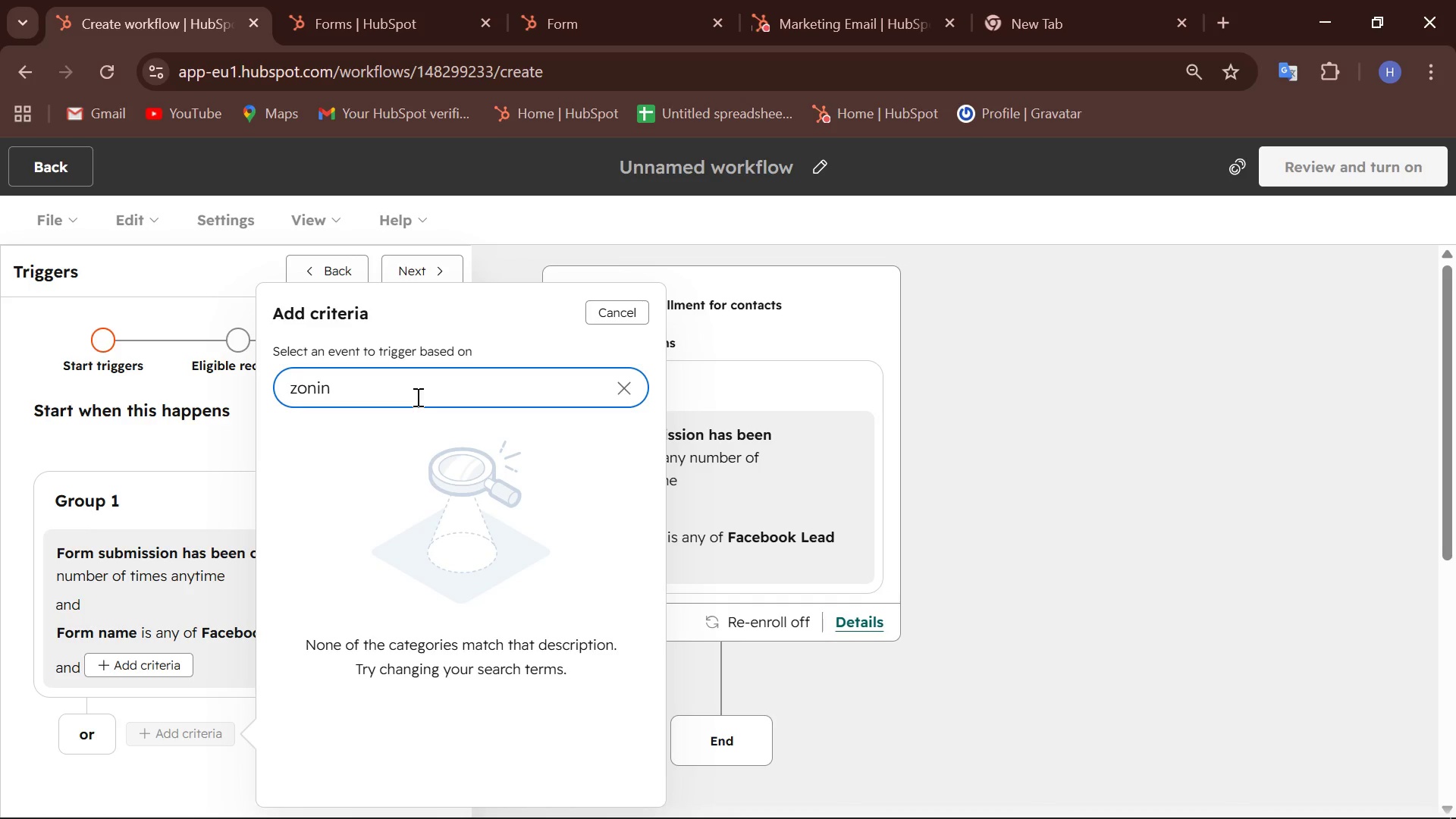 
hold_key(key=Backspace, duration=0.5)
 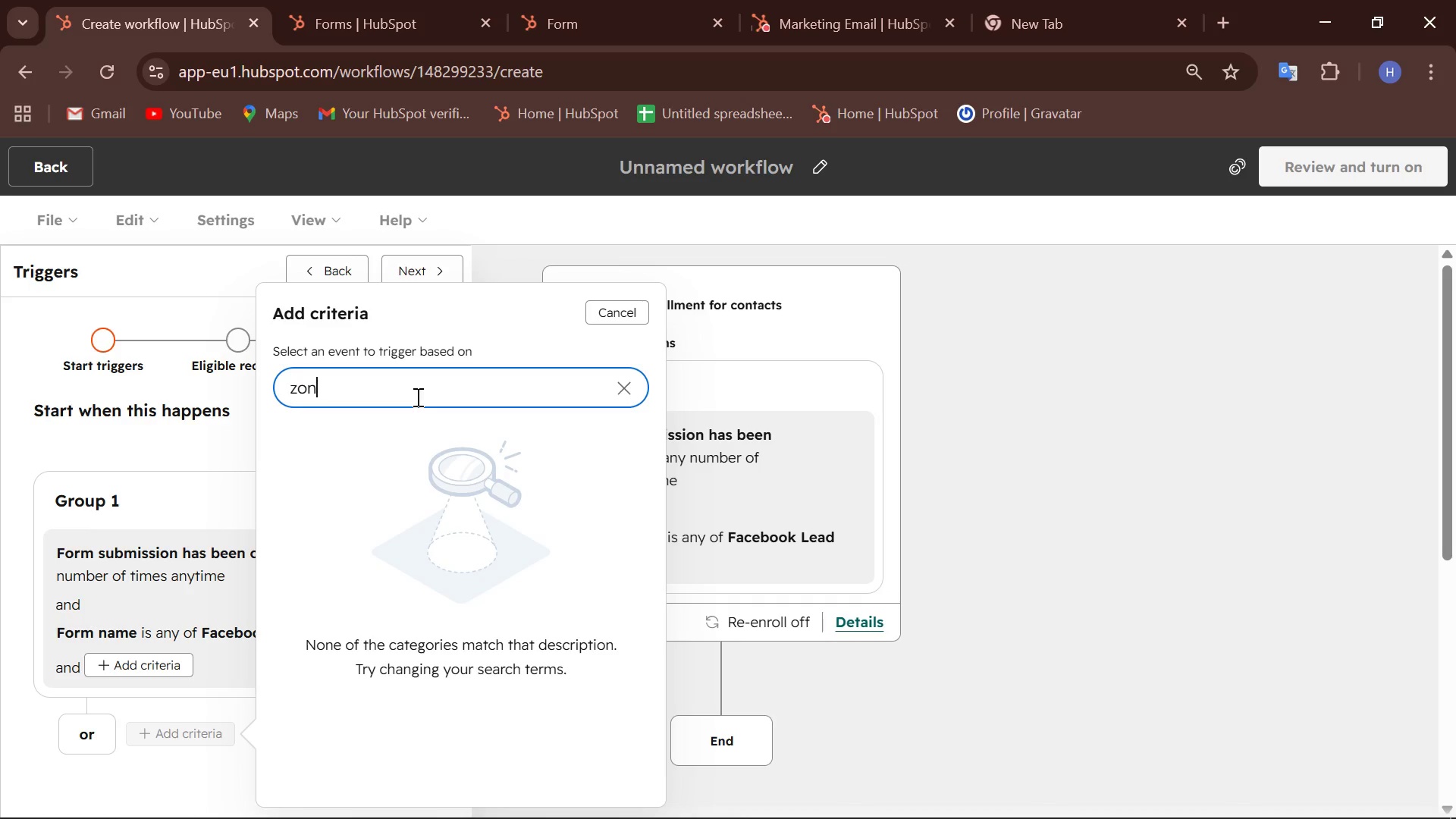 
key(Backspace)
 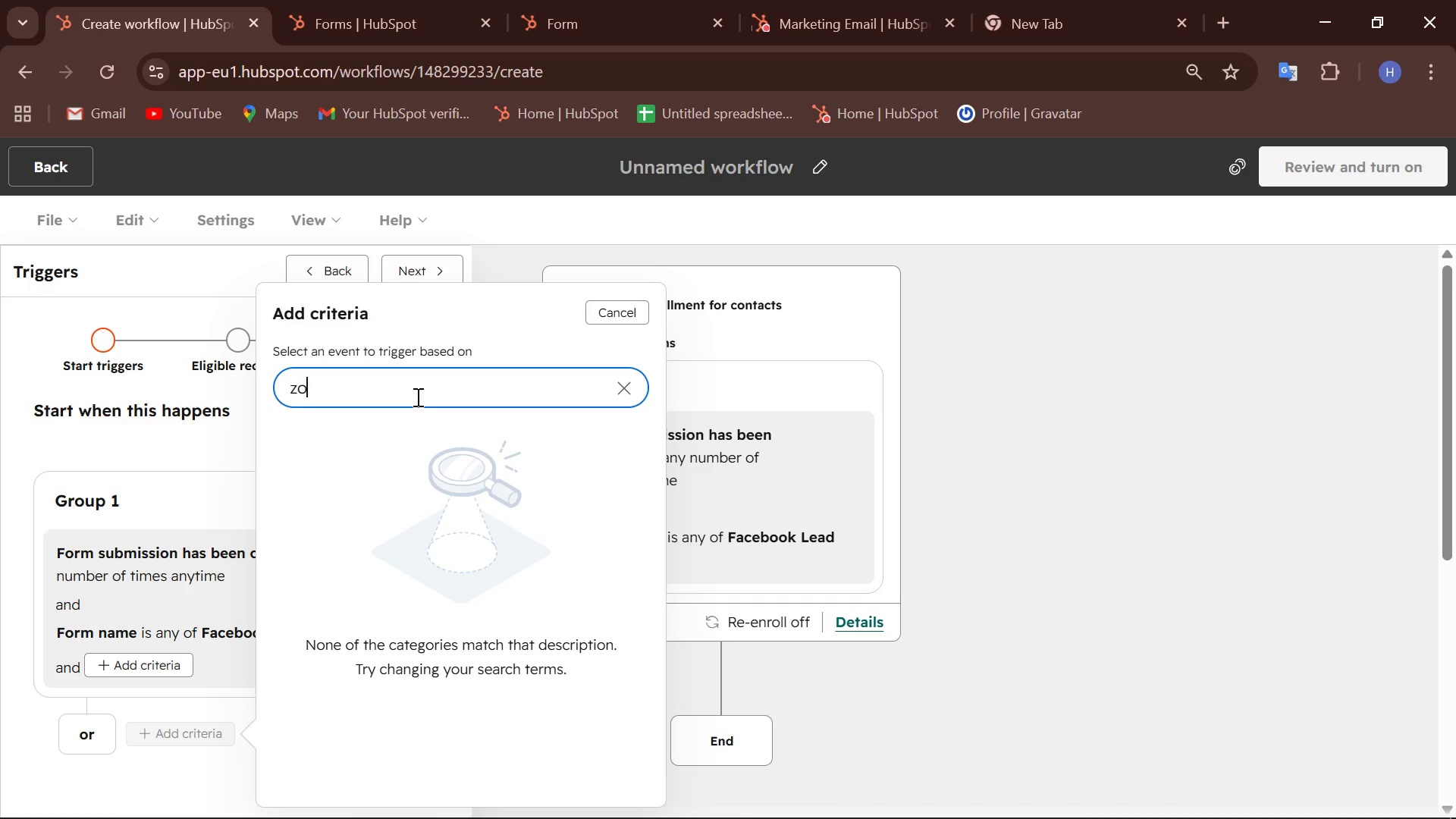 
key(Backspace)
 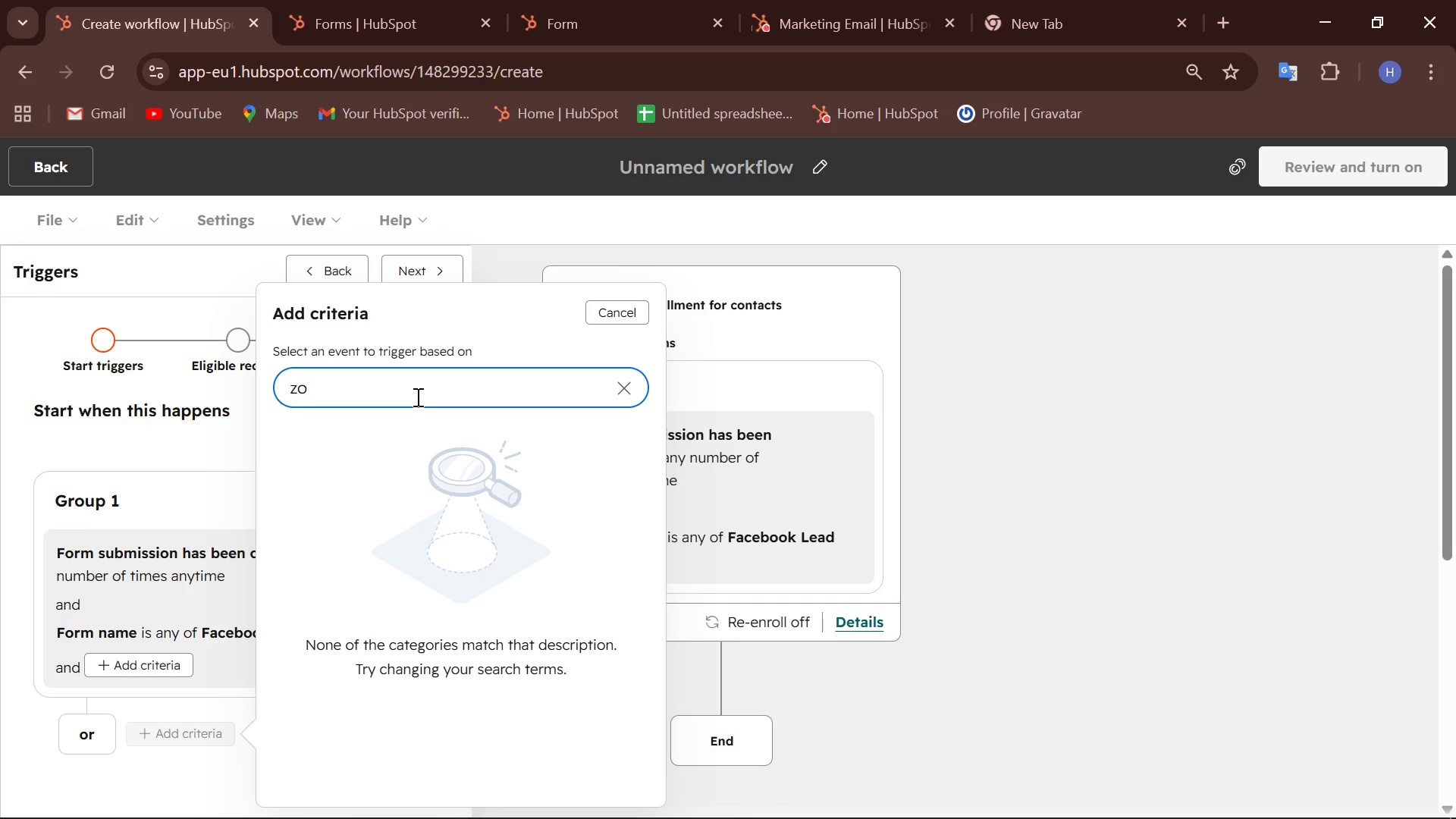 
key(Backspace)
 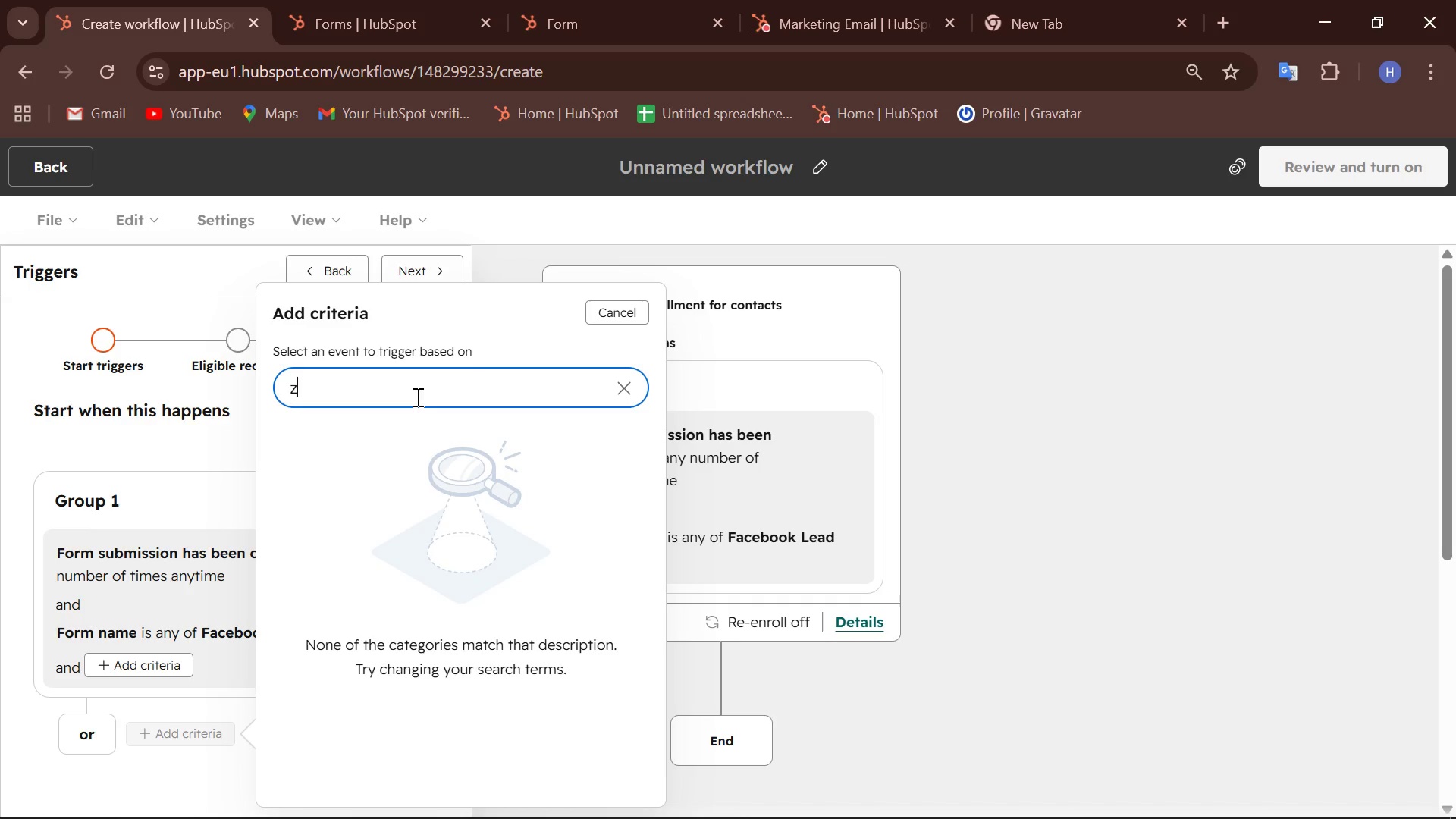 
key(Backspace)
 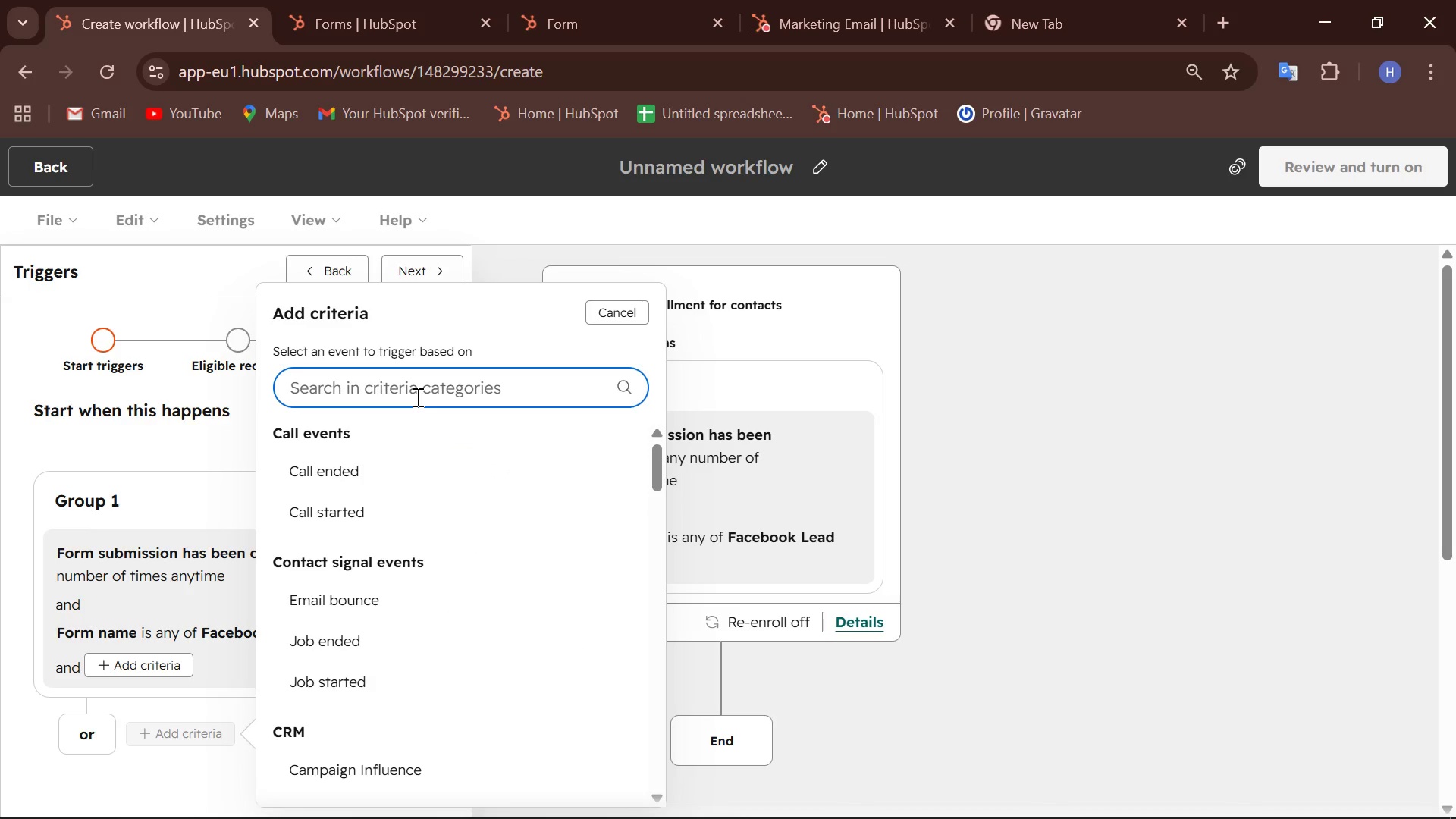 
left_click([416, 397])
 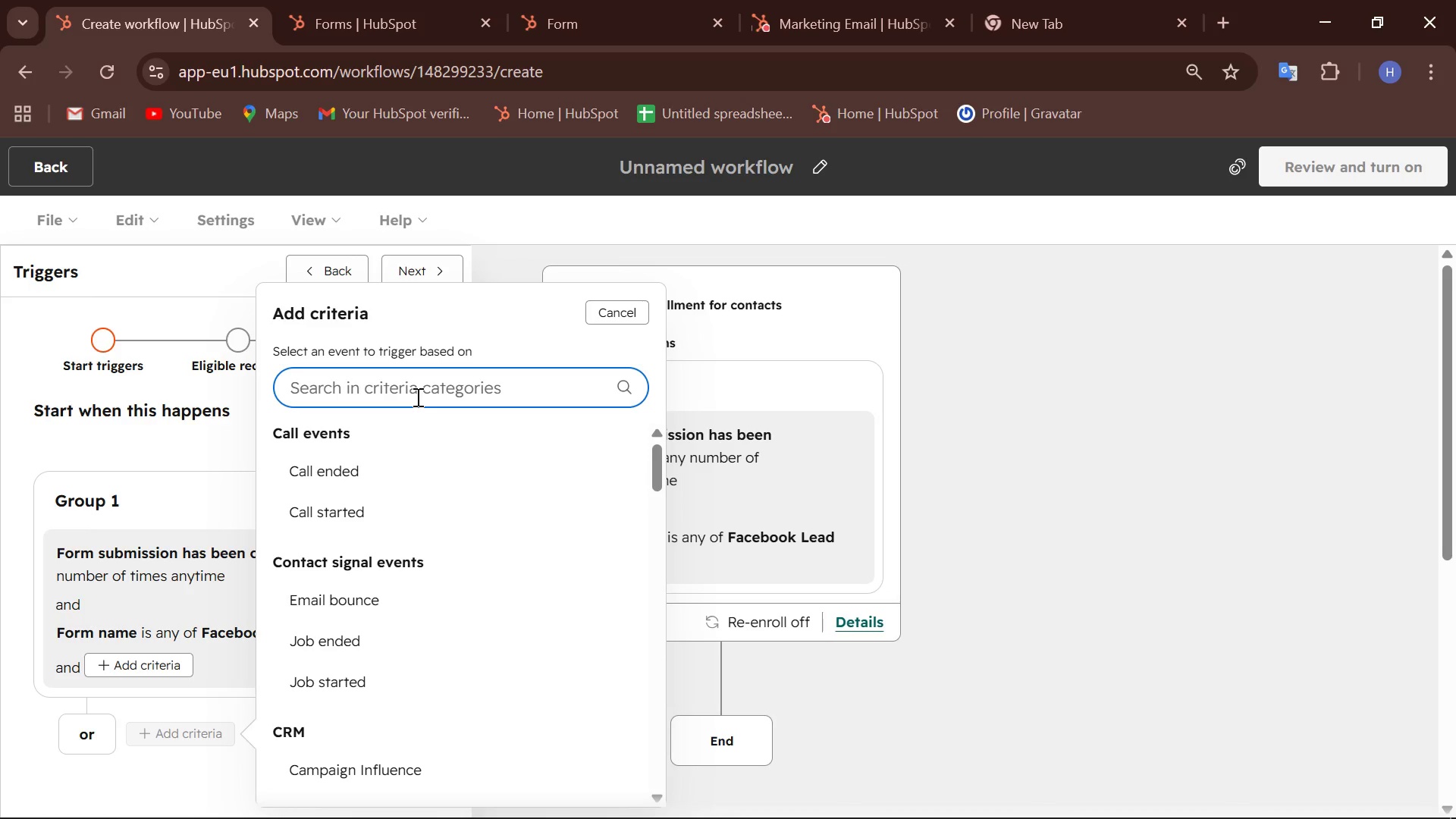 
wait(14.12)
 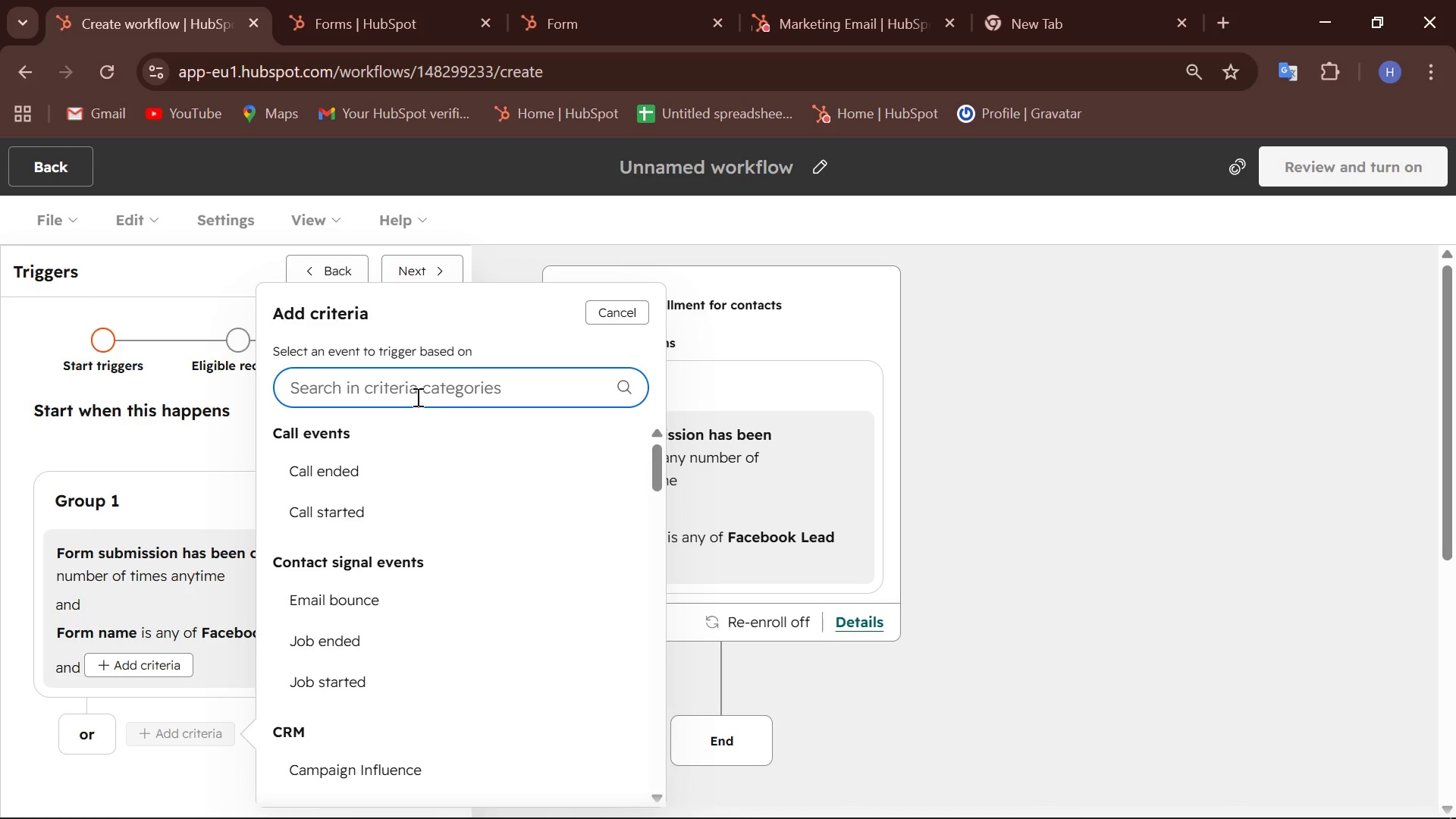 
type(Zoning Verified)
 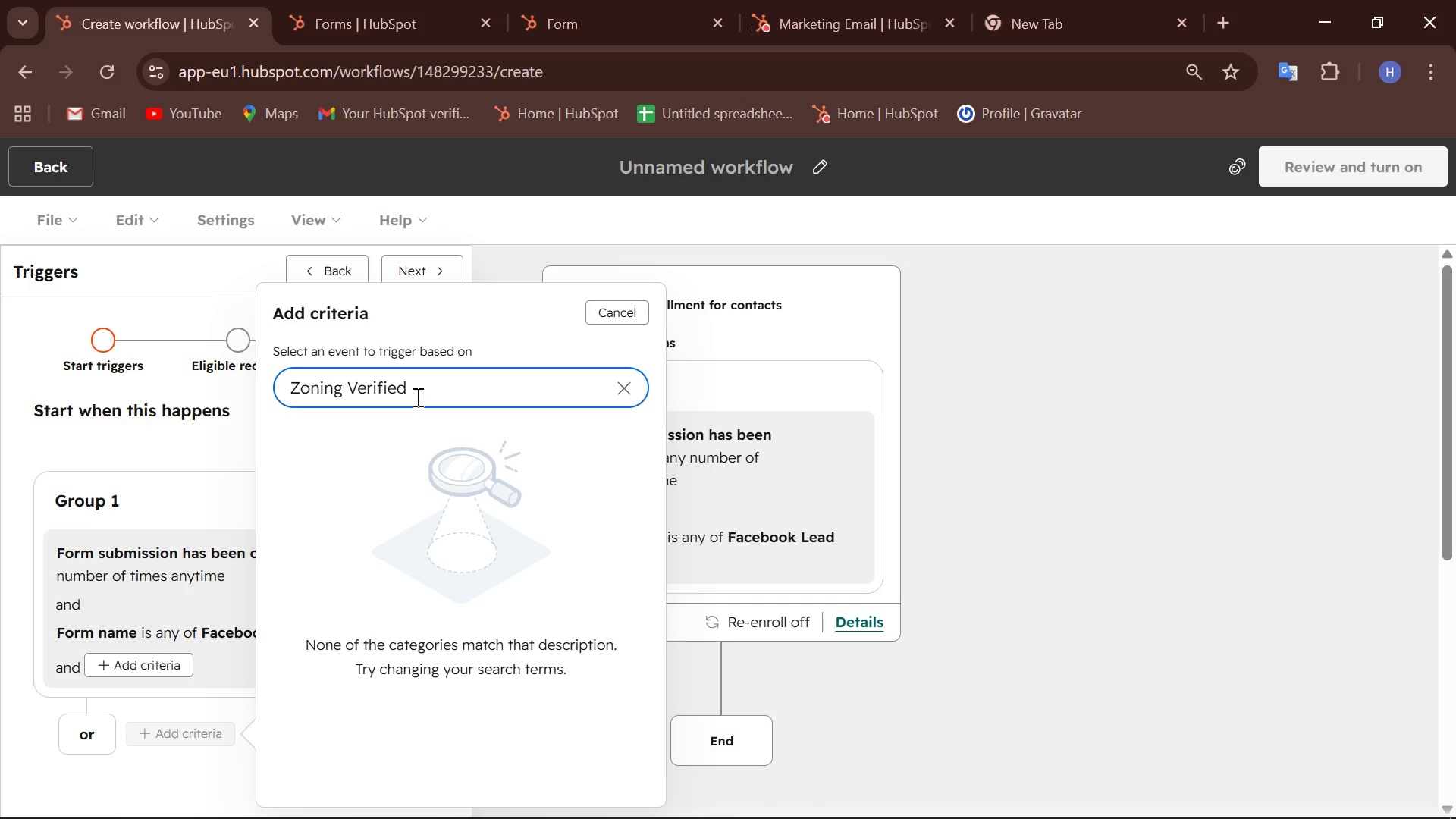 
wait(48.19)
 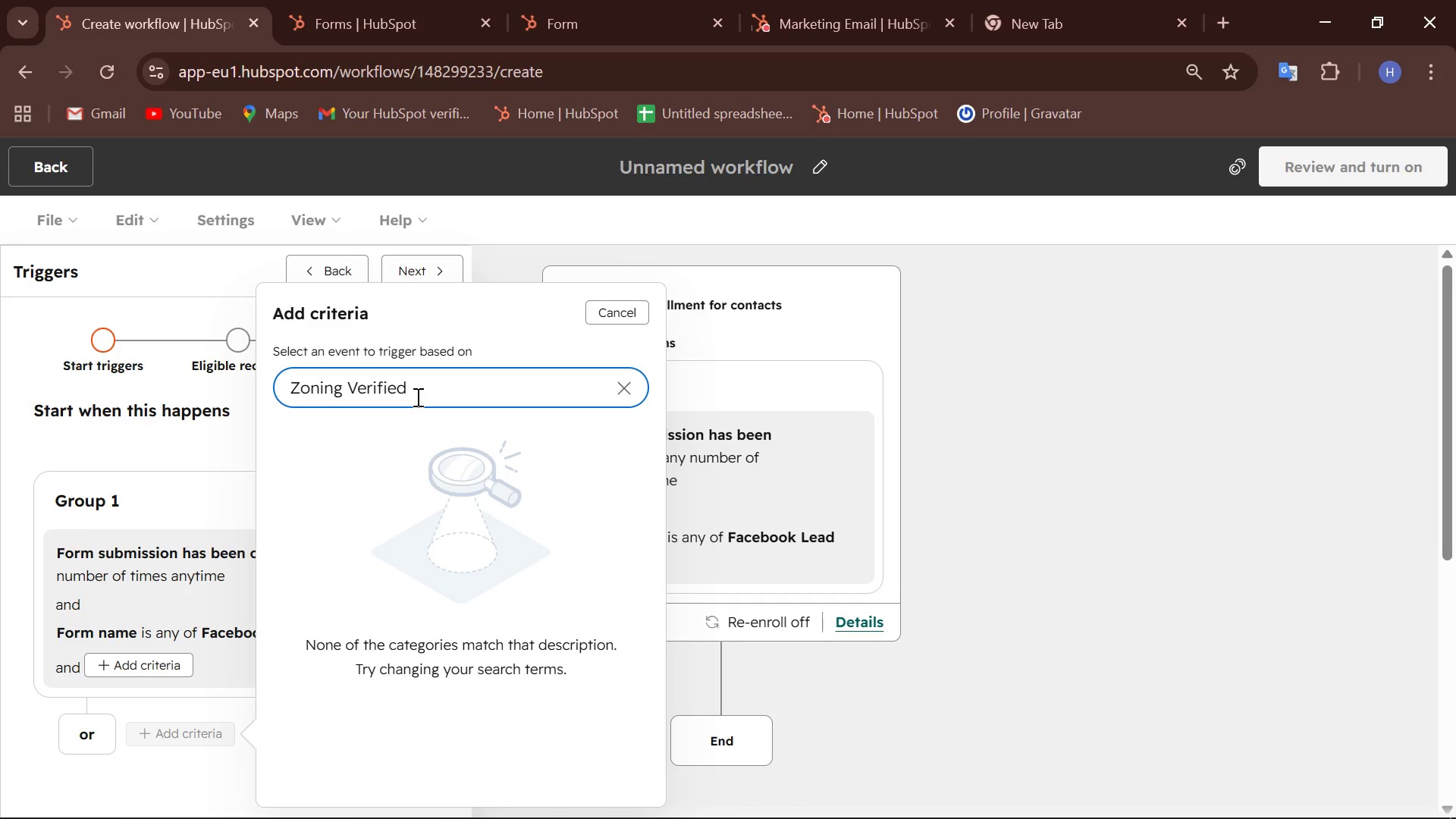 
left_click([624, 385])
 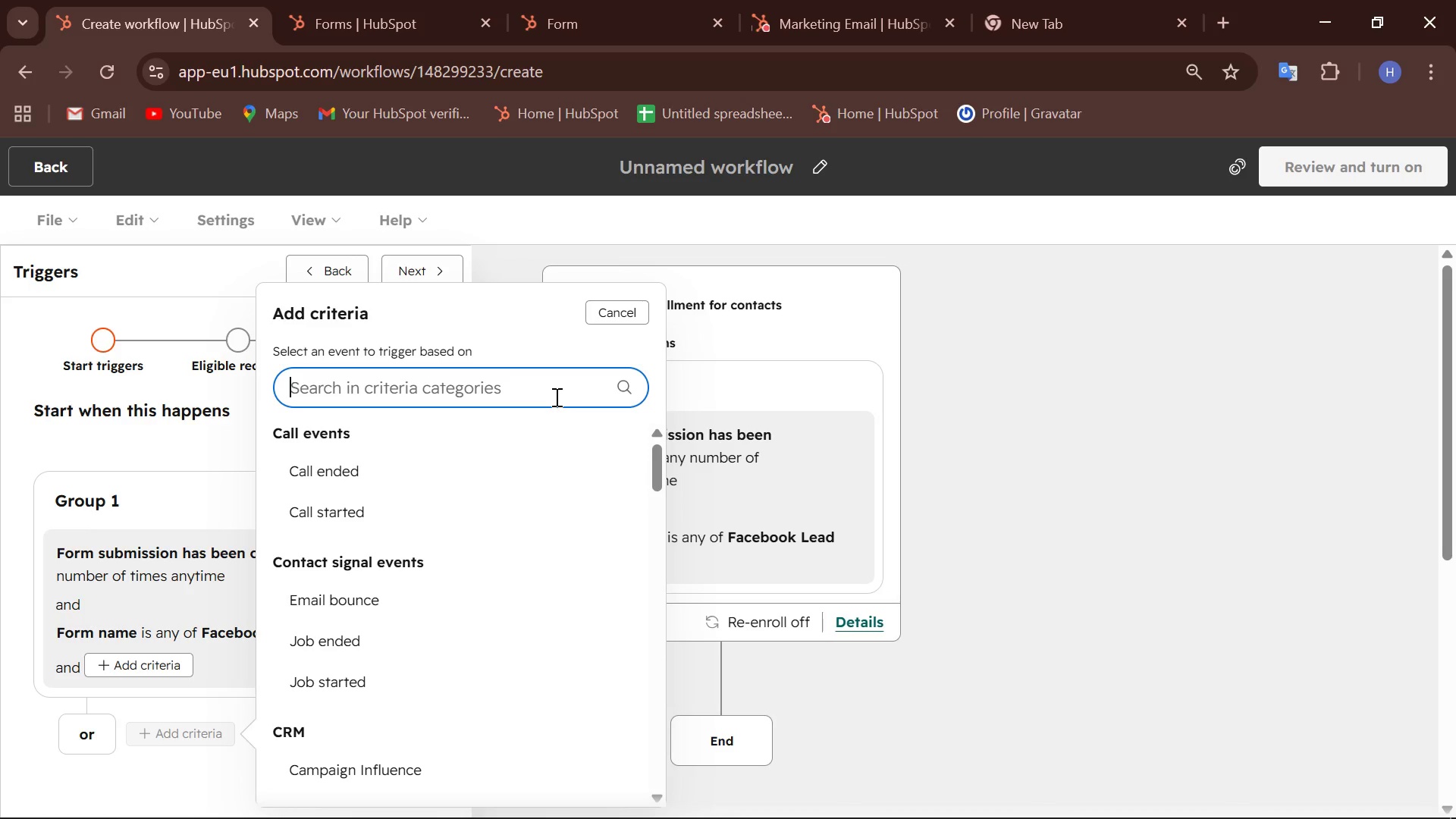 
wait(8.39)
 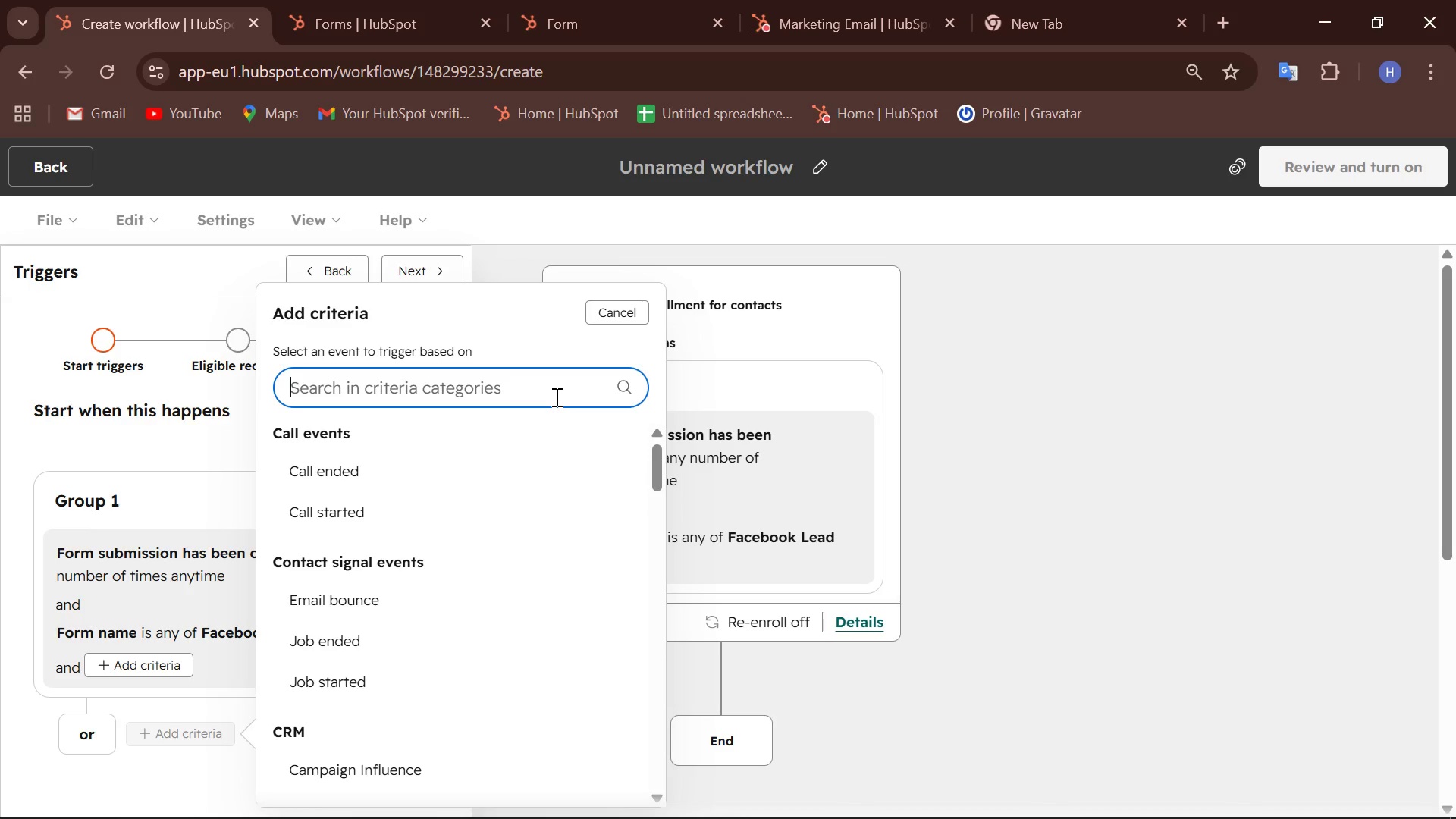 
scroll: coordinate [431, 529], scroll_direction: down, amount: 5.0
 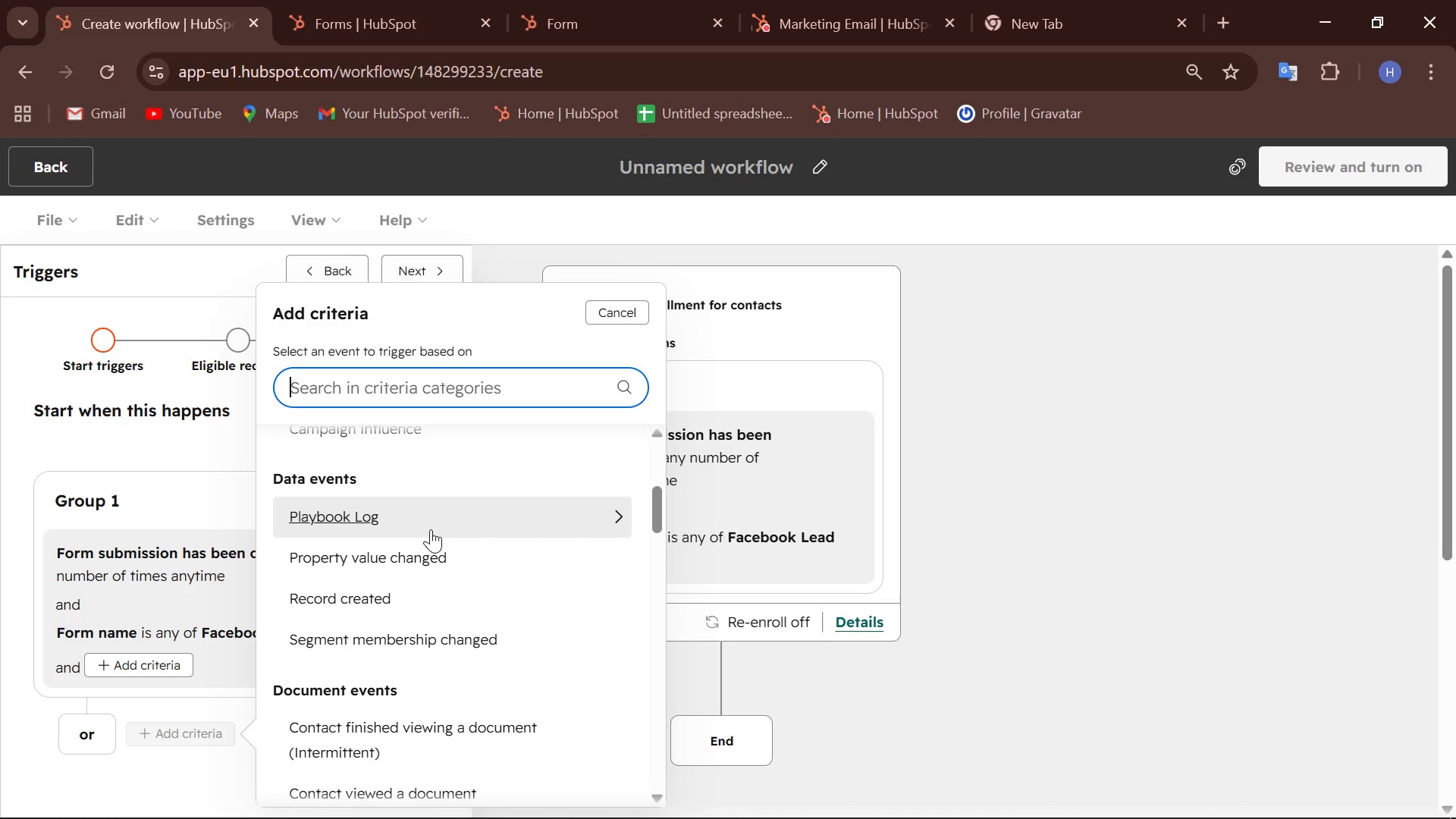 
wait(6.34)
 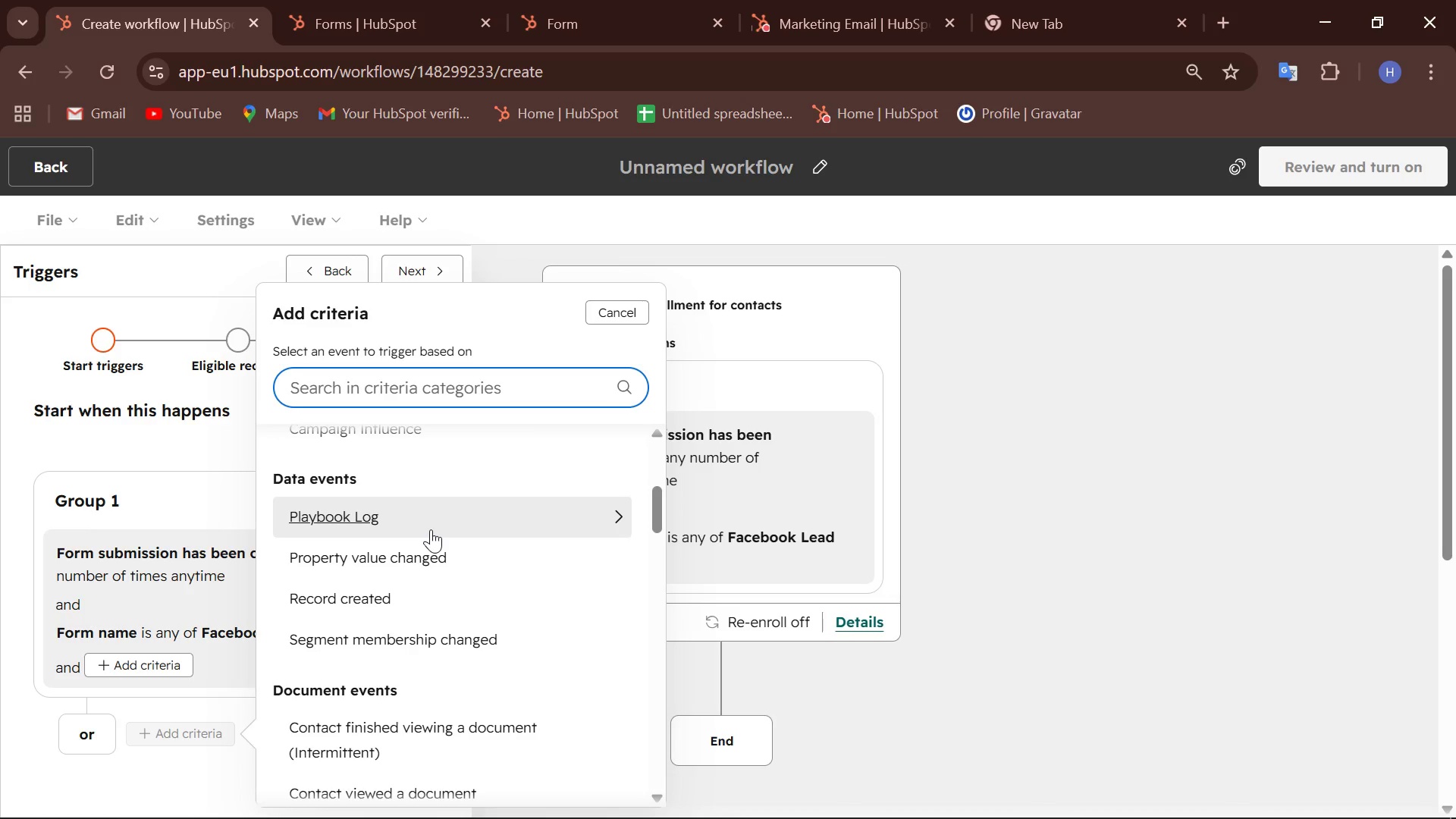 
scroll: coordinate [431, 529], scroll_direction: up, amount: 2.0
 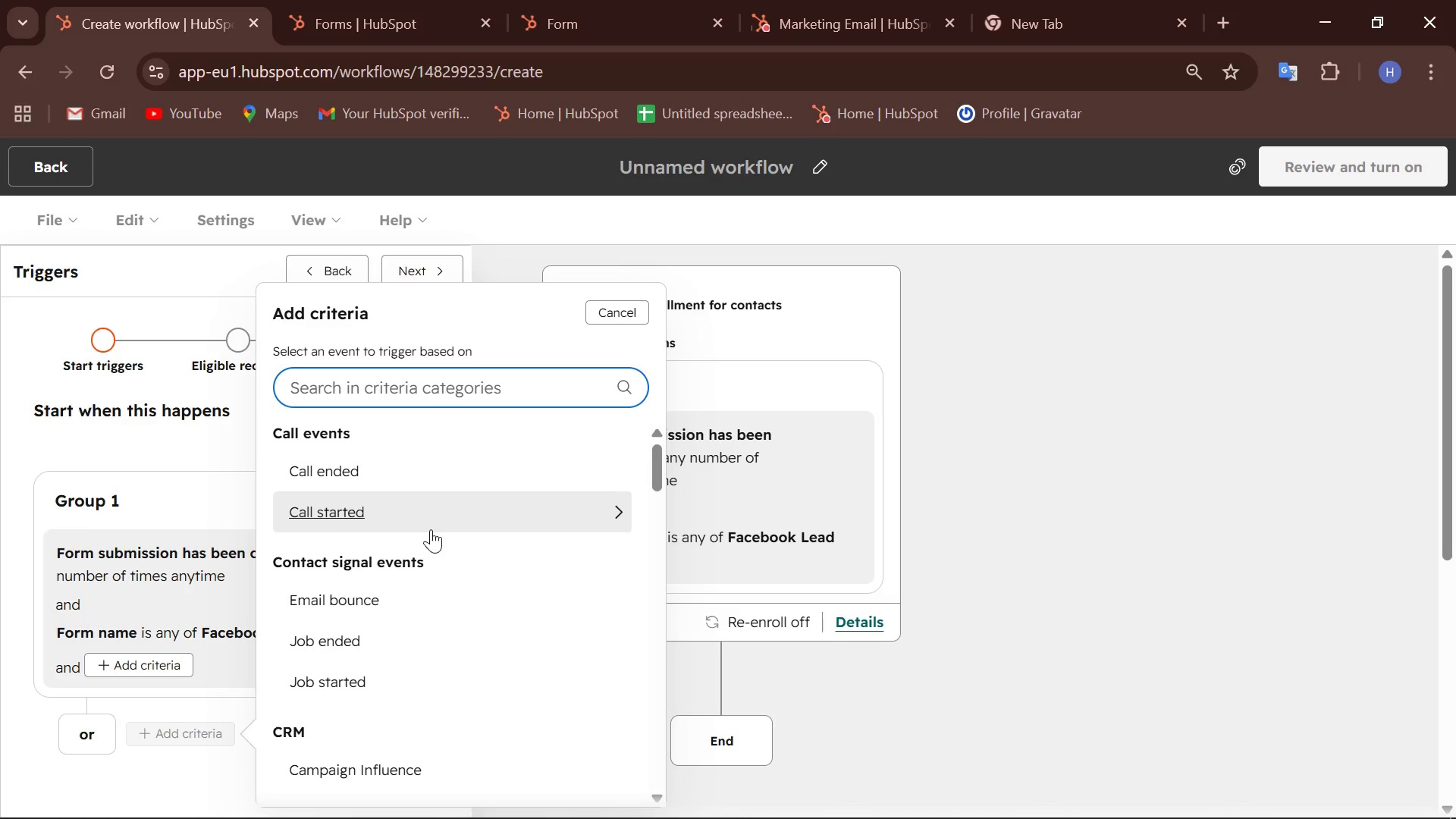 
wait(23.28)
 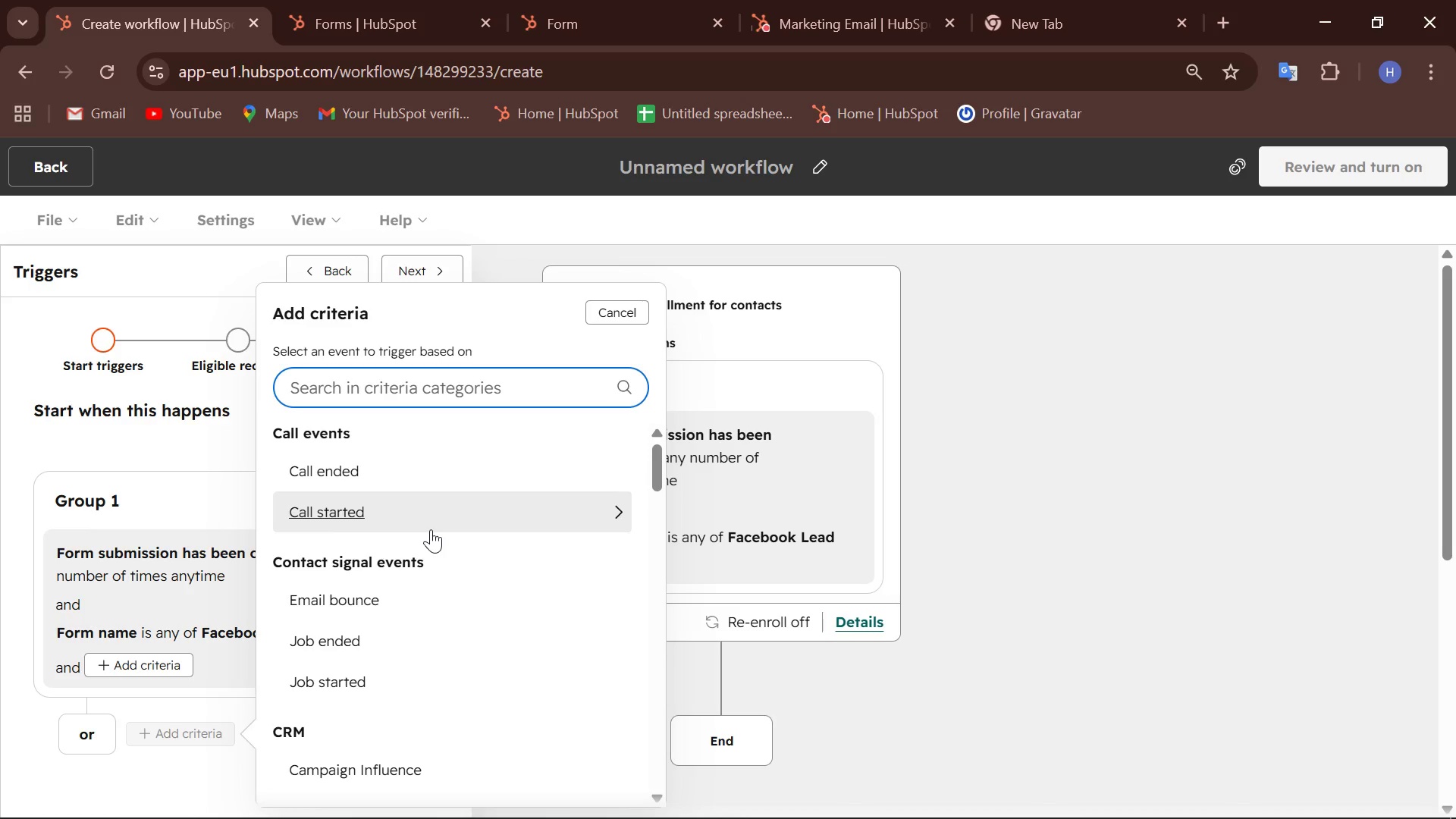 
scroll: coordinate [444, 538], scroll_direction: down, amount: 2.0
 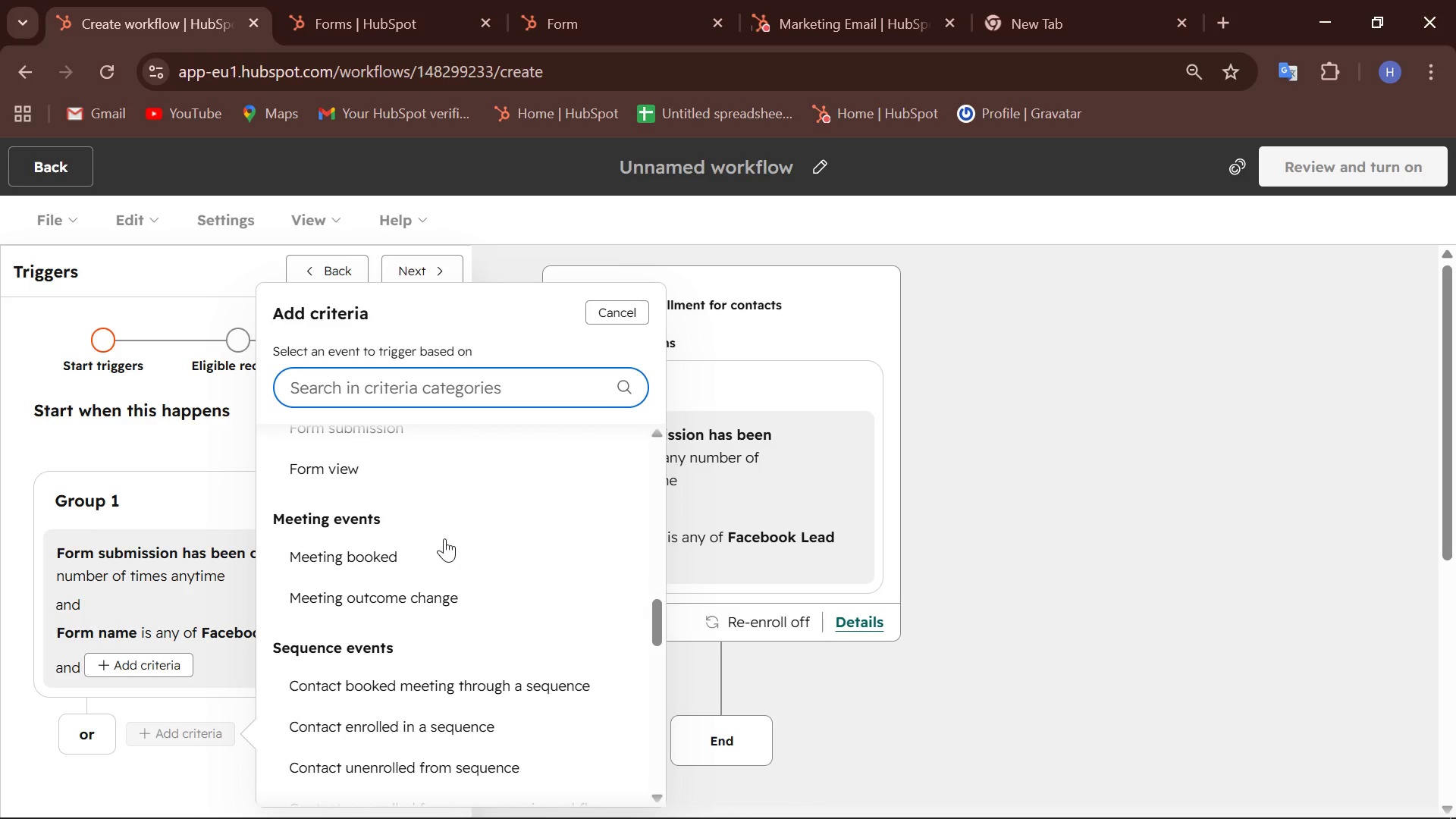 
scroll: coordinate [444, 538], scroll_direction: up, amount: 26.0
 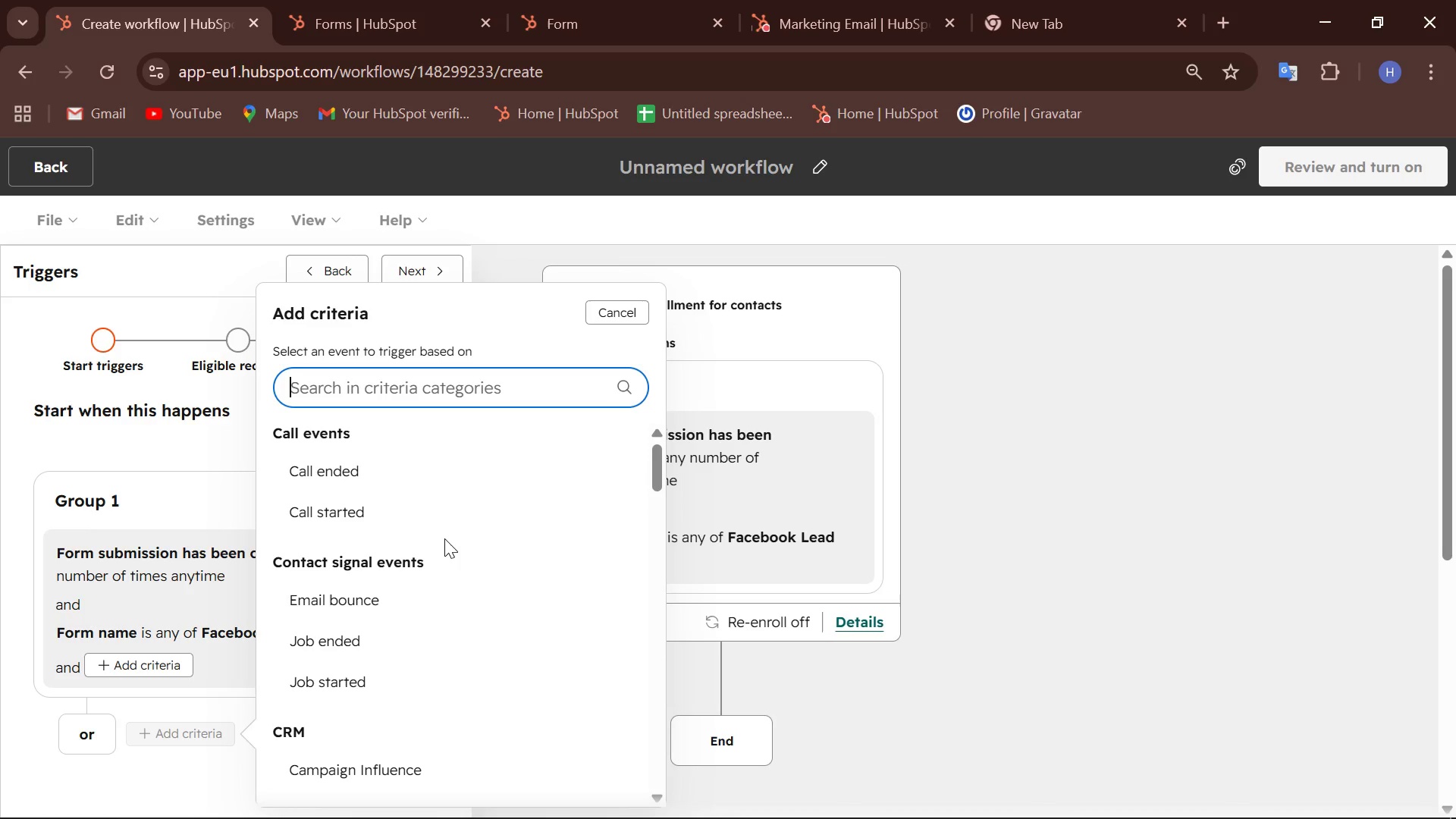 
wait(20.21)
 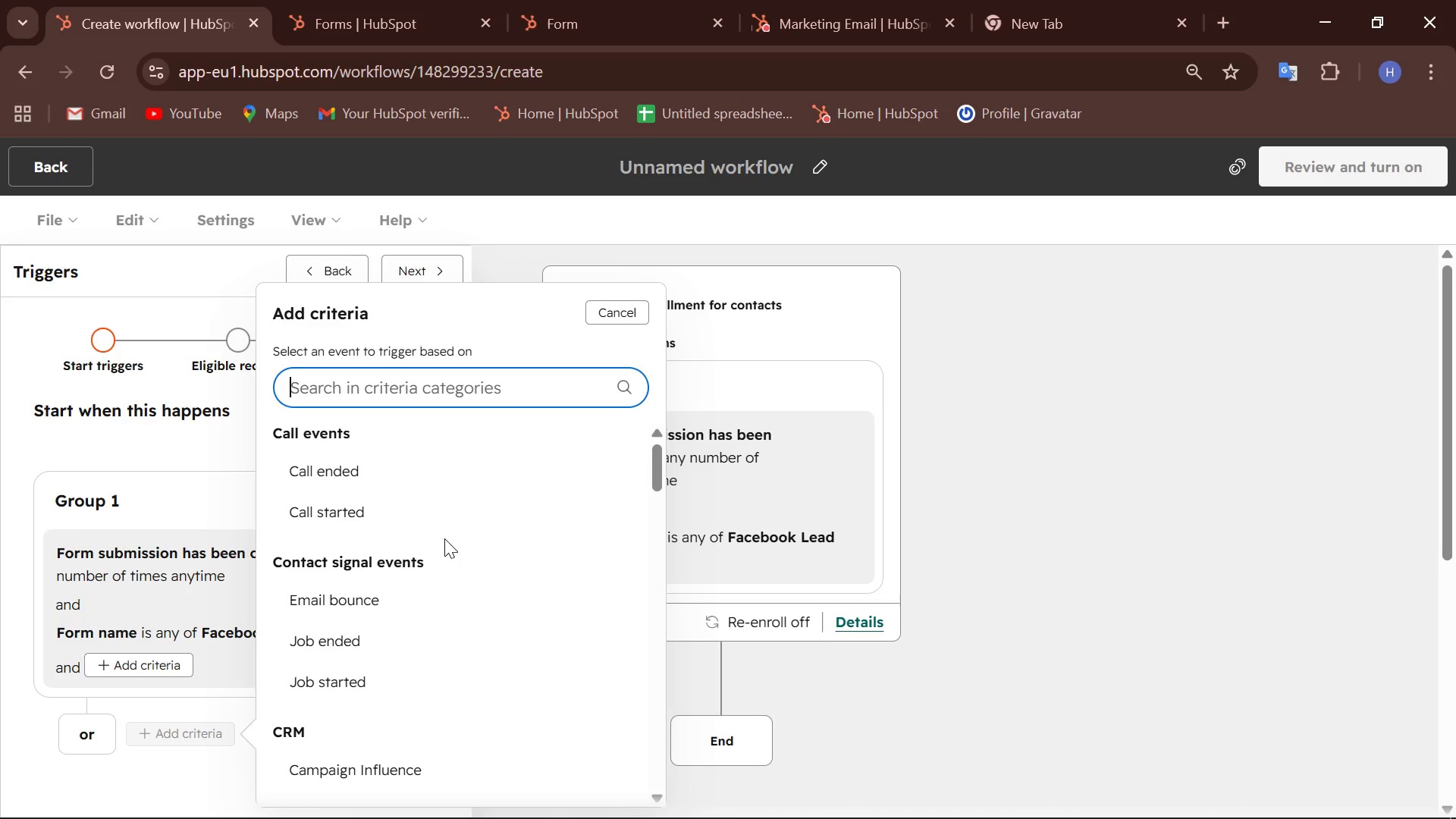 
scroll: coordinate [444, 538], scroll_direction: down, amount: 1.0
 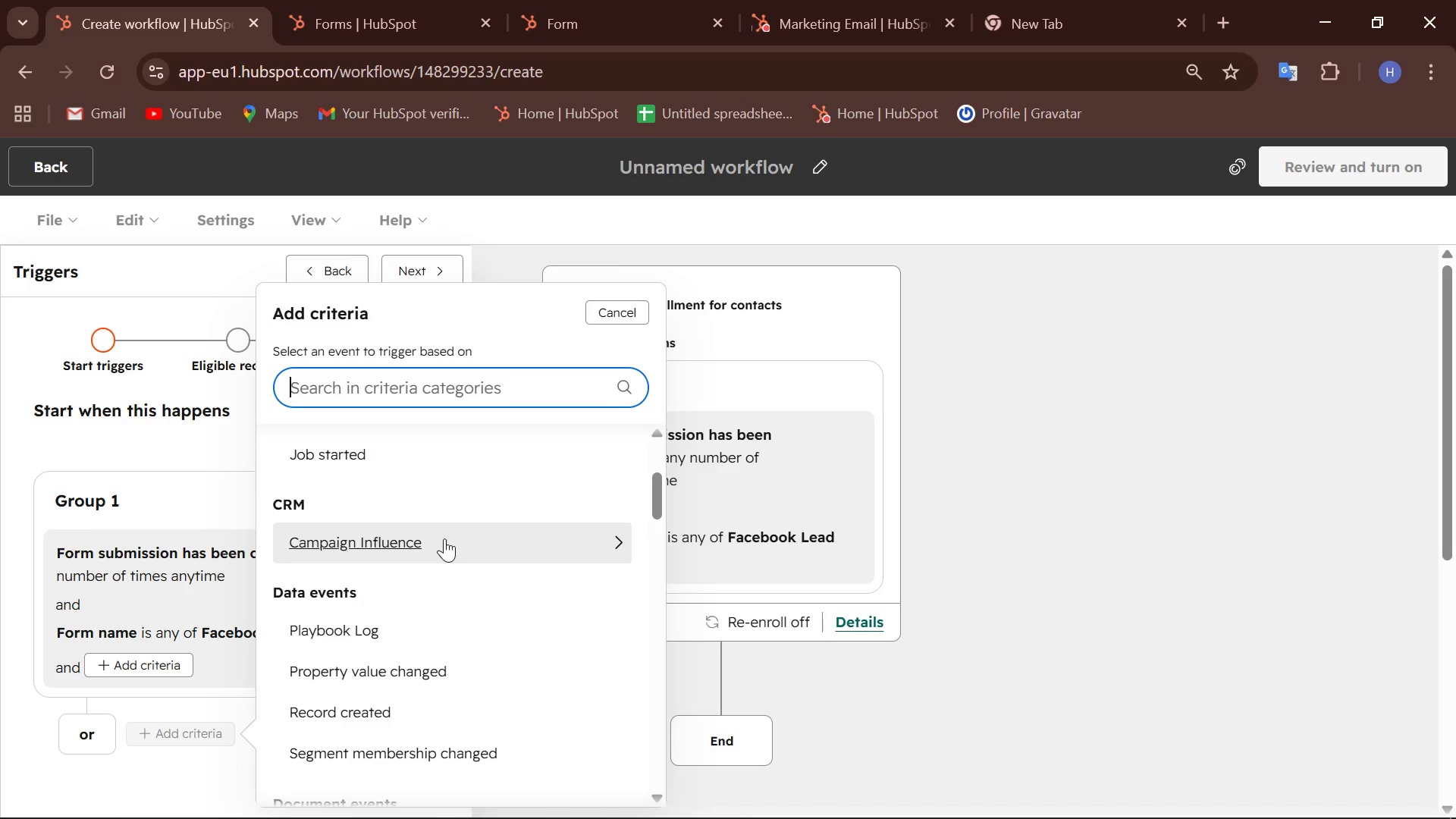 
wait(6.38)
 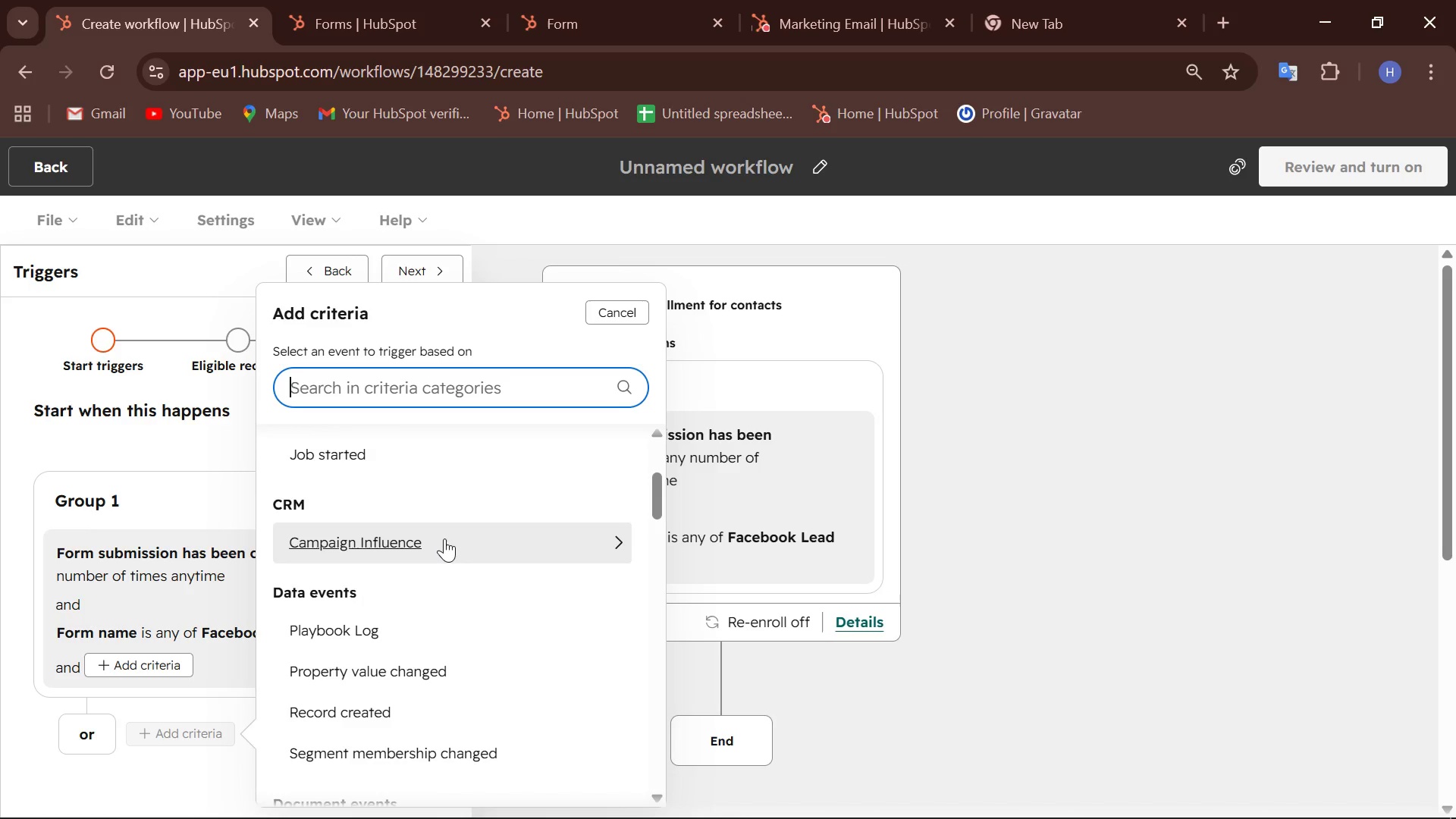 
scroll: coordinate [444, 538], scroll_direction: up, amount: 3.0
 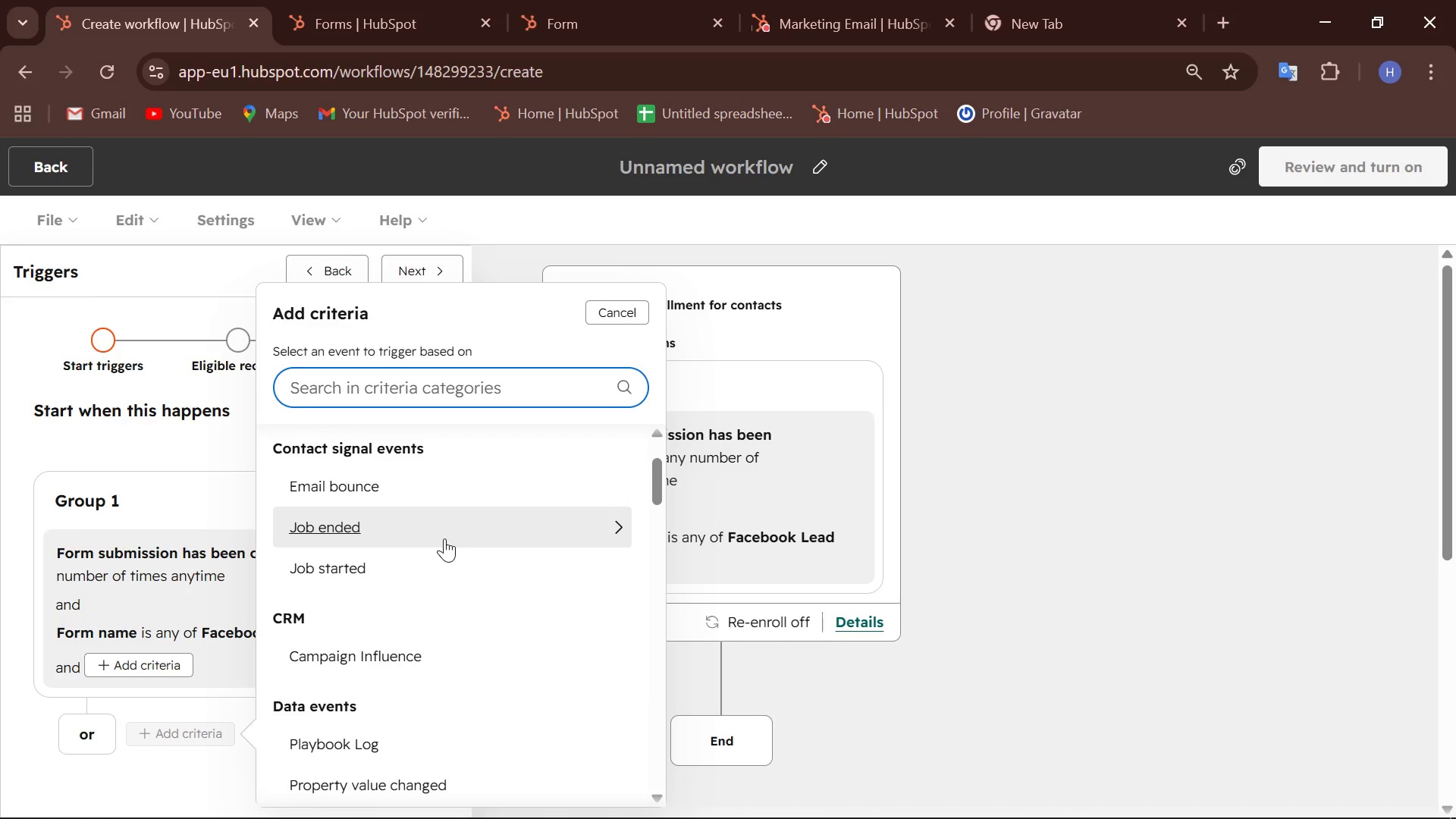 
type(con)
 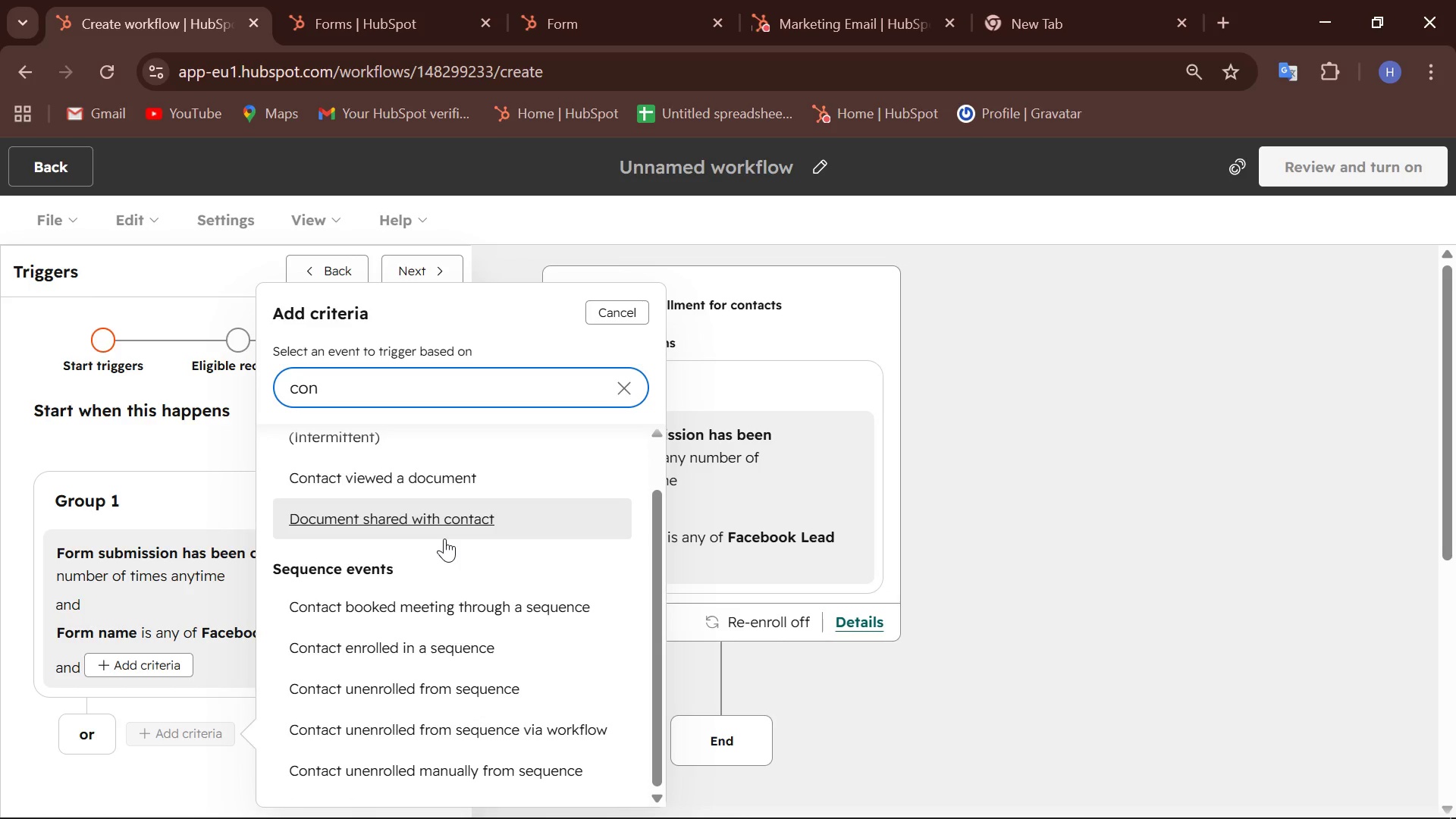 
type(tact )
 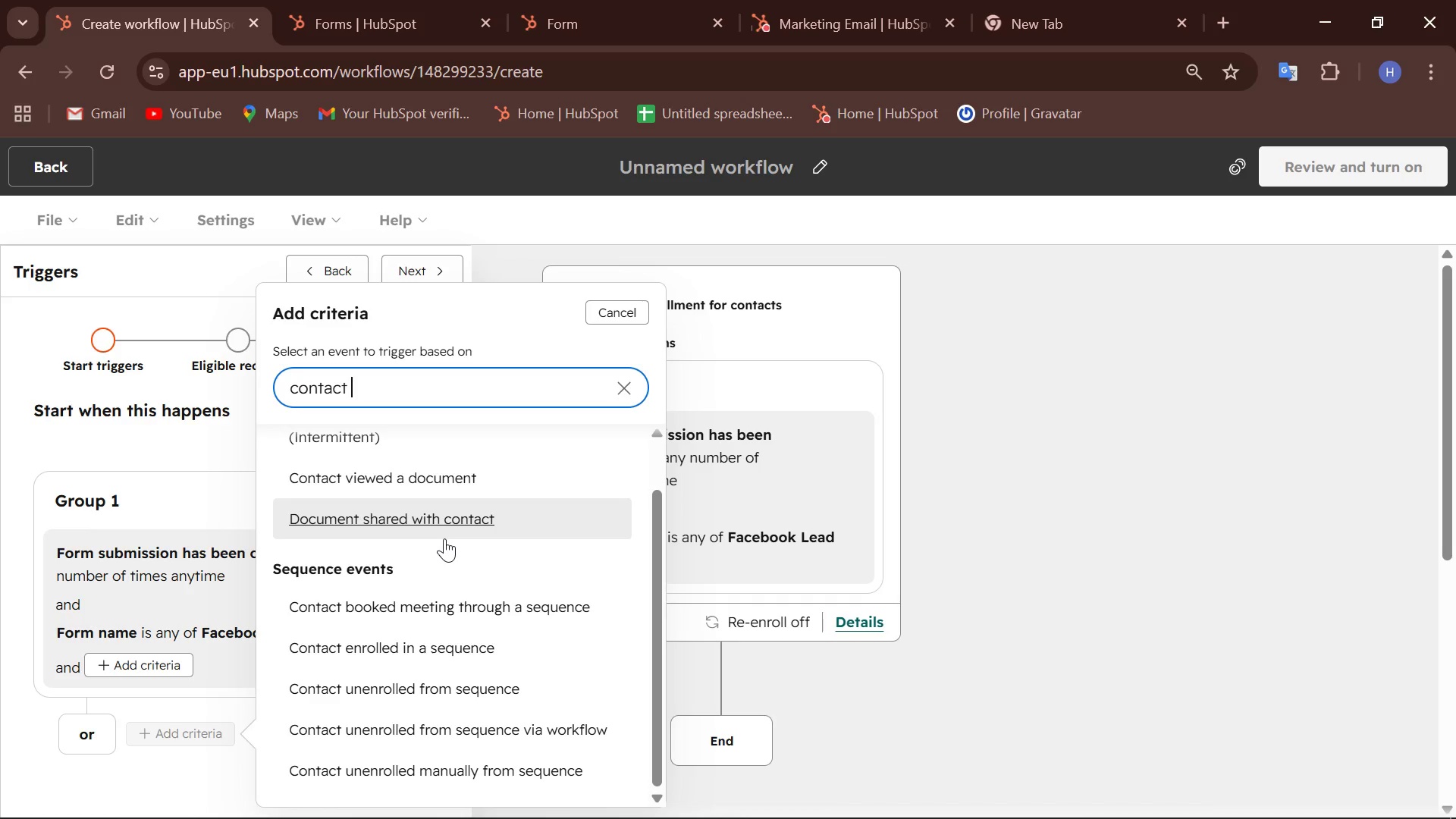 
key(P)
 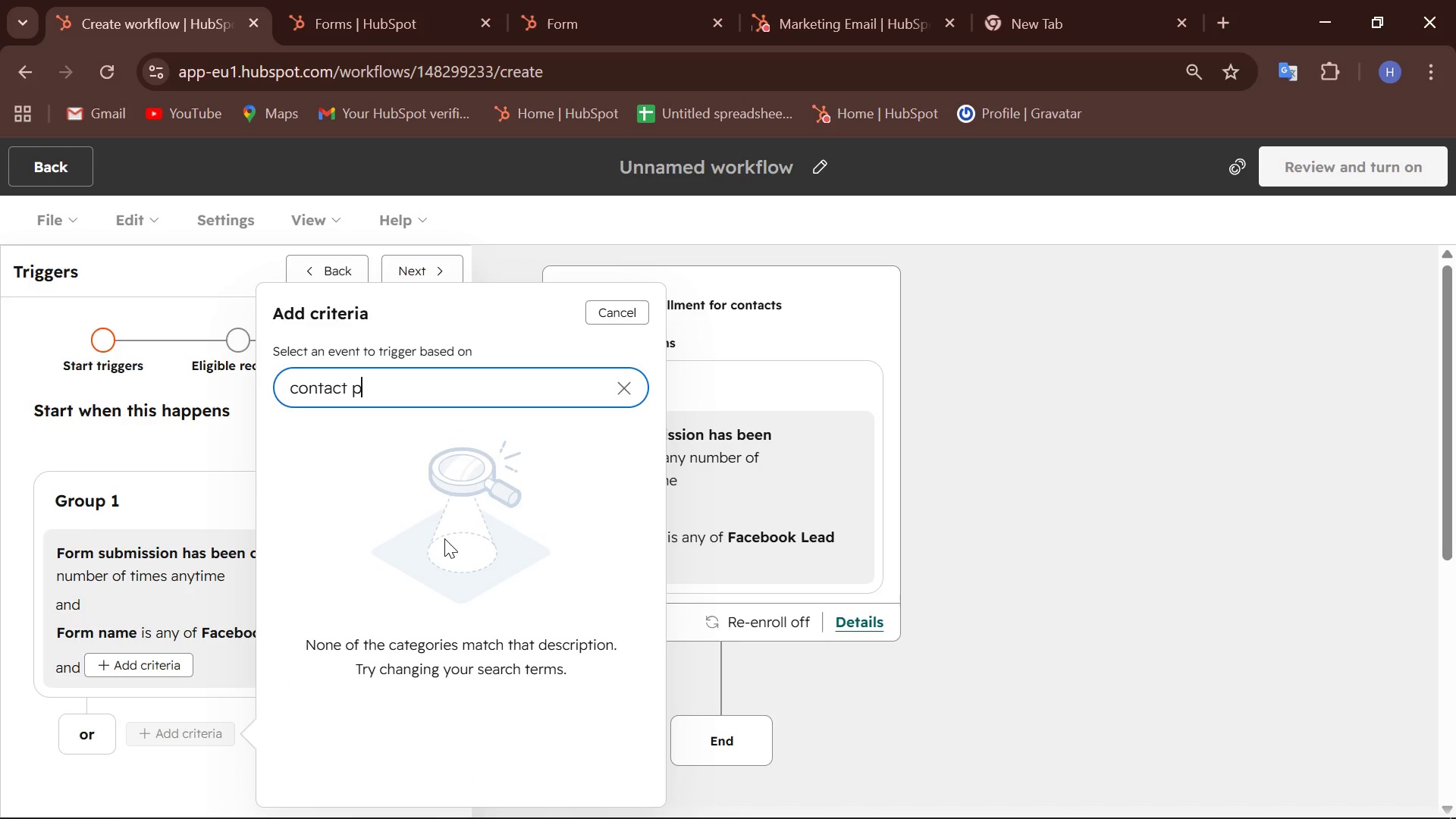 
hold_key(key=Backspace, duration=0.91)
 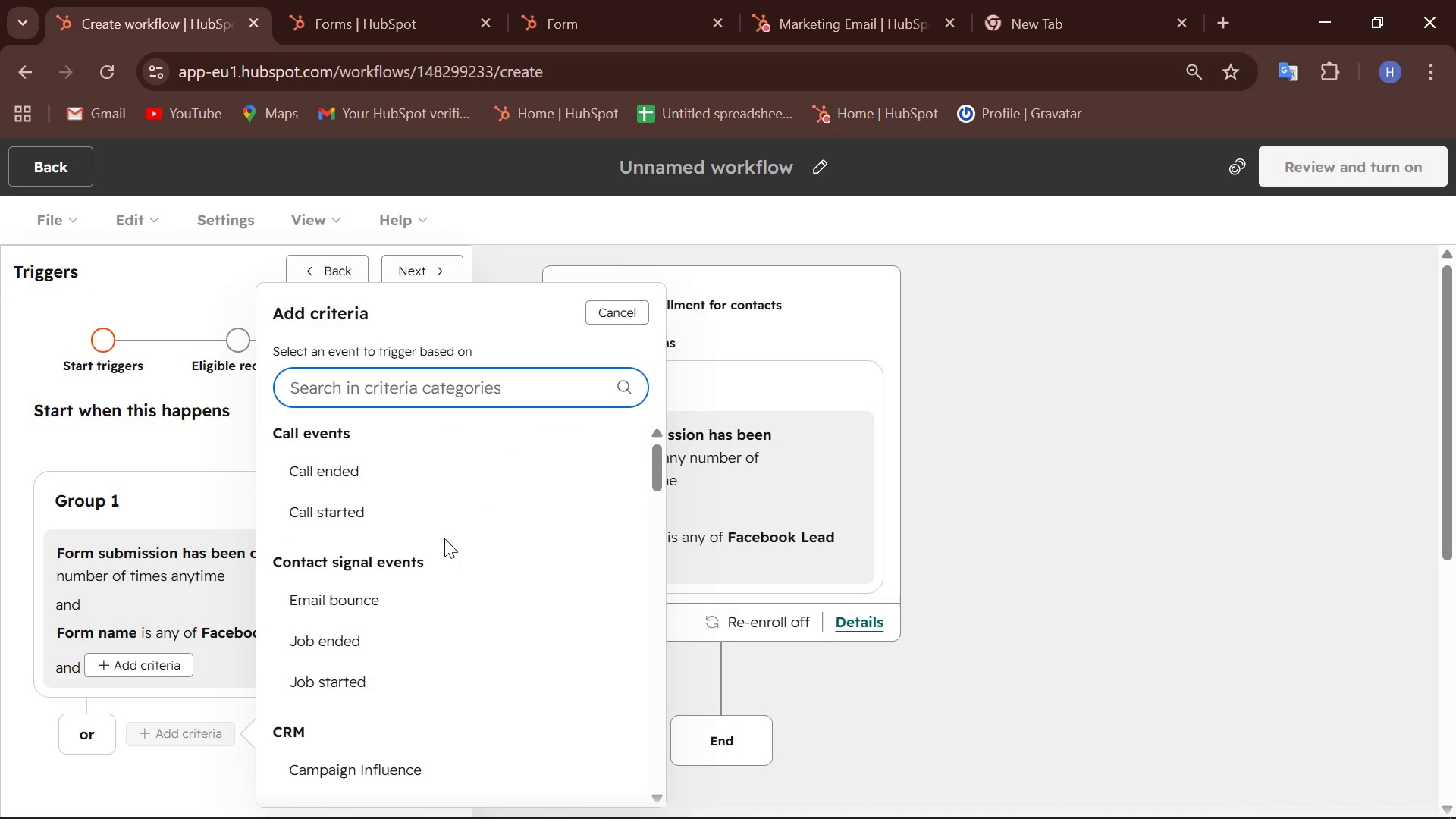 
type(Record)
 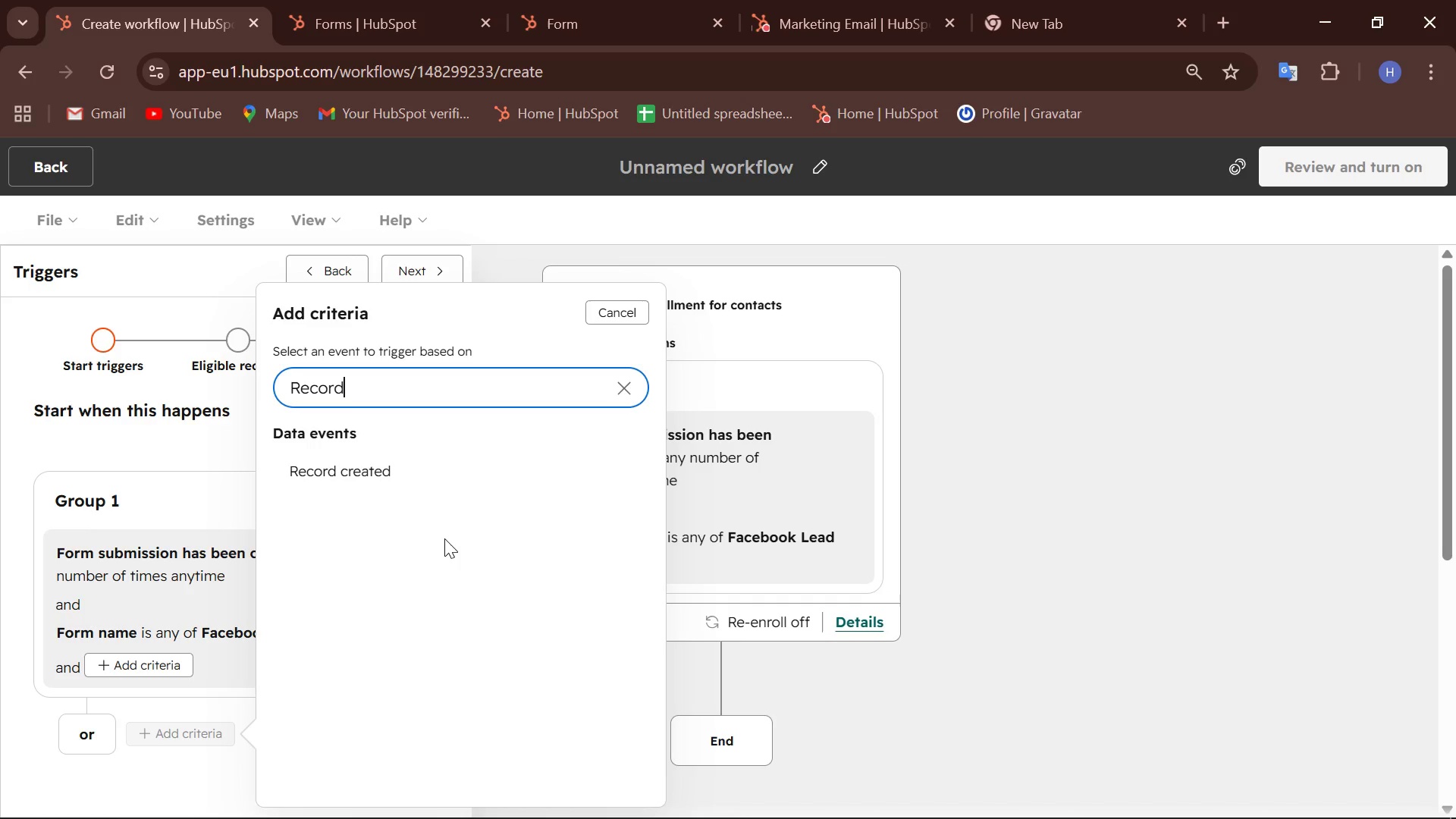 
wait(14.44)
 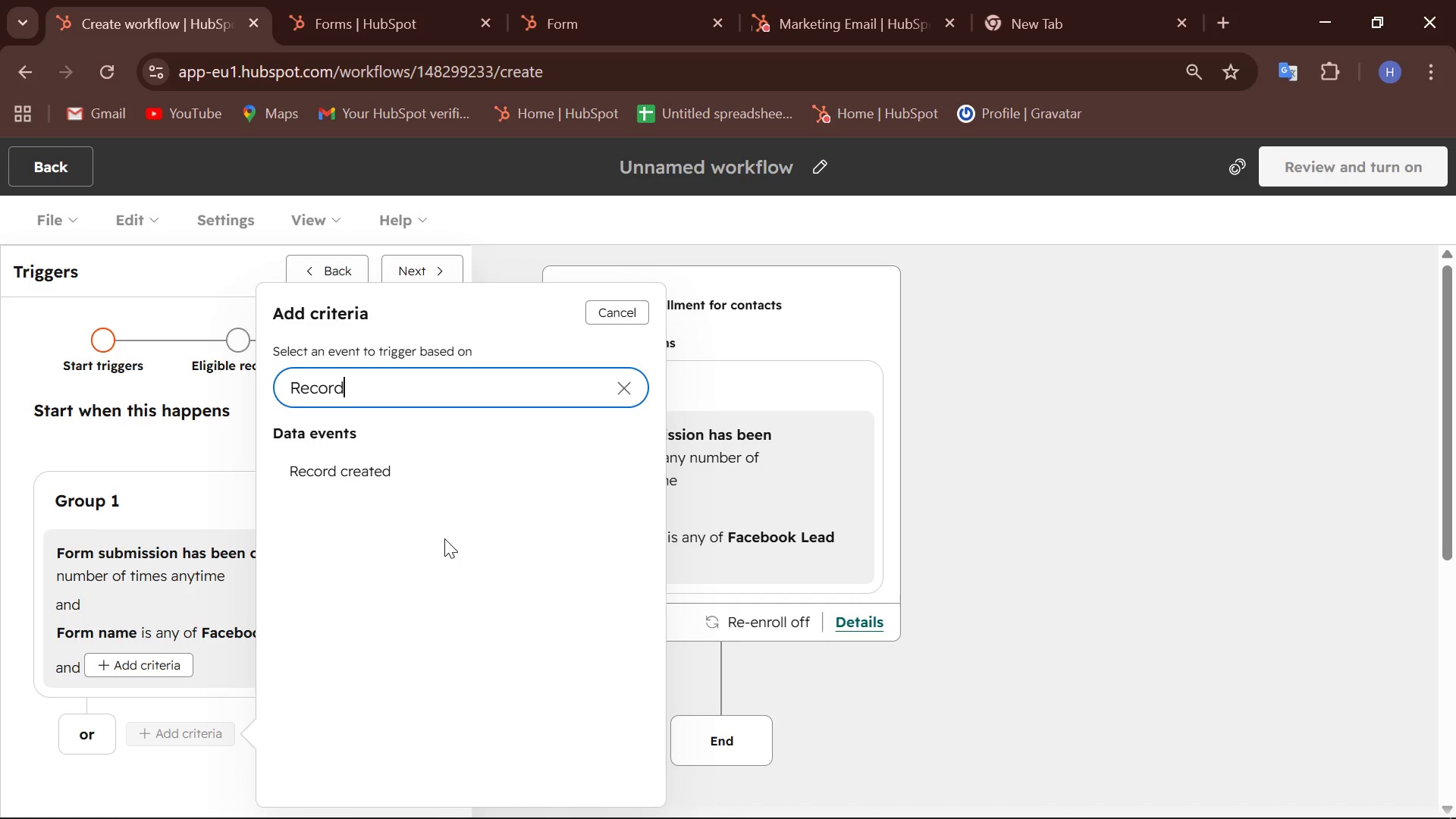 
left_click([633, 381])
 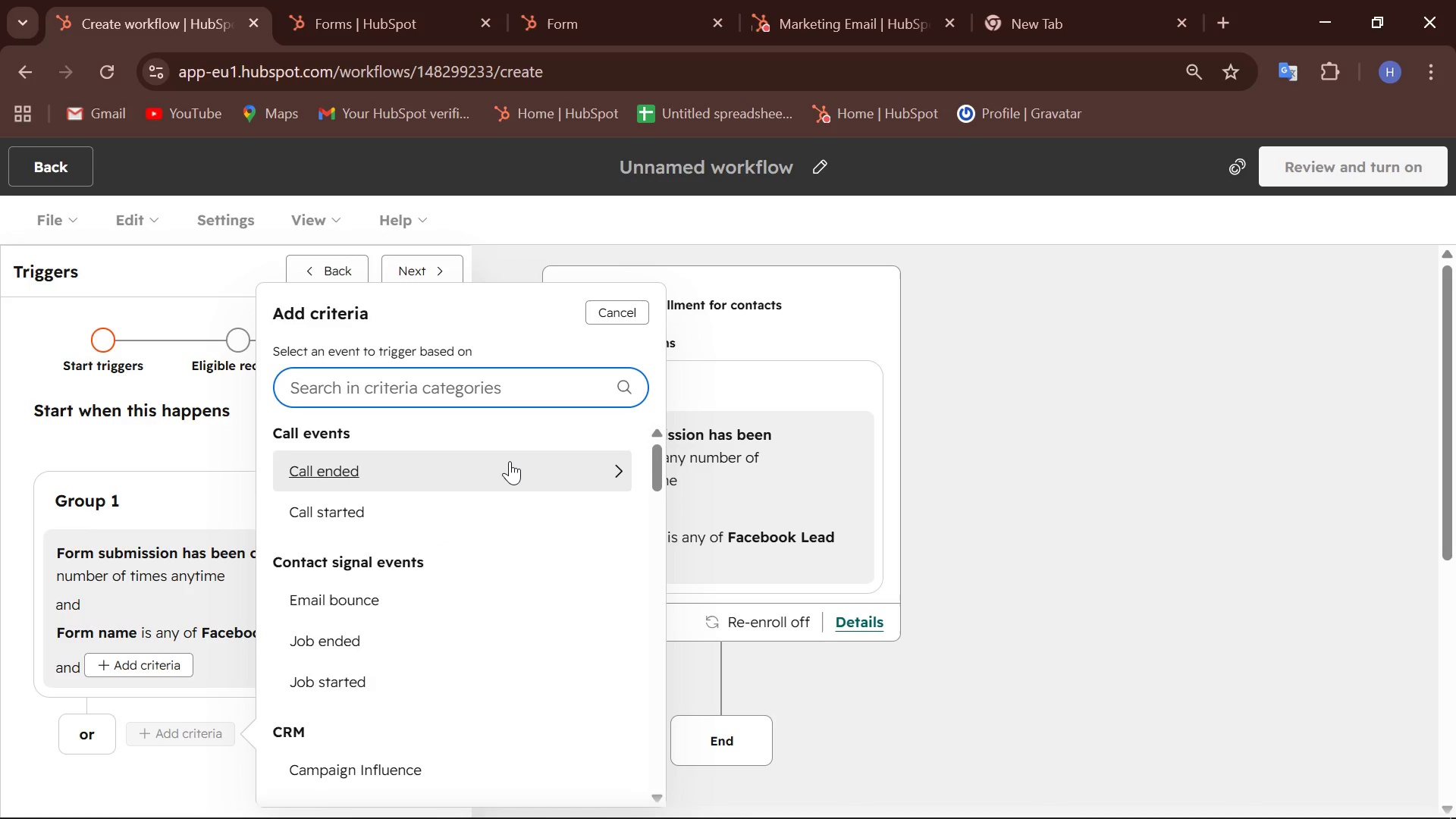 
scroll: coordinate [510, 461], scroll_direction: down, amount: 4.0
 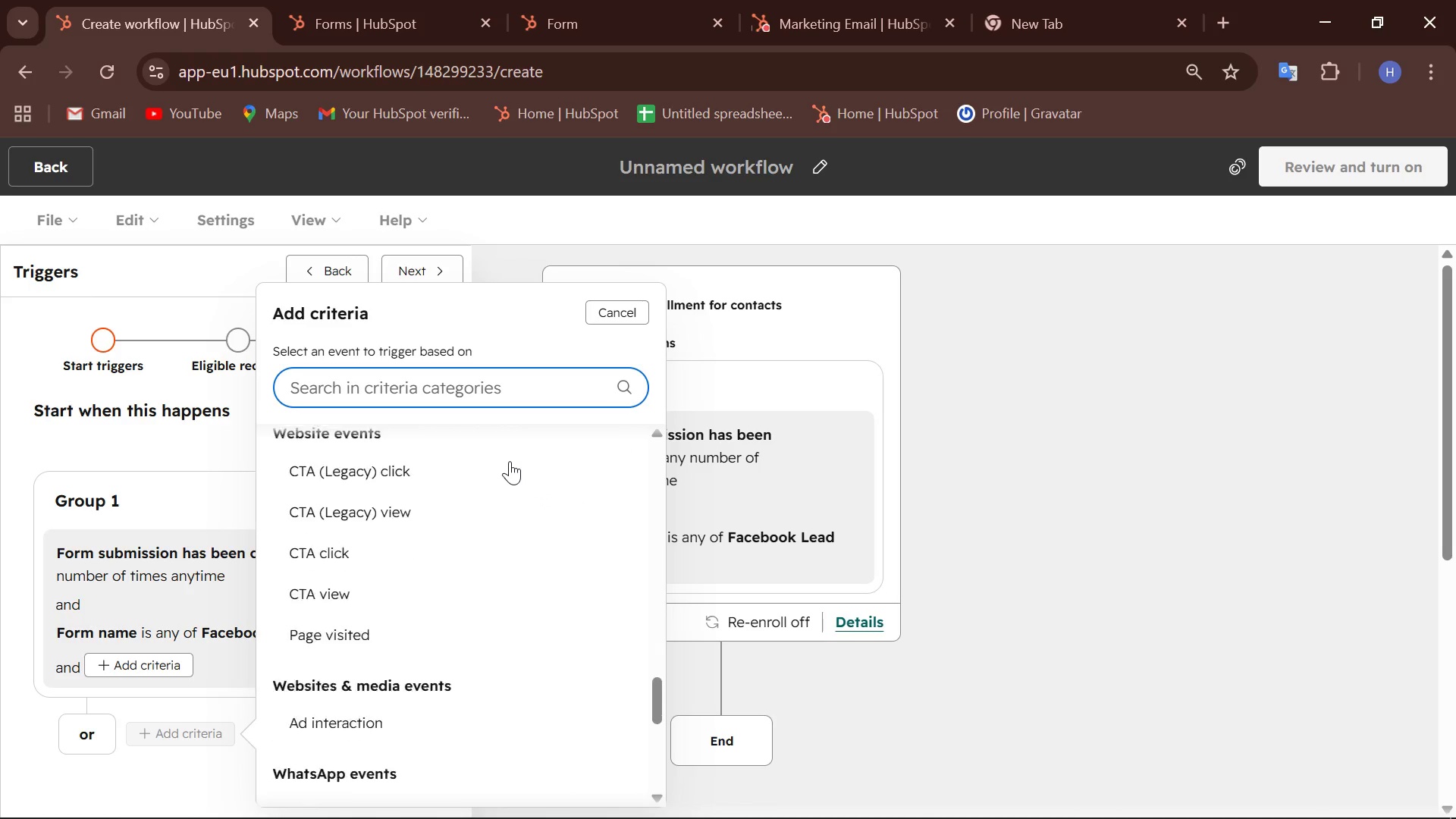 
scroll: coordinate [510, 461], scroll_direction: up, amount: 11.0
 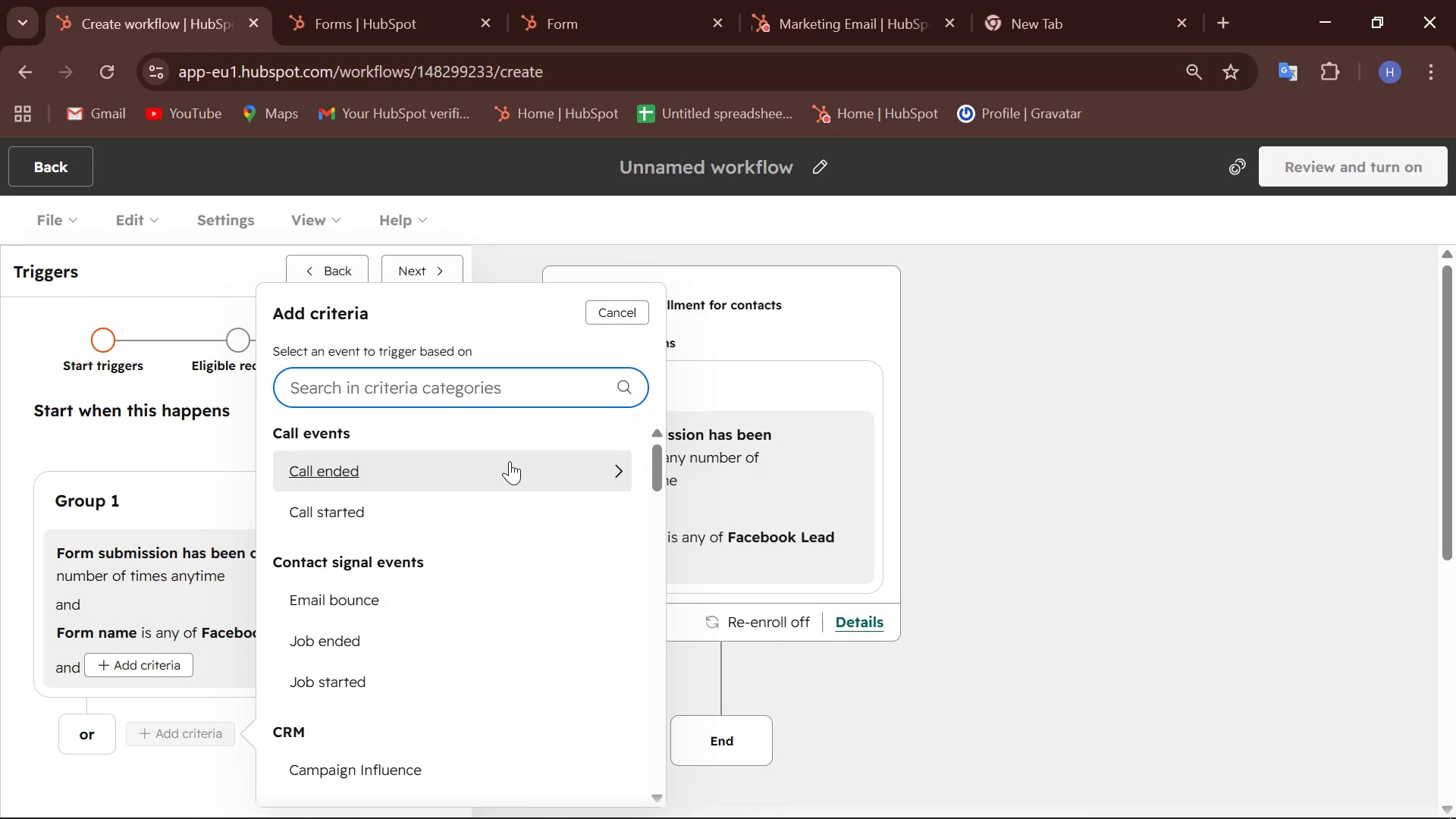 
type(pr)
key(Backspace)
 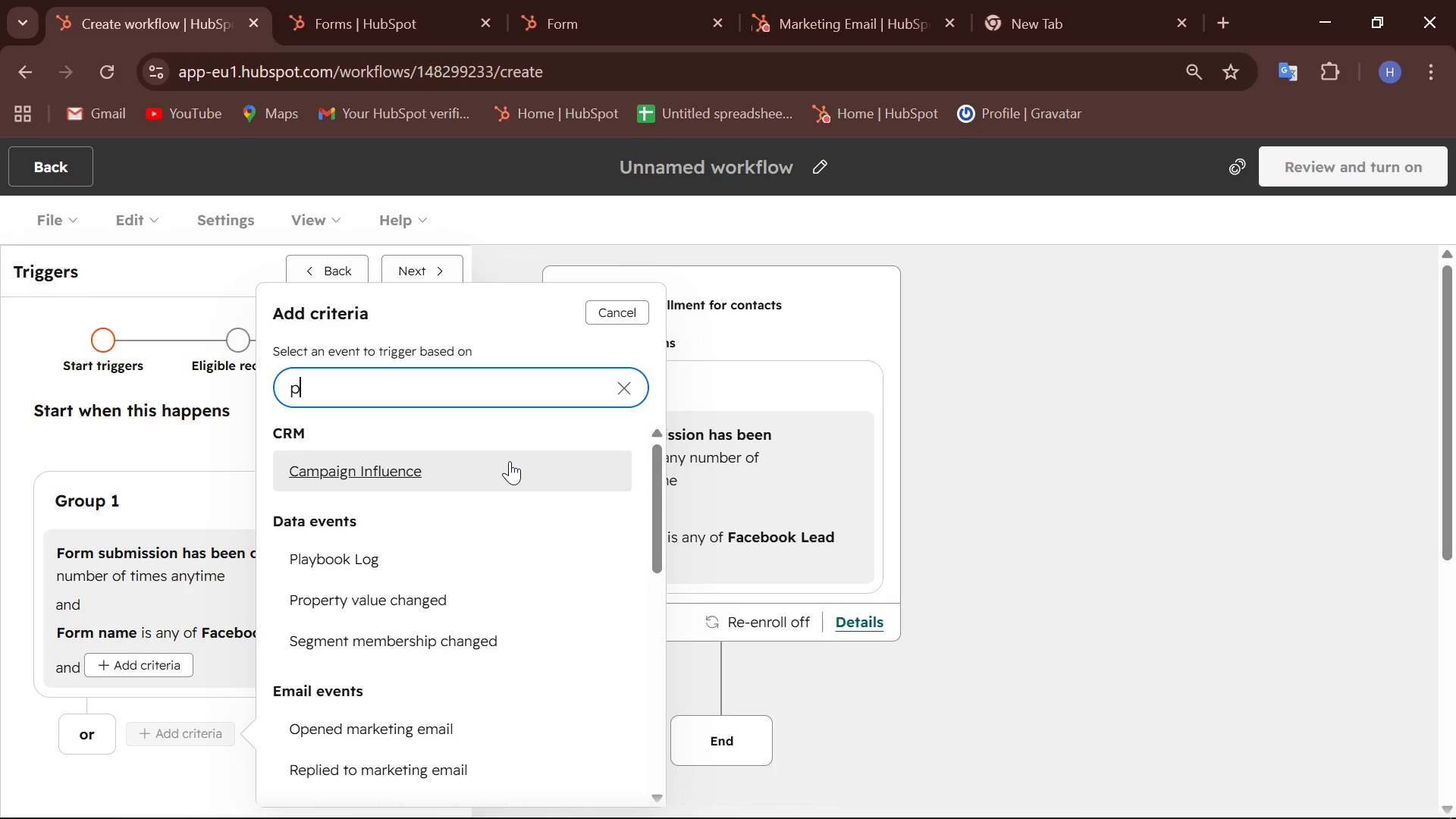 
key(R)
 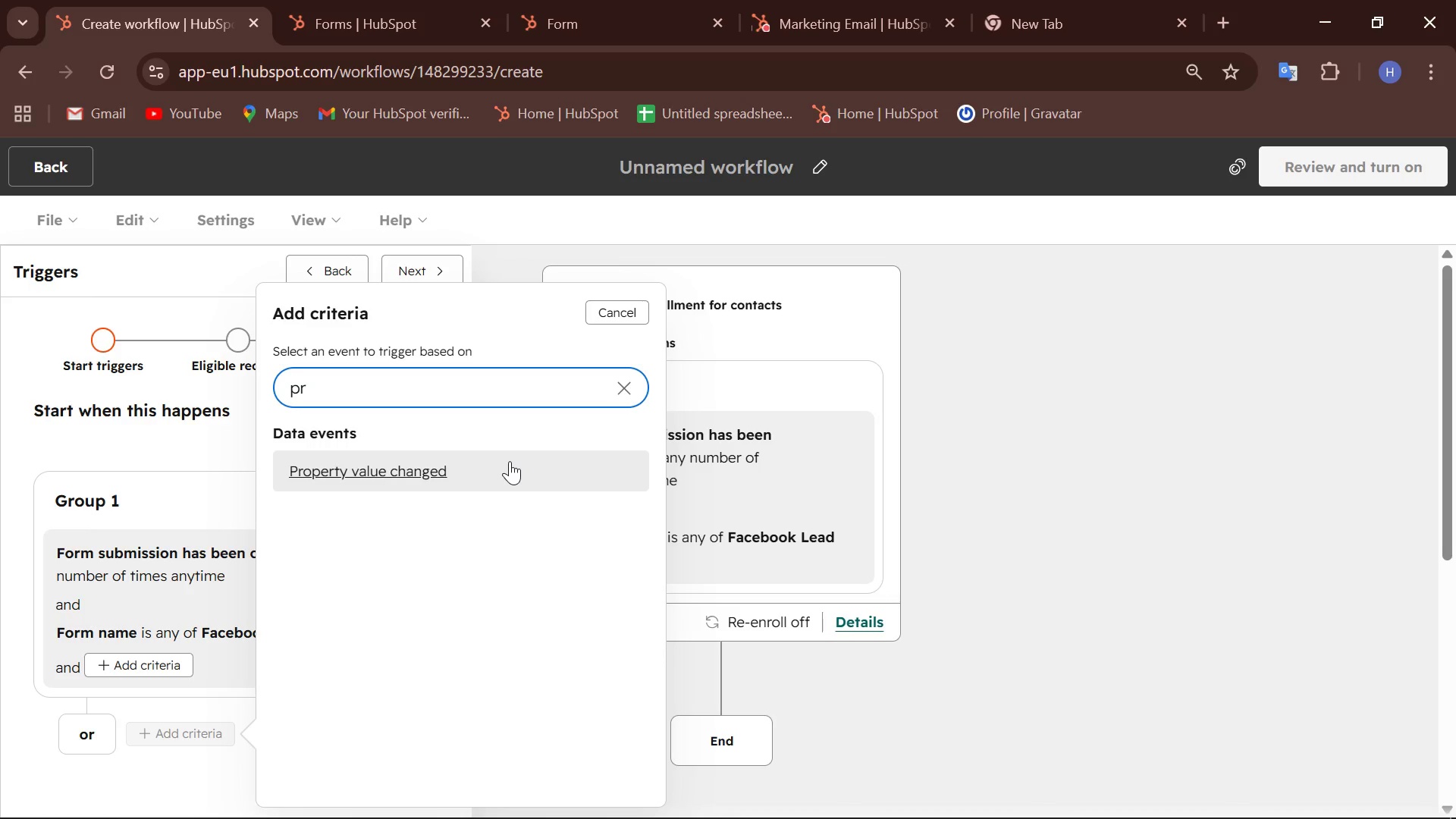 
wait(6.31)
 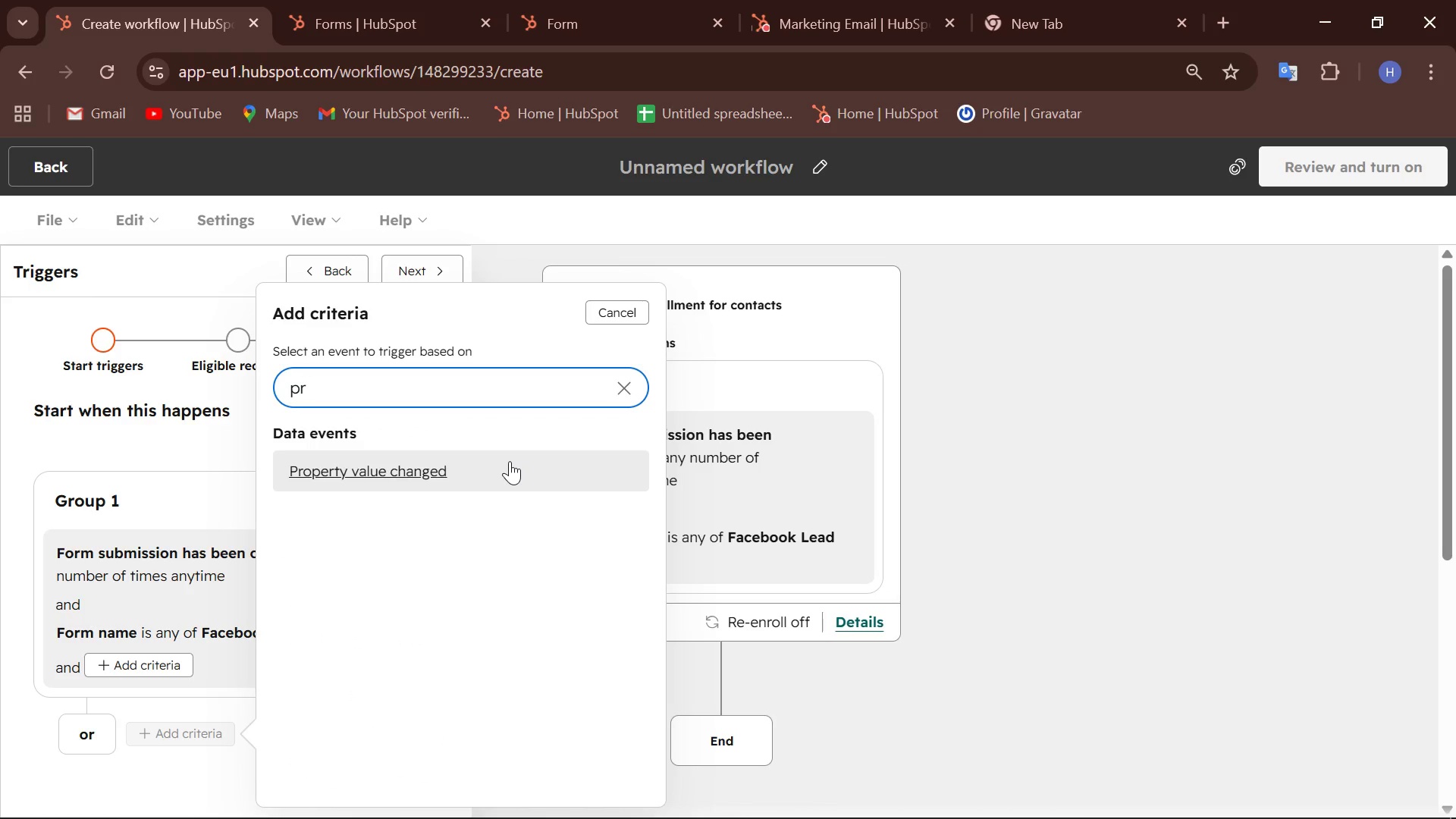 
left_click([410, 458])
 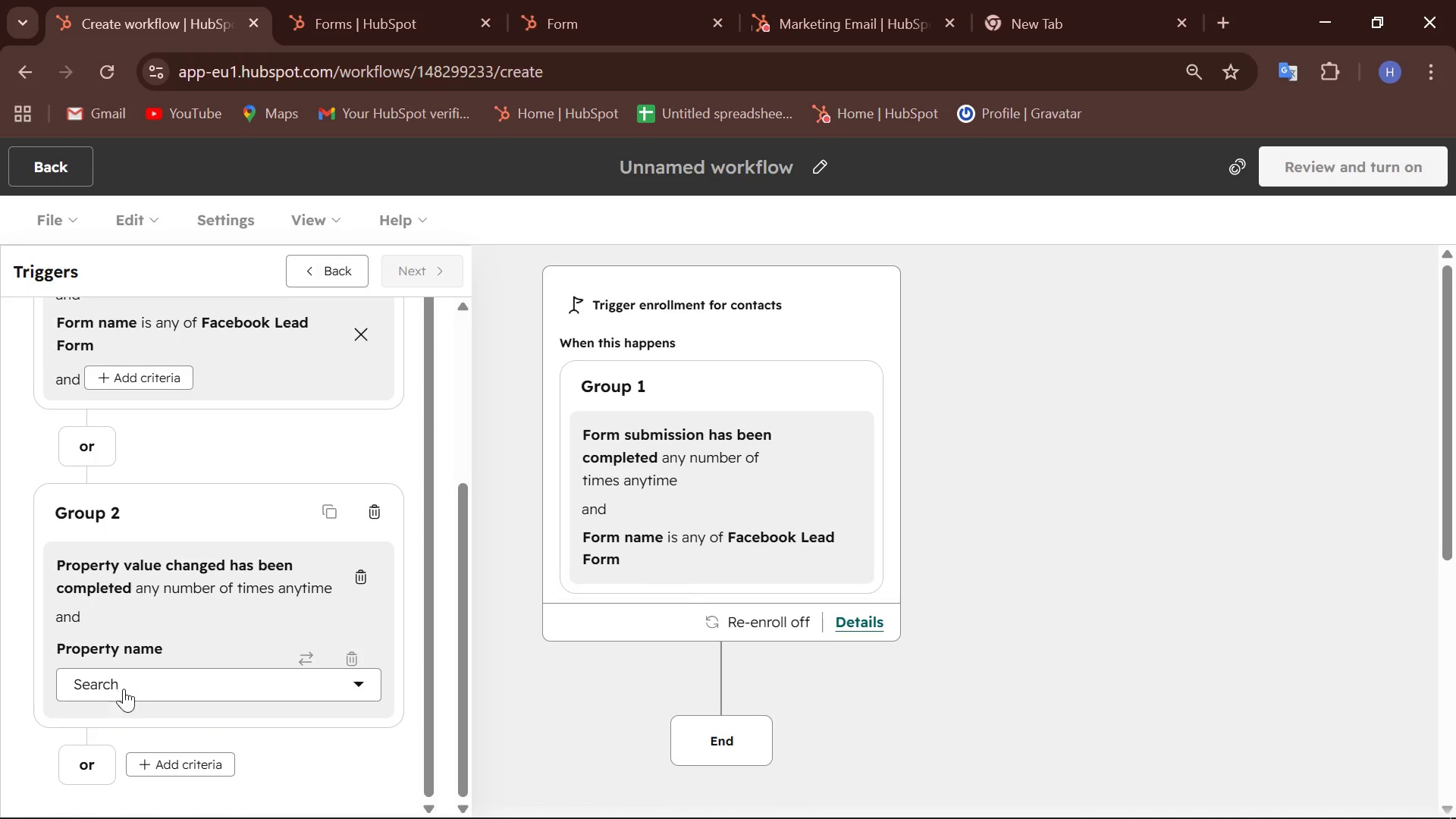 
left_click([199, 671])
 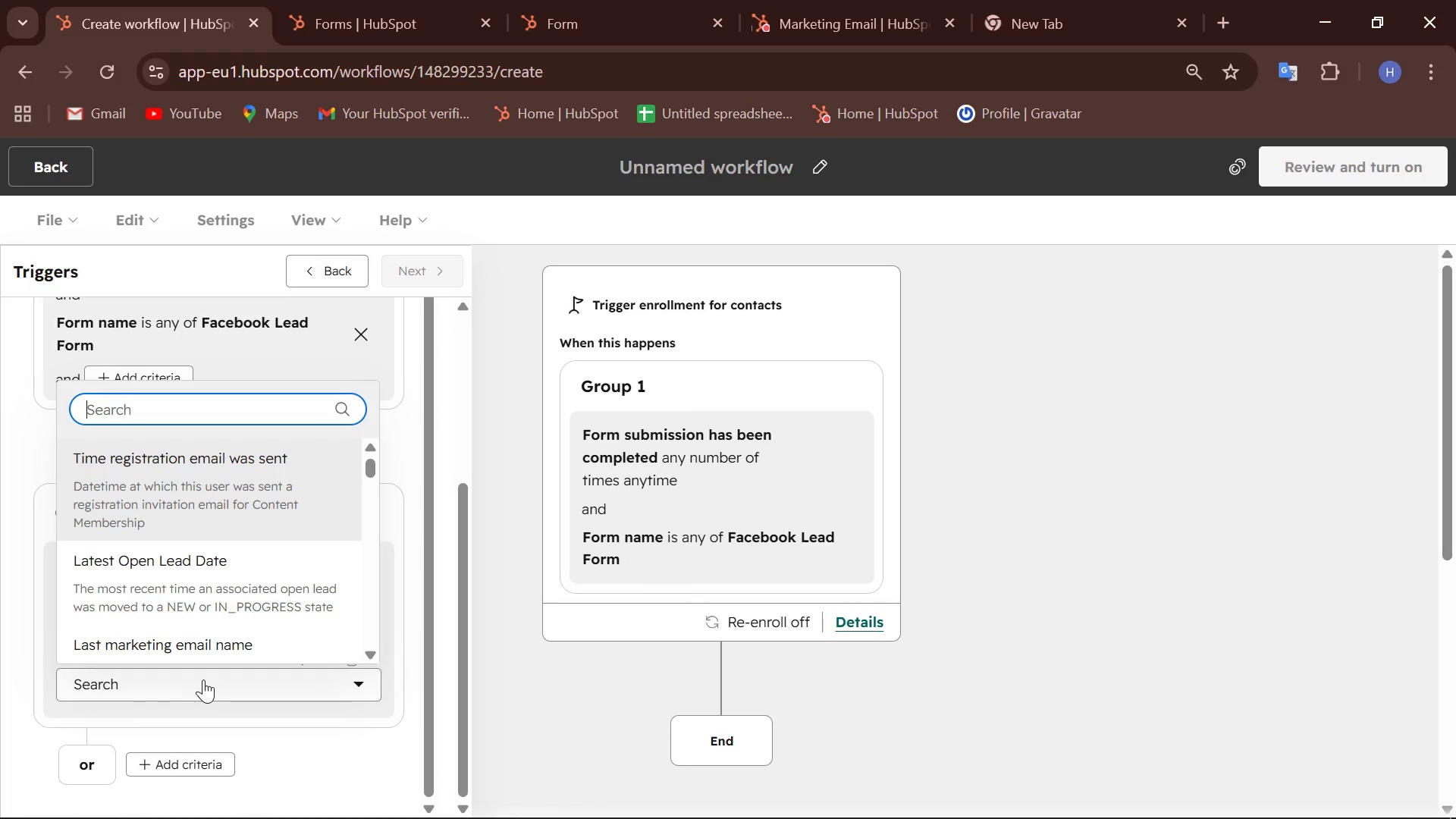 
type(zoni)
 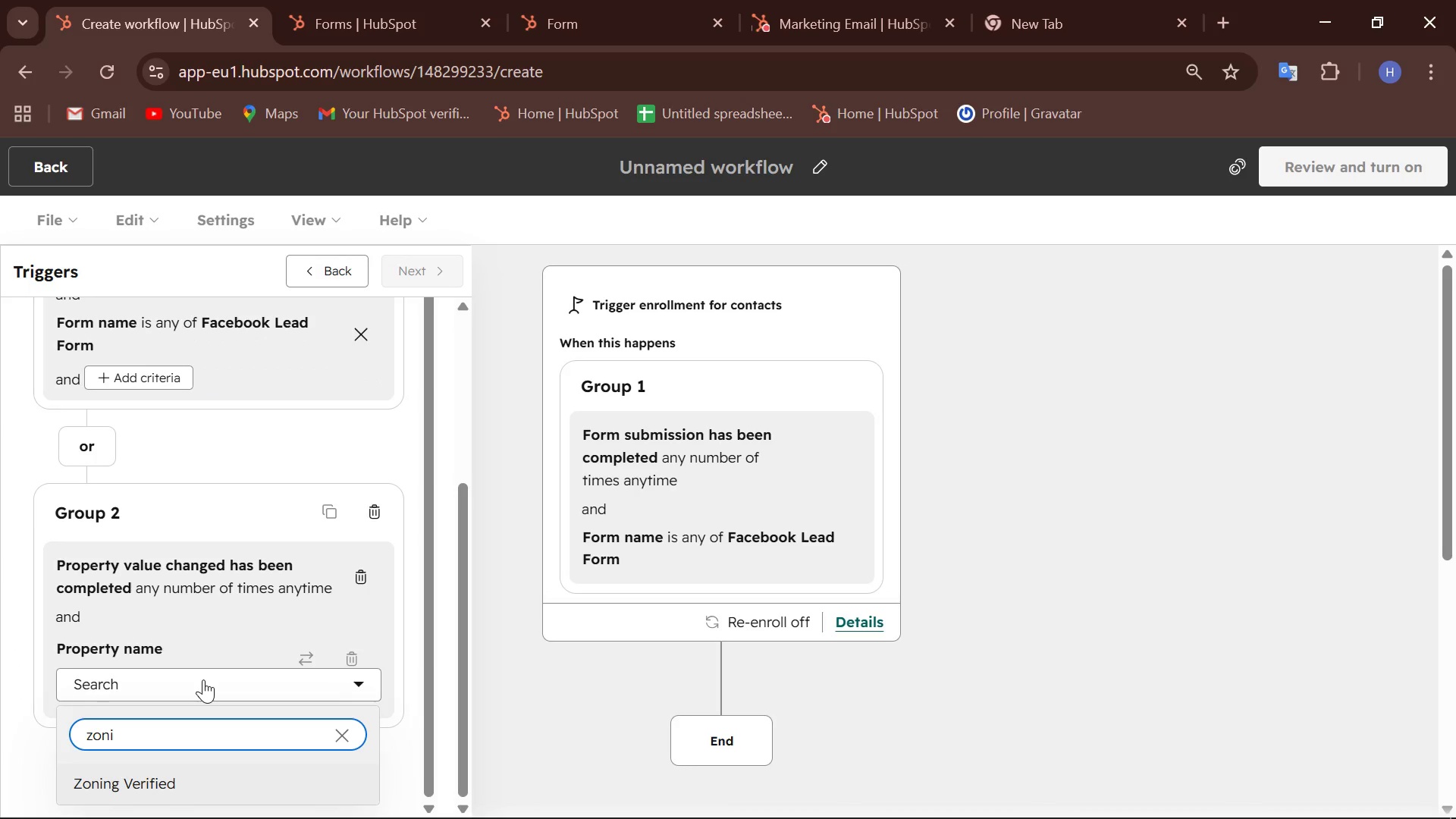 
scroll: coordinate [202, 676], scroll_direction: down, amount: 1.0
 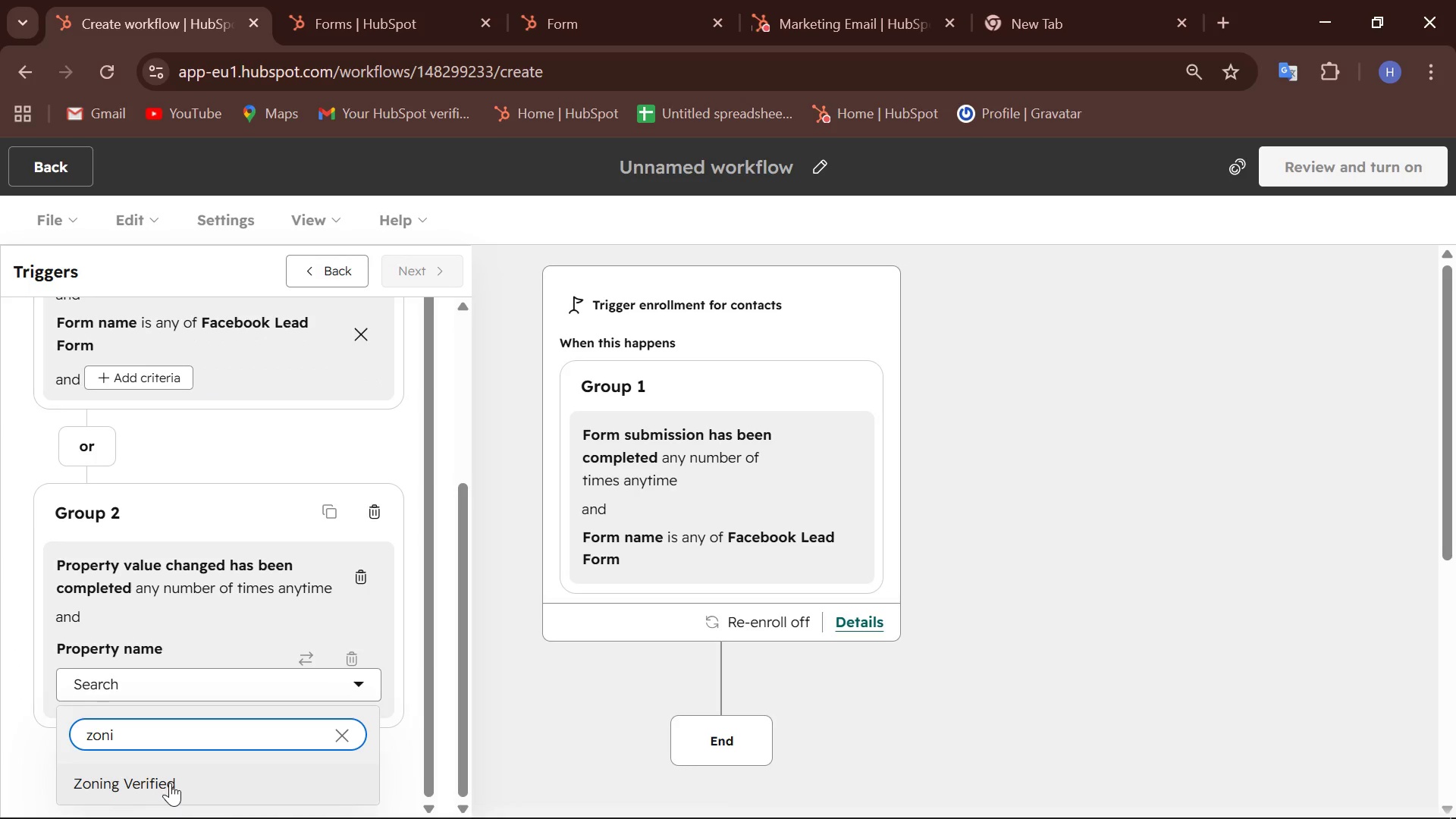 
left_click([170, 783])
 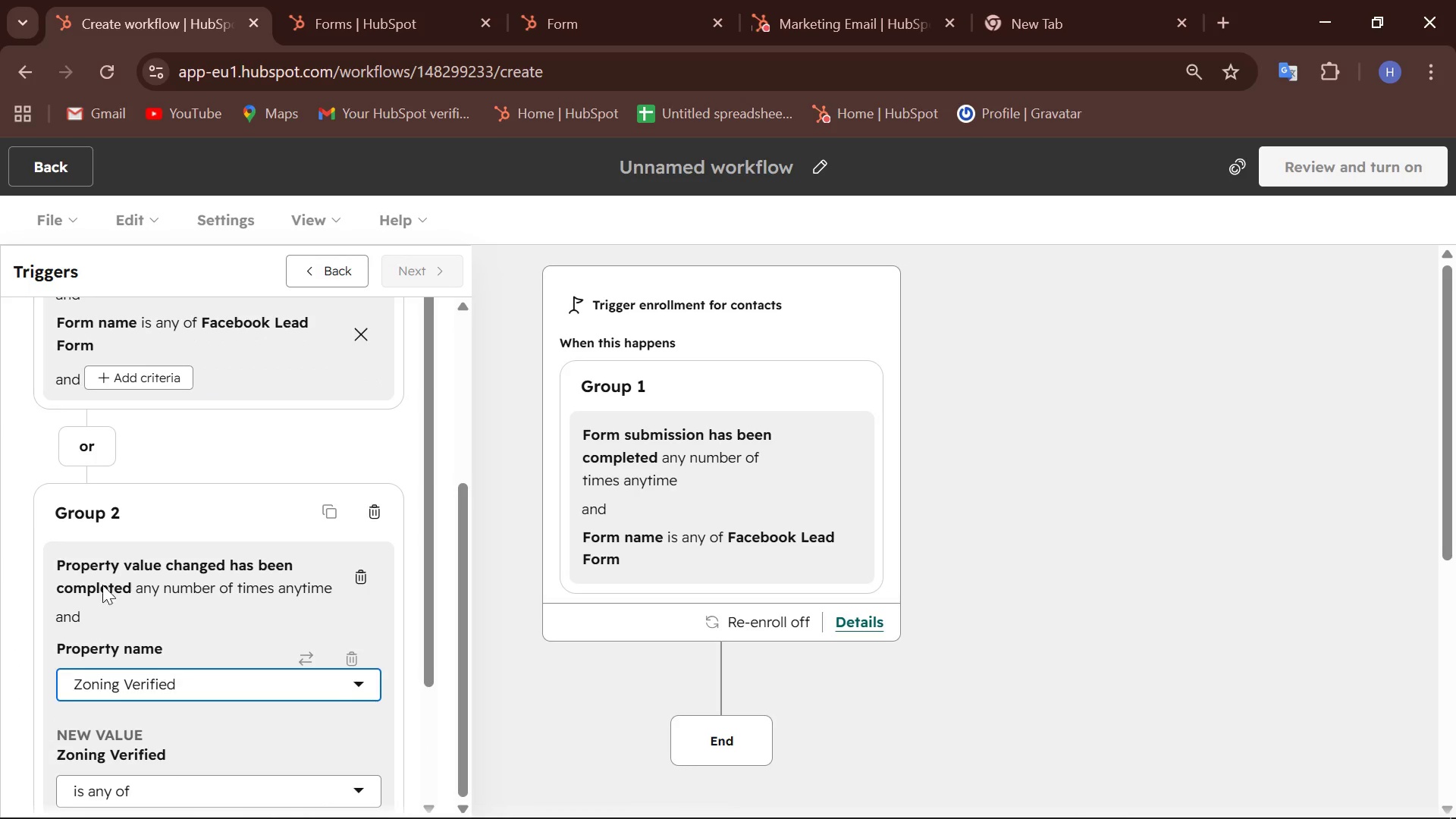 
scroll: coordinate [71, 532], scroll_direction: down, amount: 2.0
 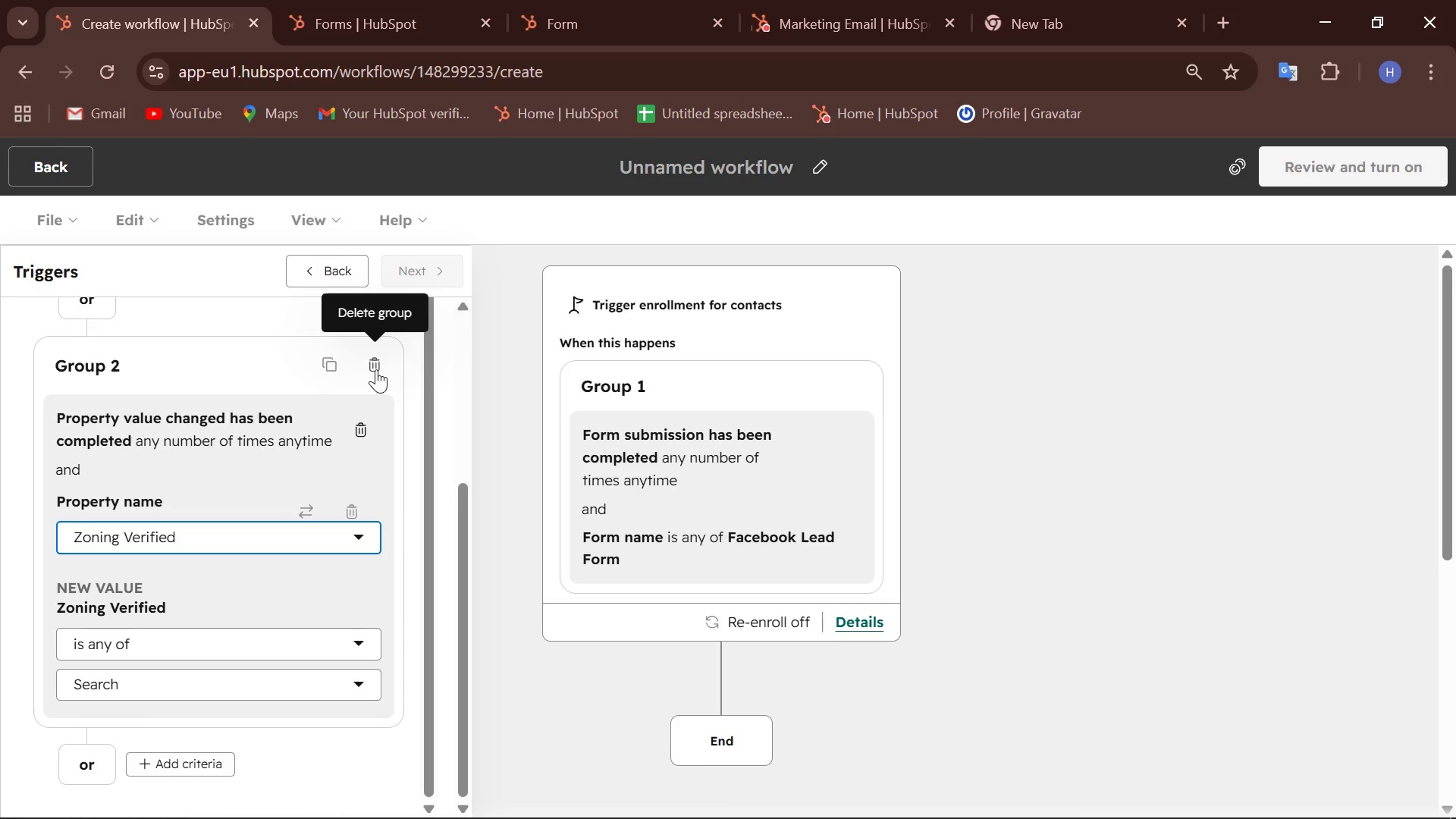 
wait(65.39)
 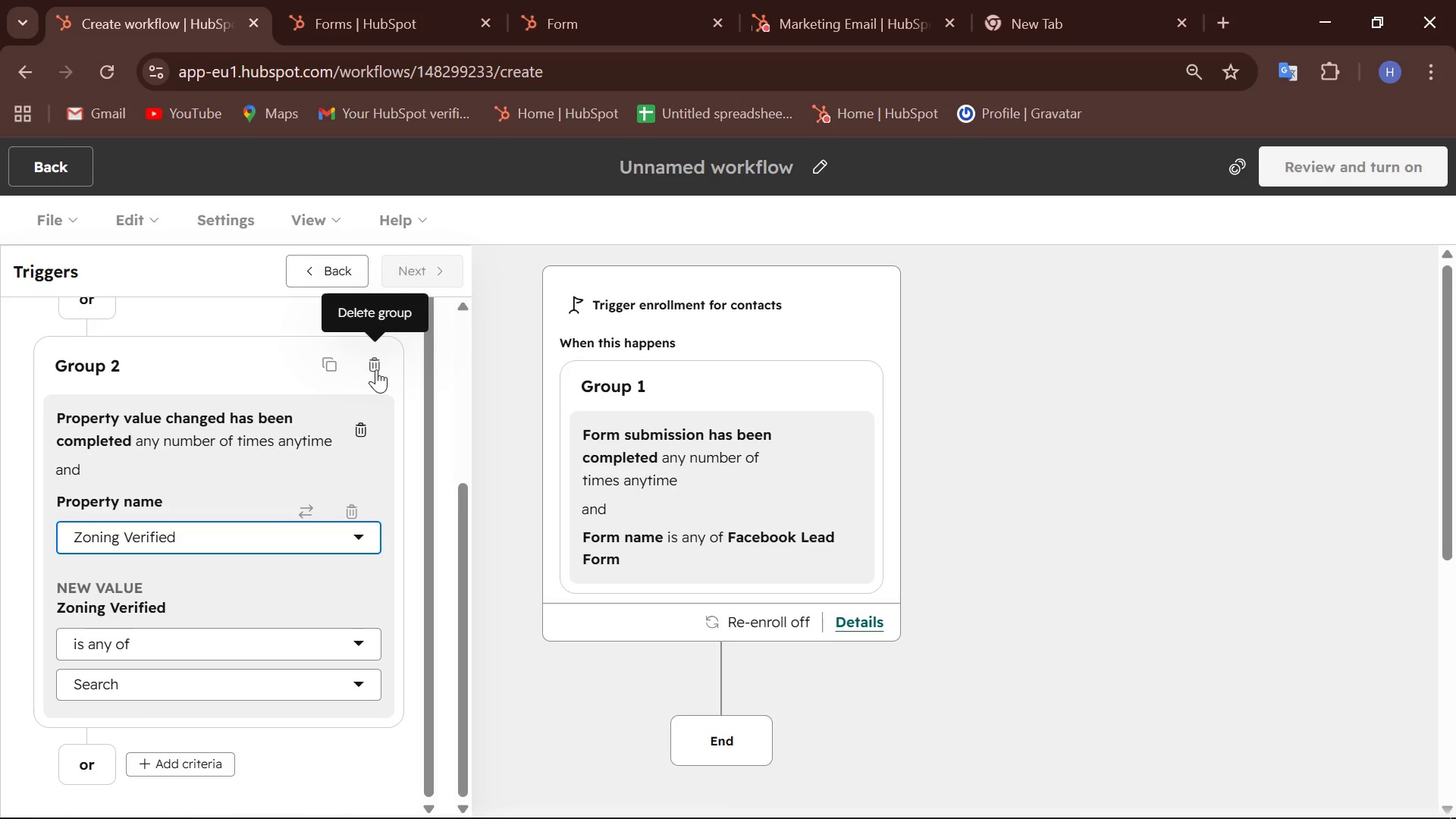 
left_click([376, 369])
 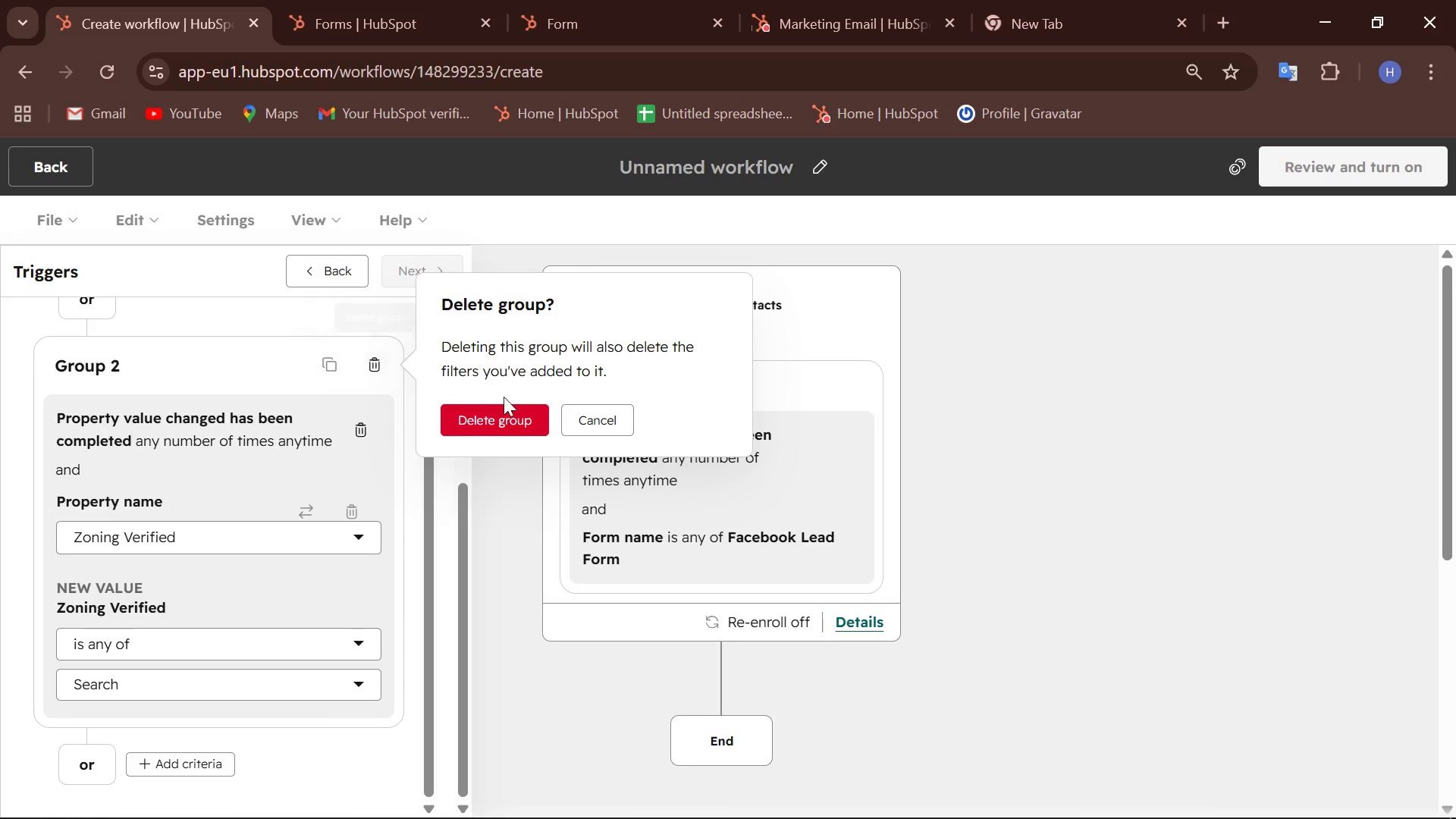 
left_click([511, 416])
 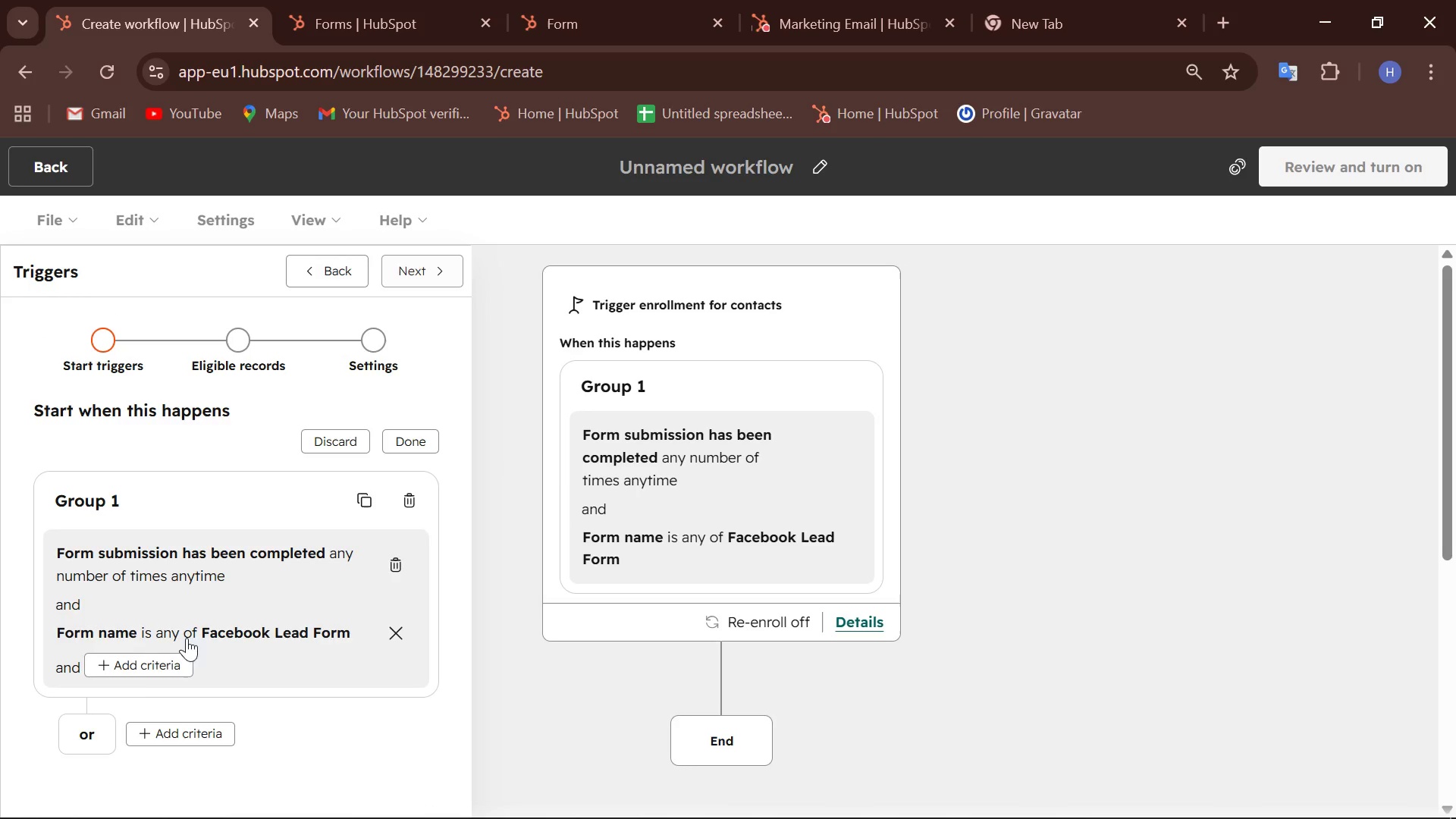 
left_click([149, 670])
 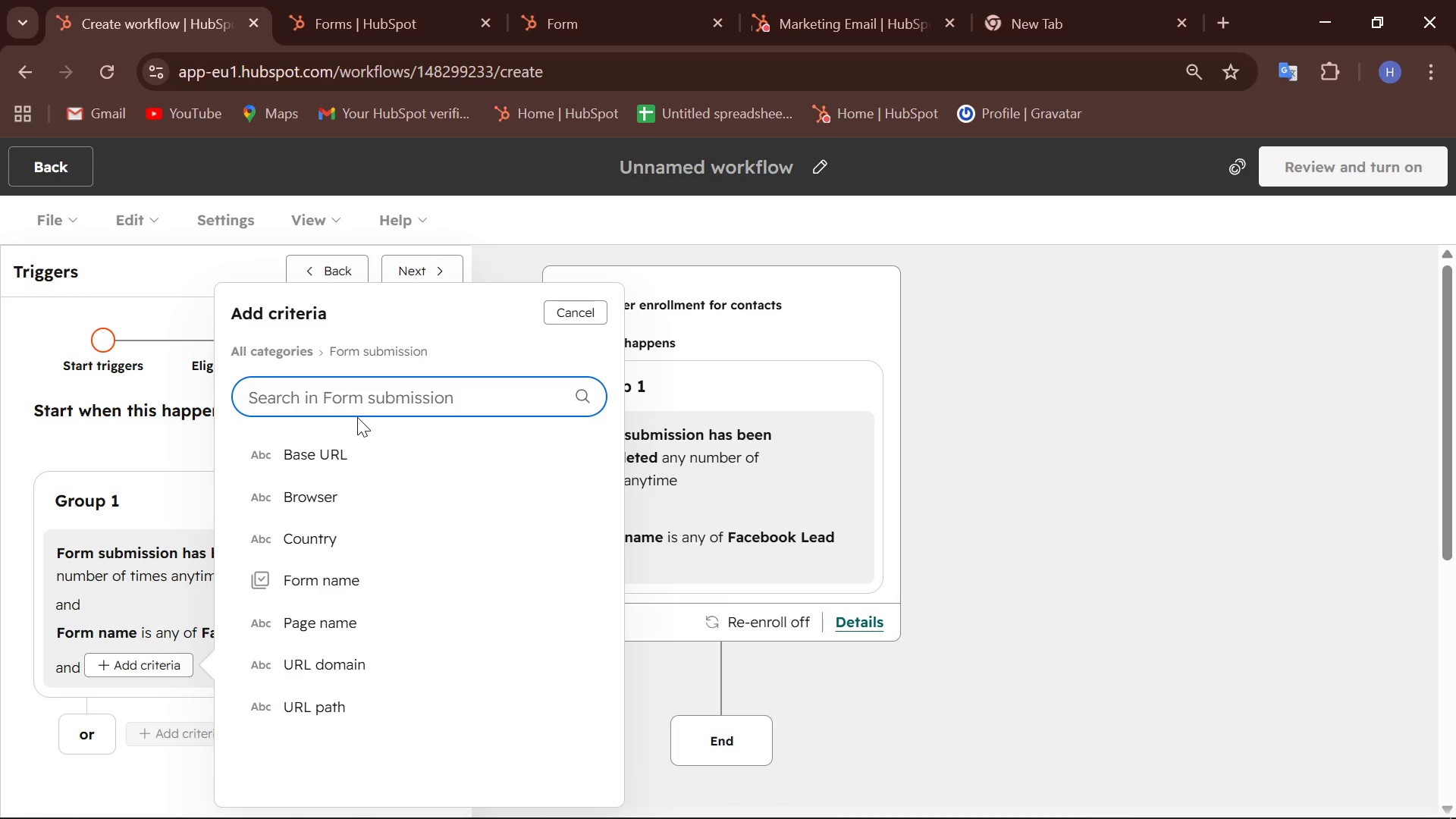 
type(pr)
key(Backspace)
key(Backspace)
 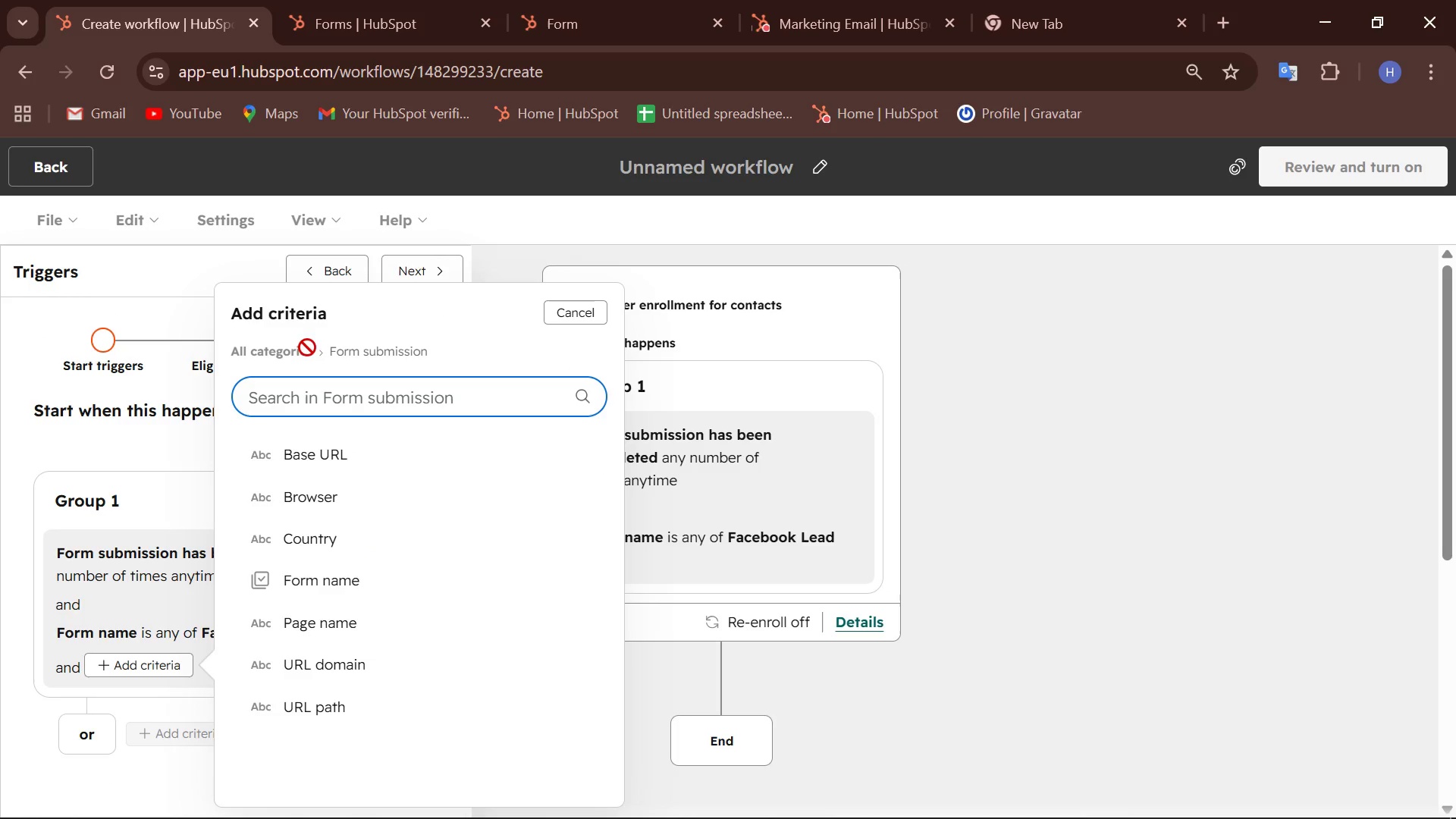 
left_click([294, 347])
 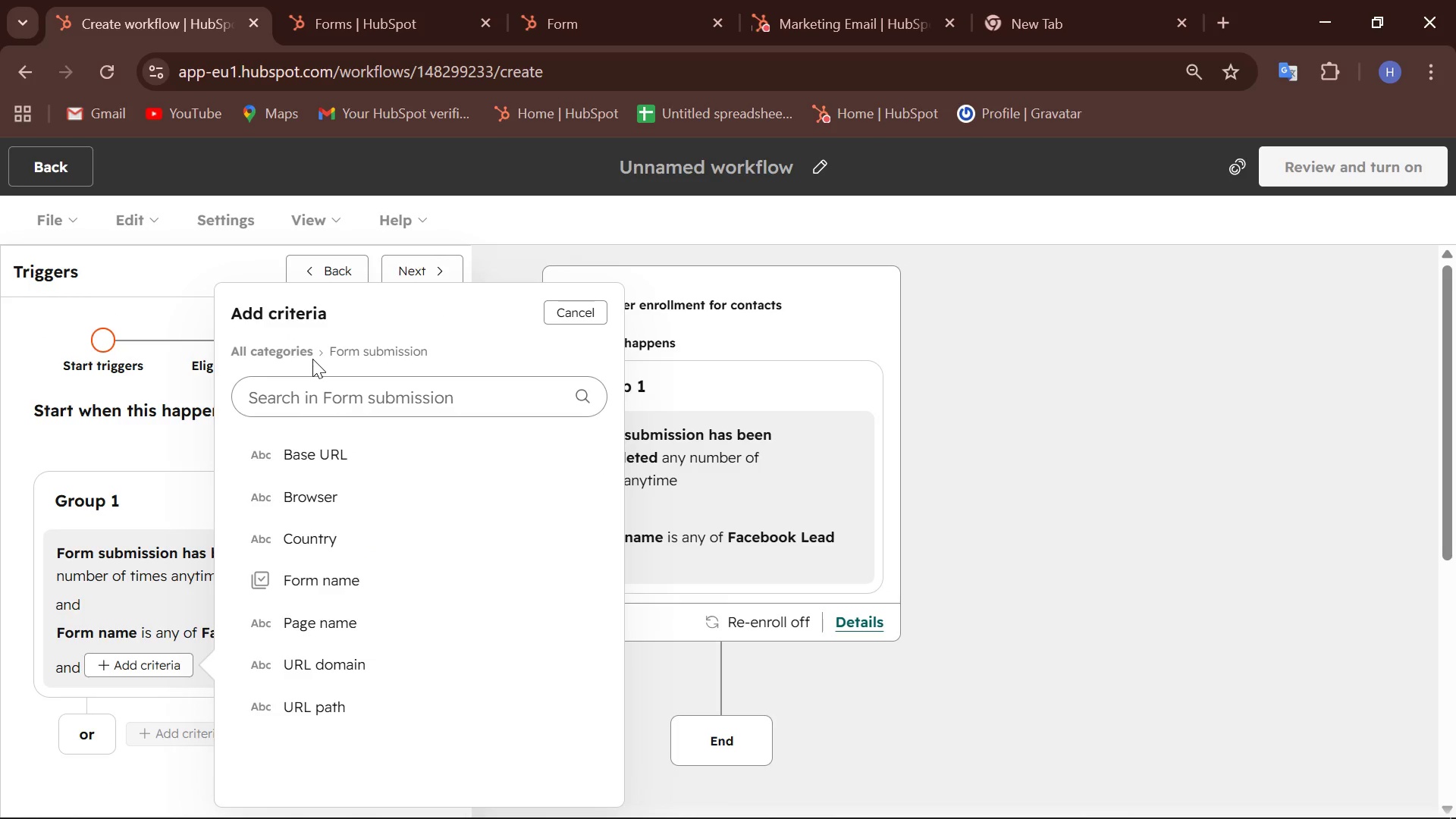 
wait(12.73)
 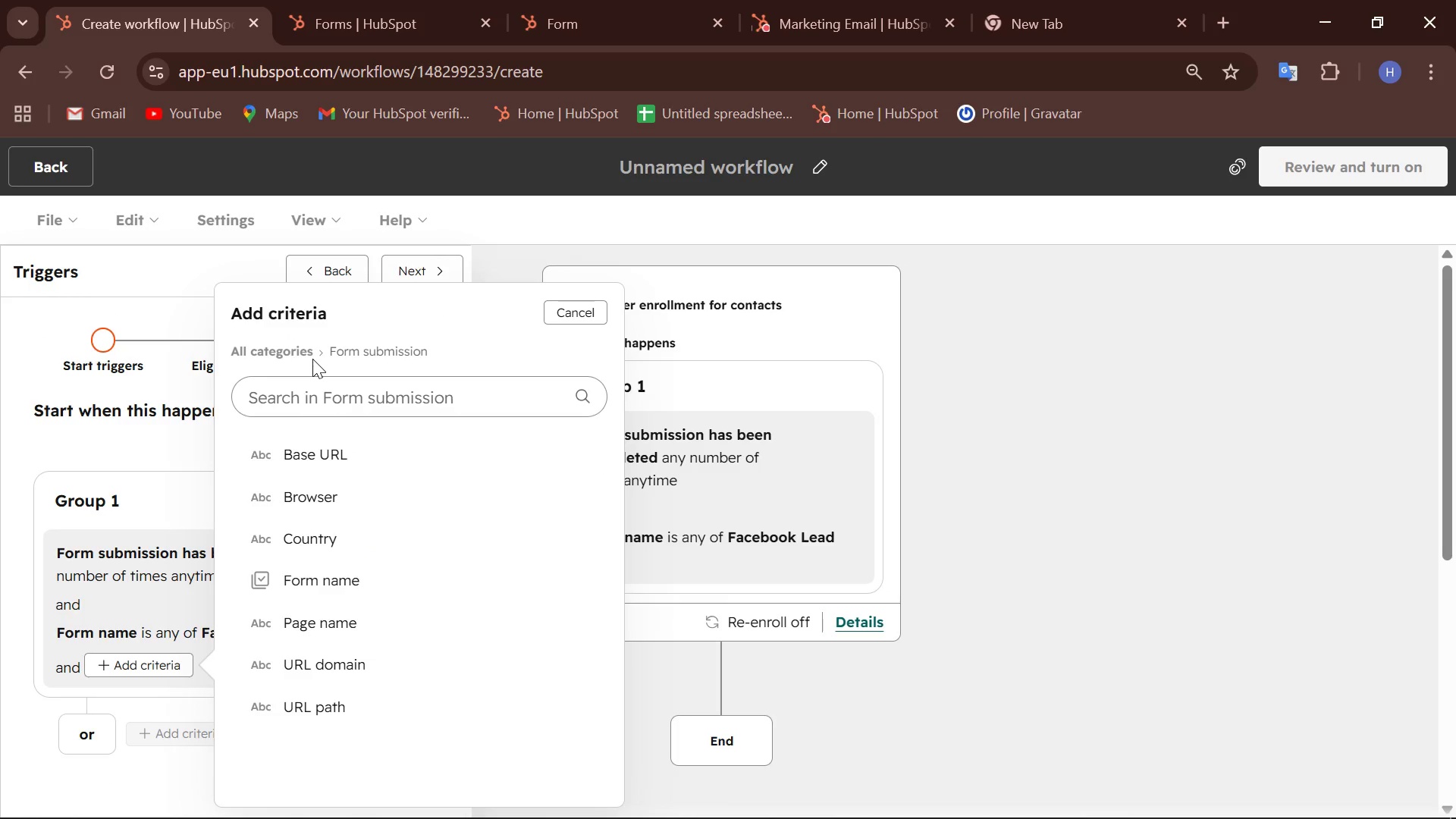 
left_click([167, 492])
 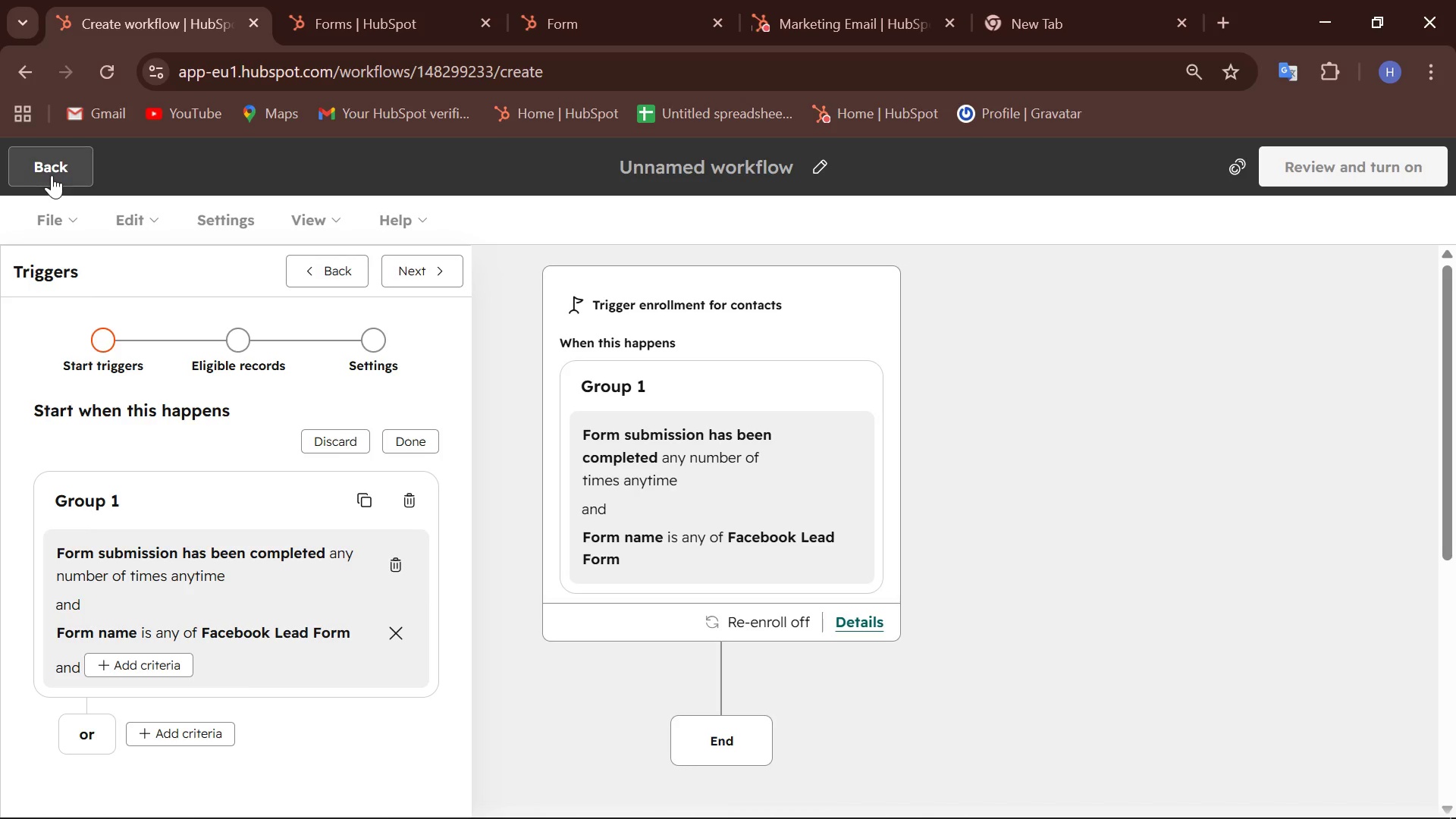 
mouse_move([170, 339])
 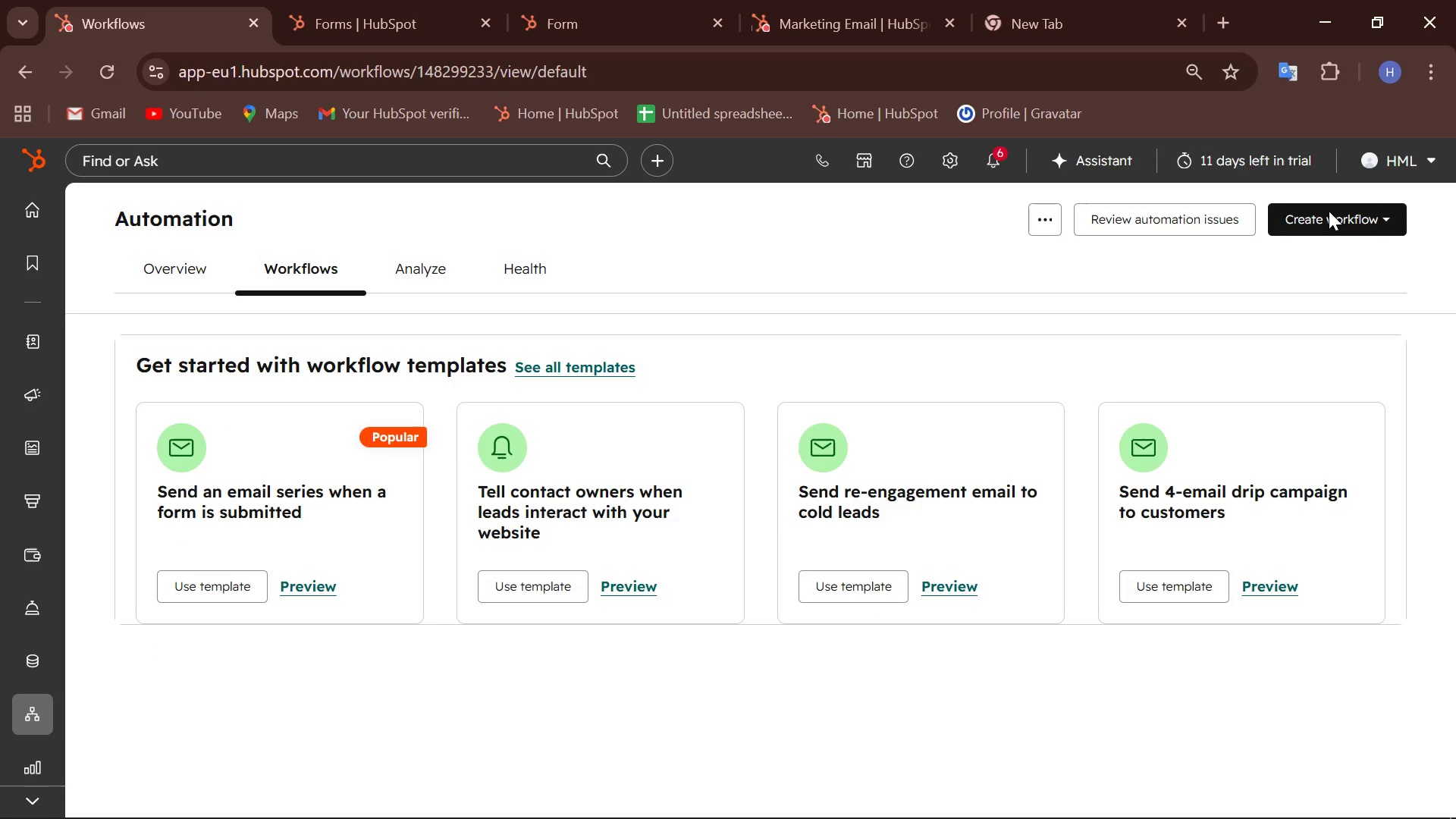 
left_click_drag(start_coordinate=[1326, 211], to_coordinate=[1320, 212])
 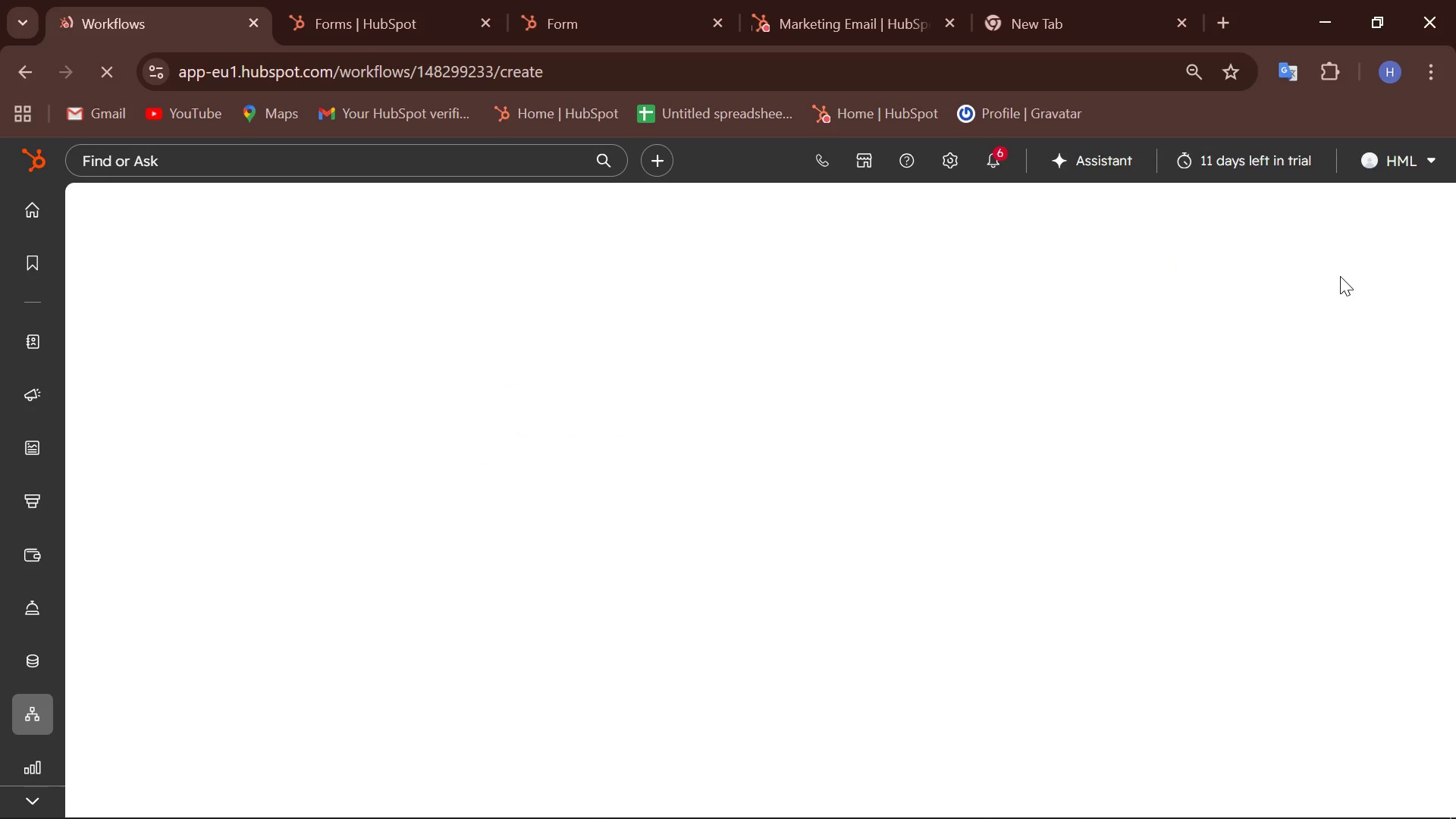 
mouse_move([305, 406])
 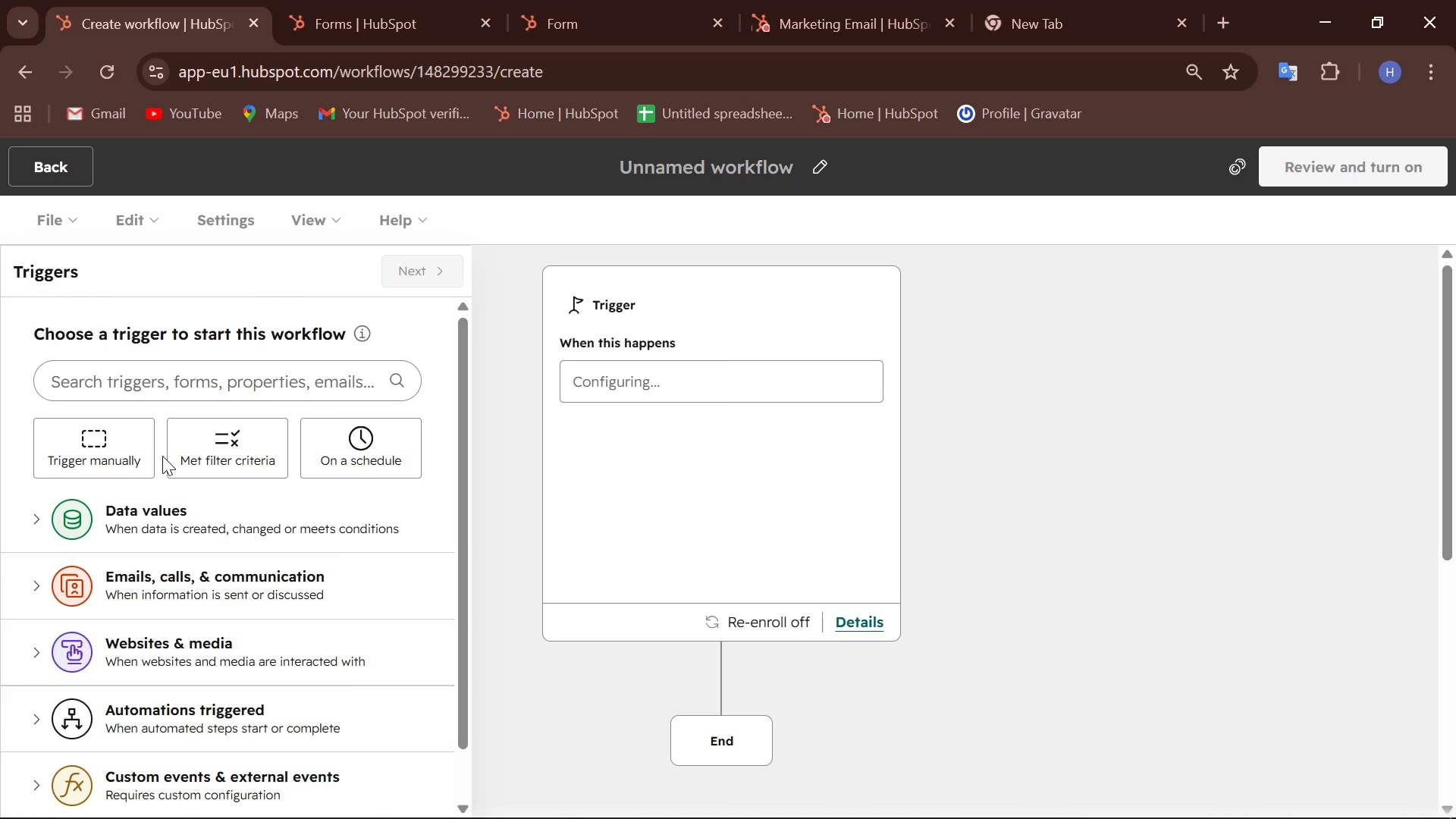 
scroll: coordinate [162, 456], scroll_direction: down, amount: 1.0
 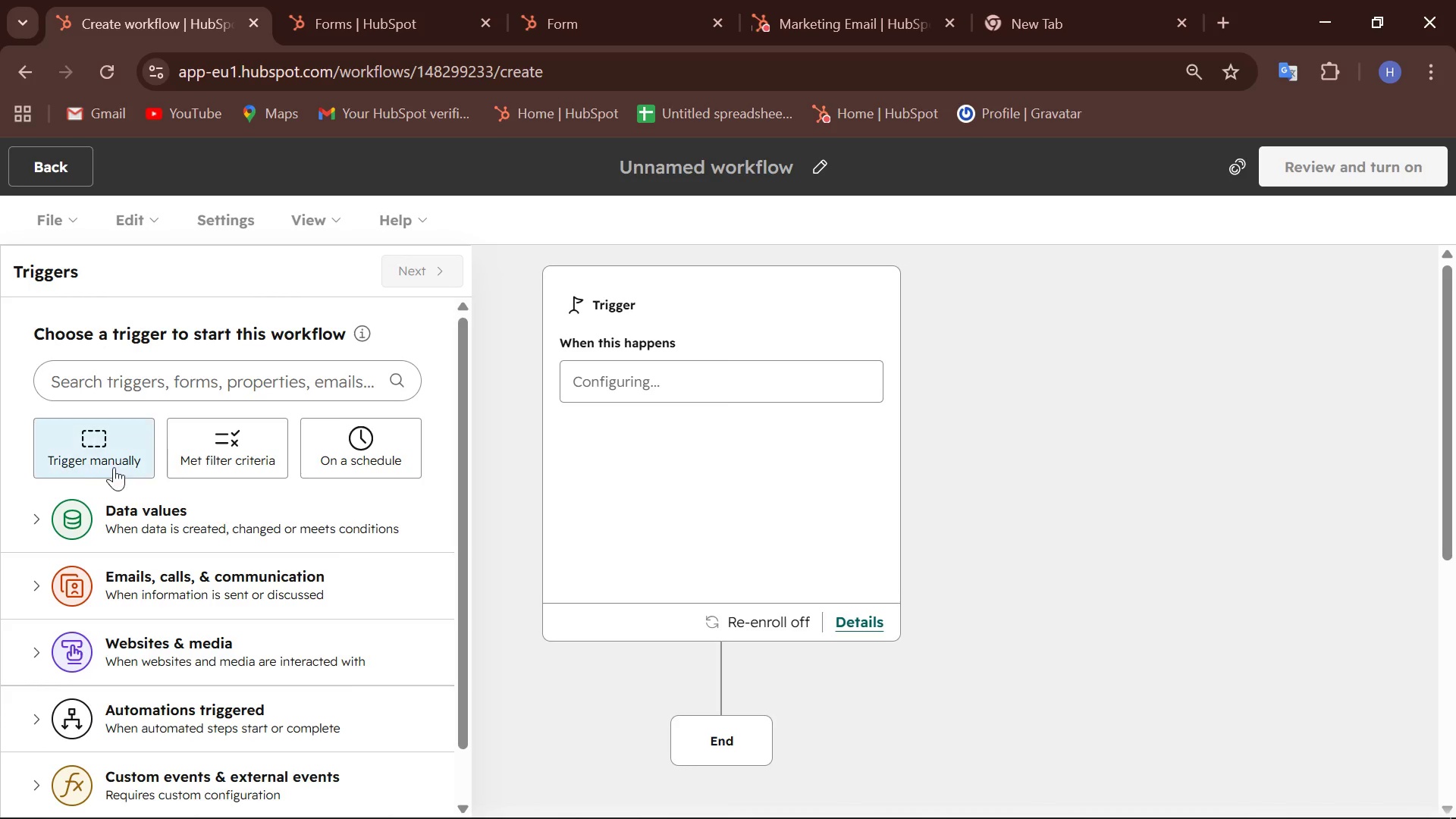 
mouse_move([99, 488])
 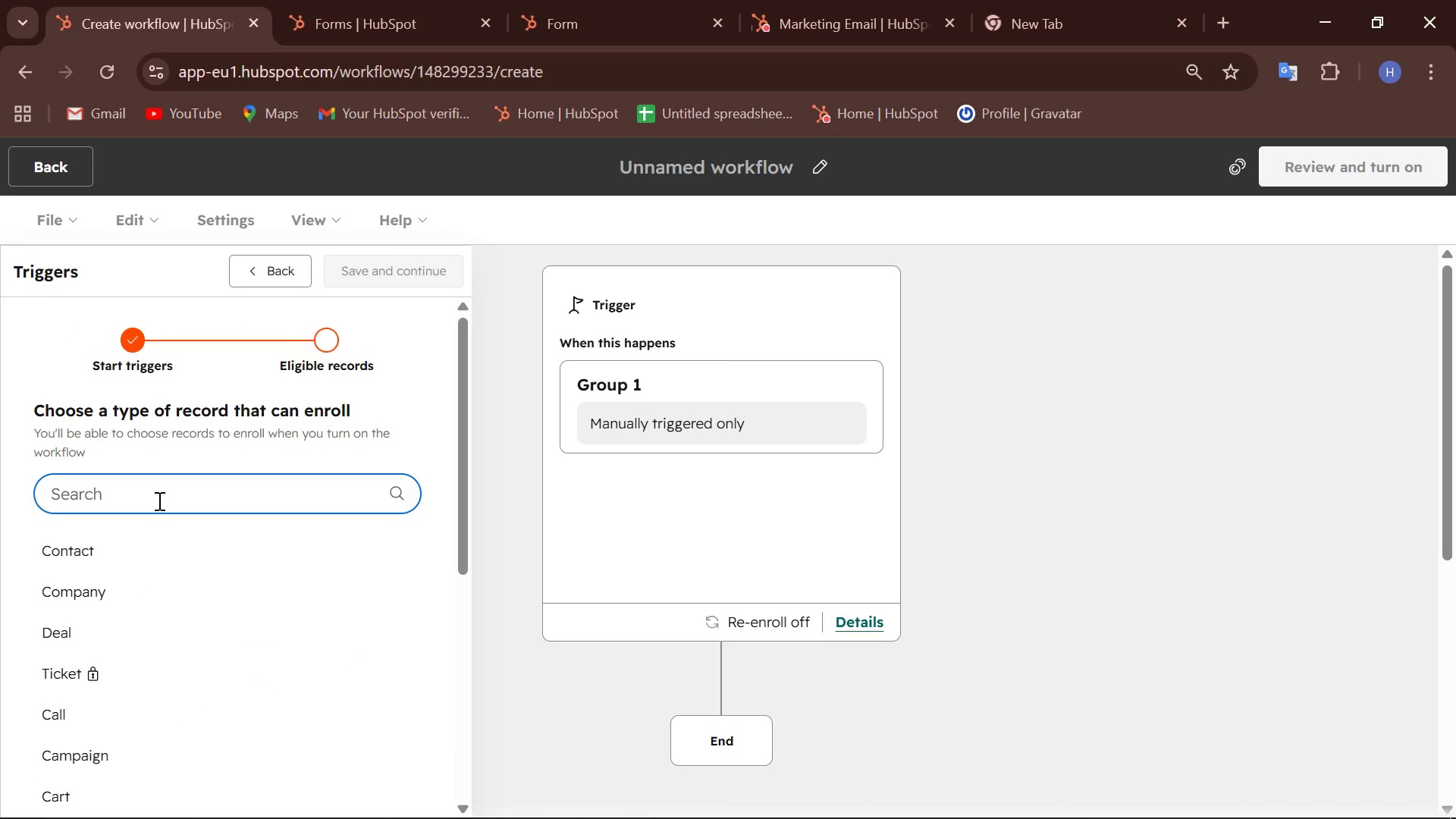 
key(F)
 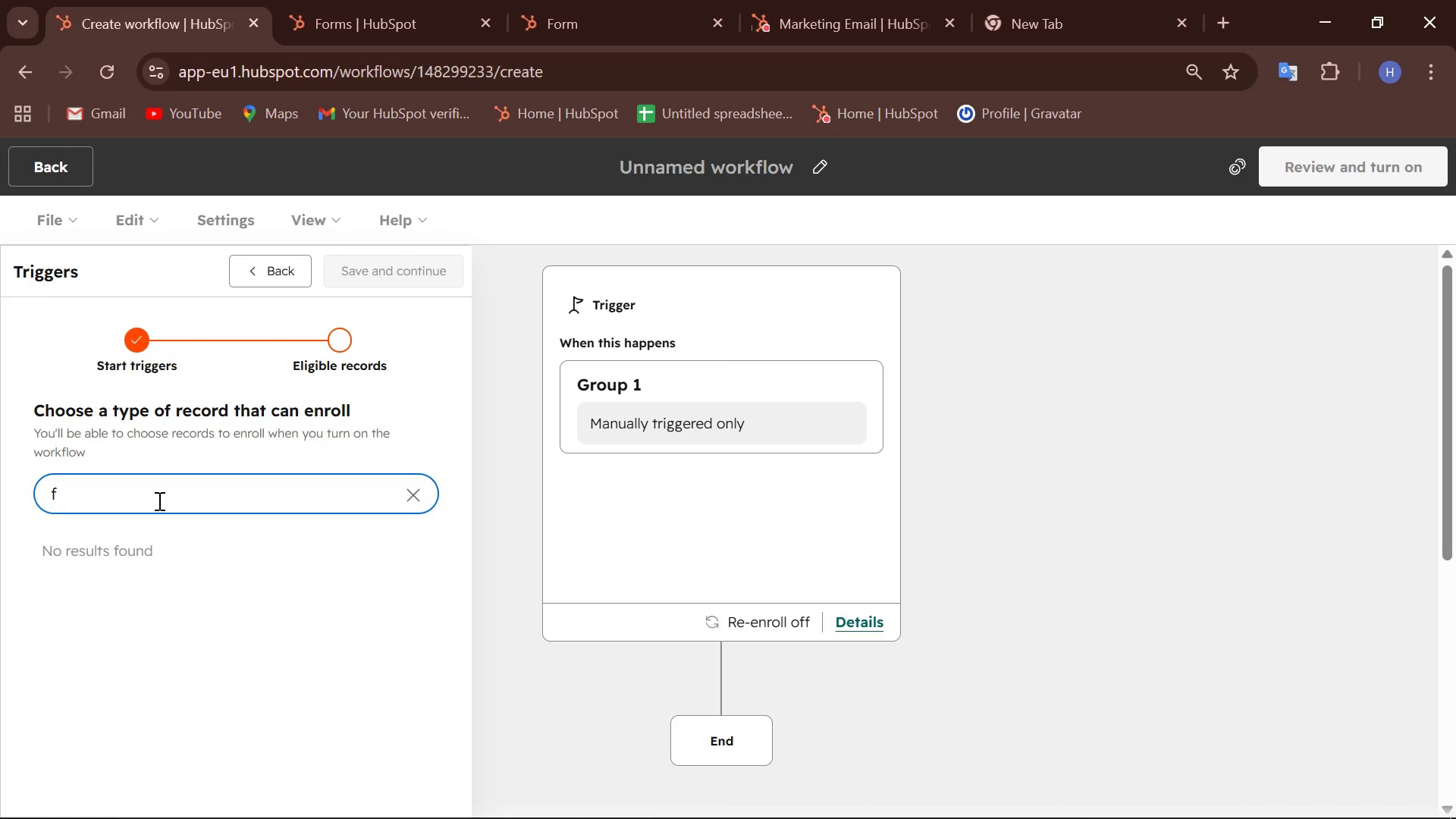 
key(Backspace)
 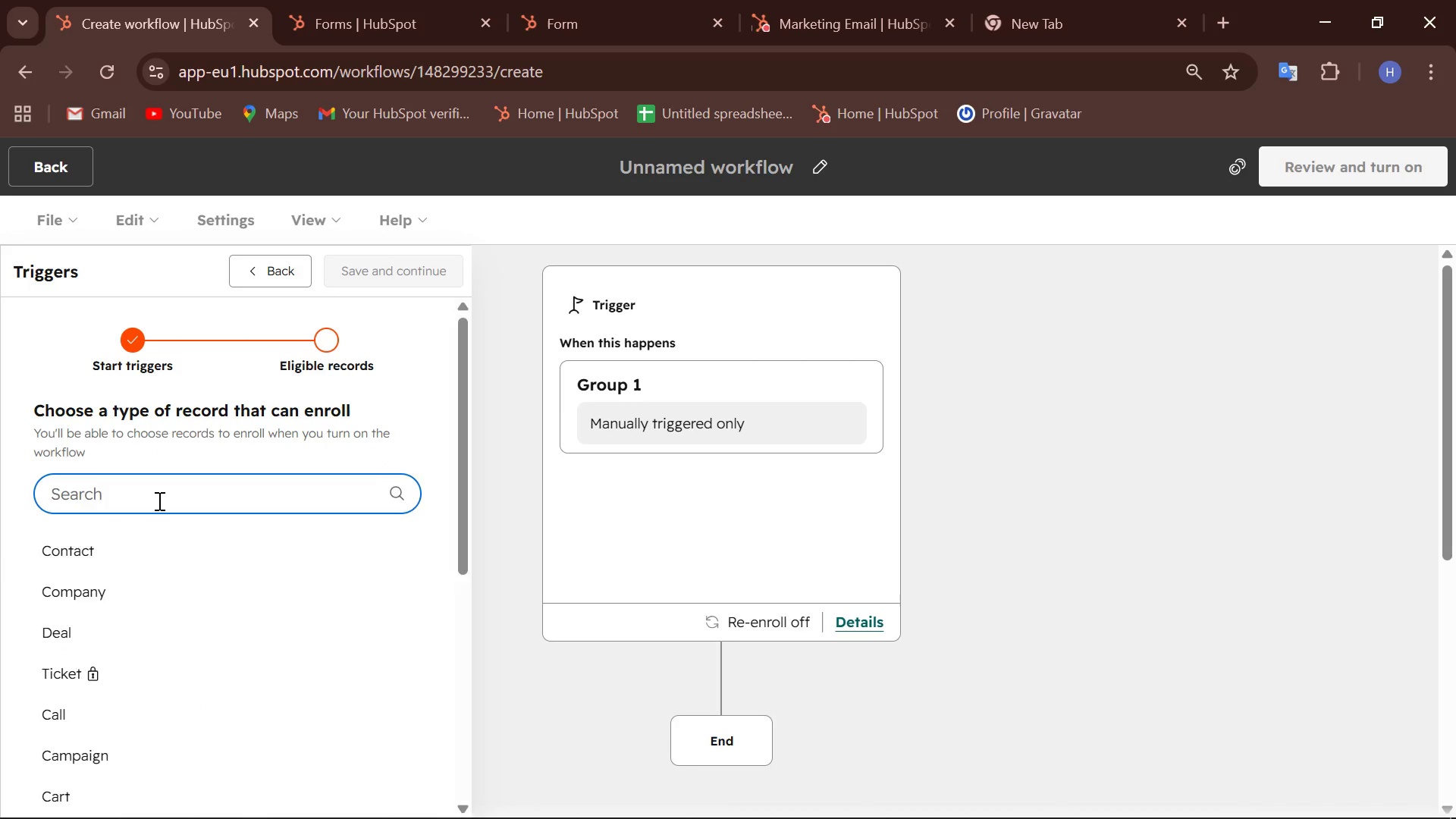 
key(Z)
 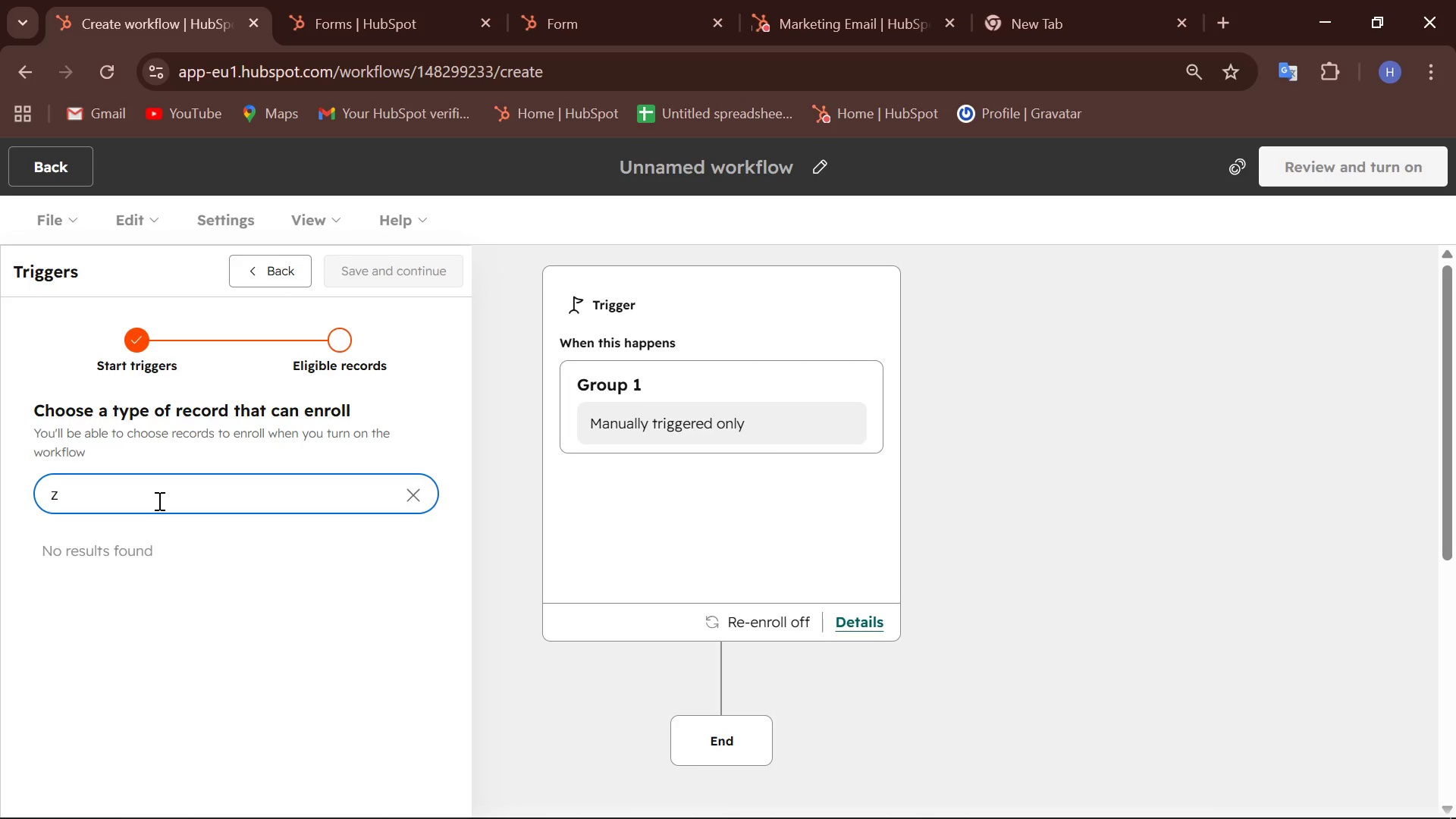 
key(Backspace)
 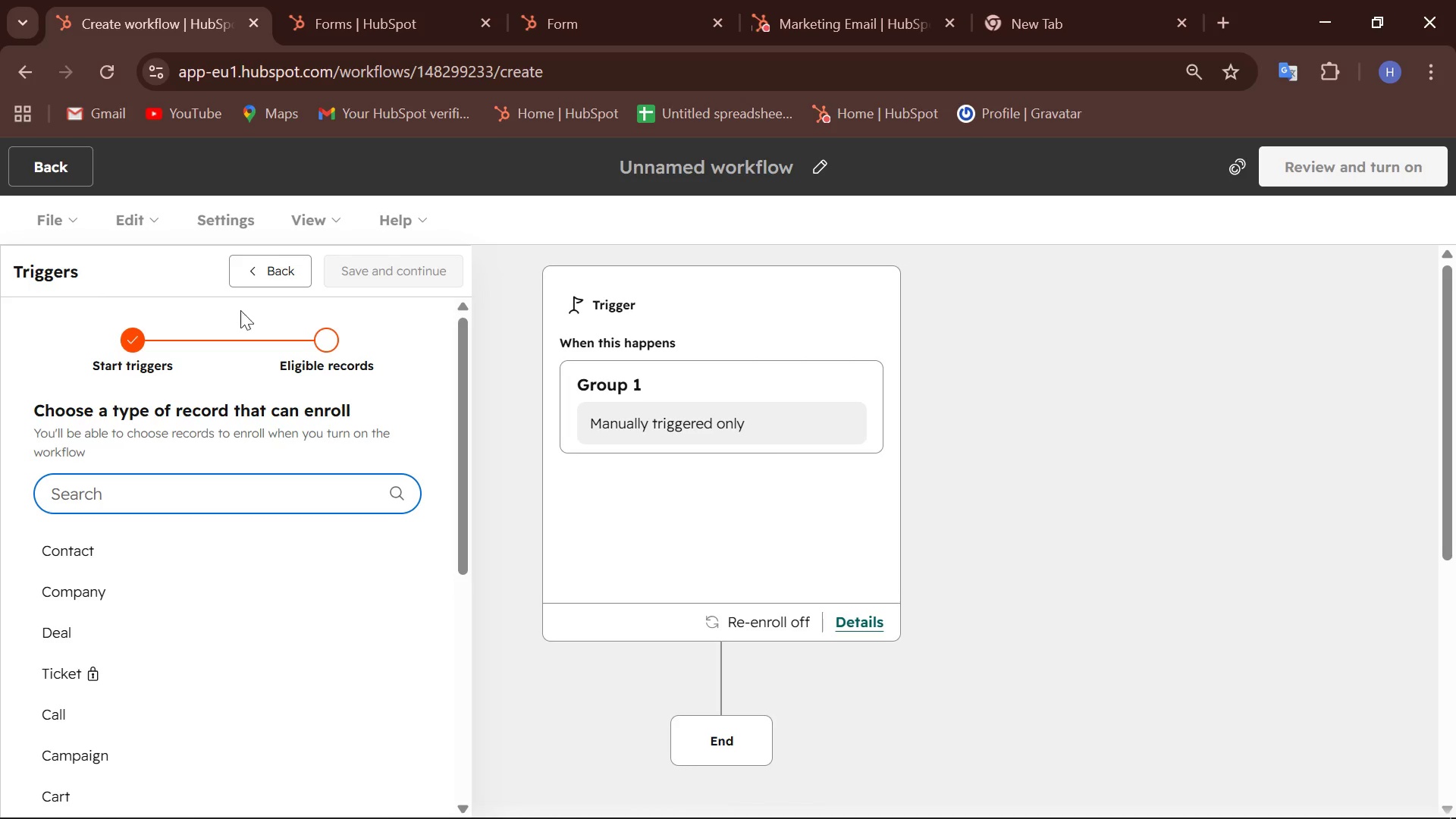 
left_click([258, 265])
 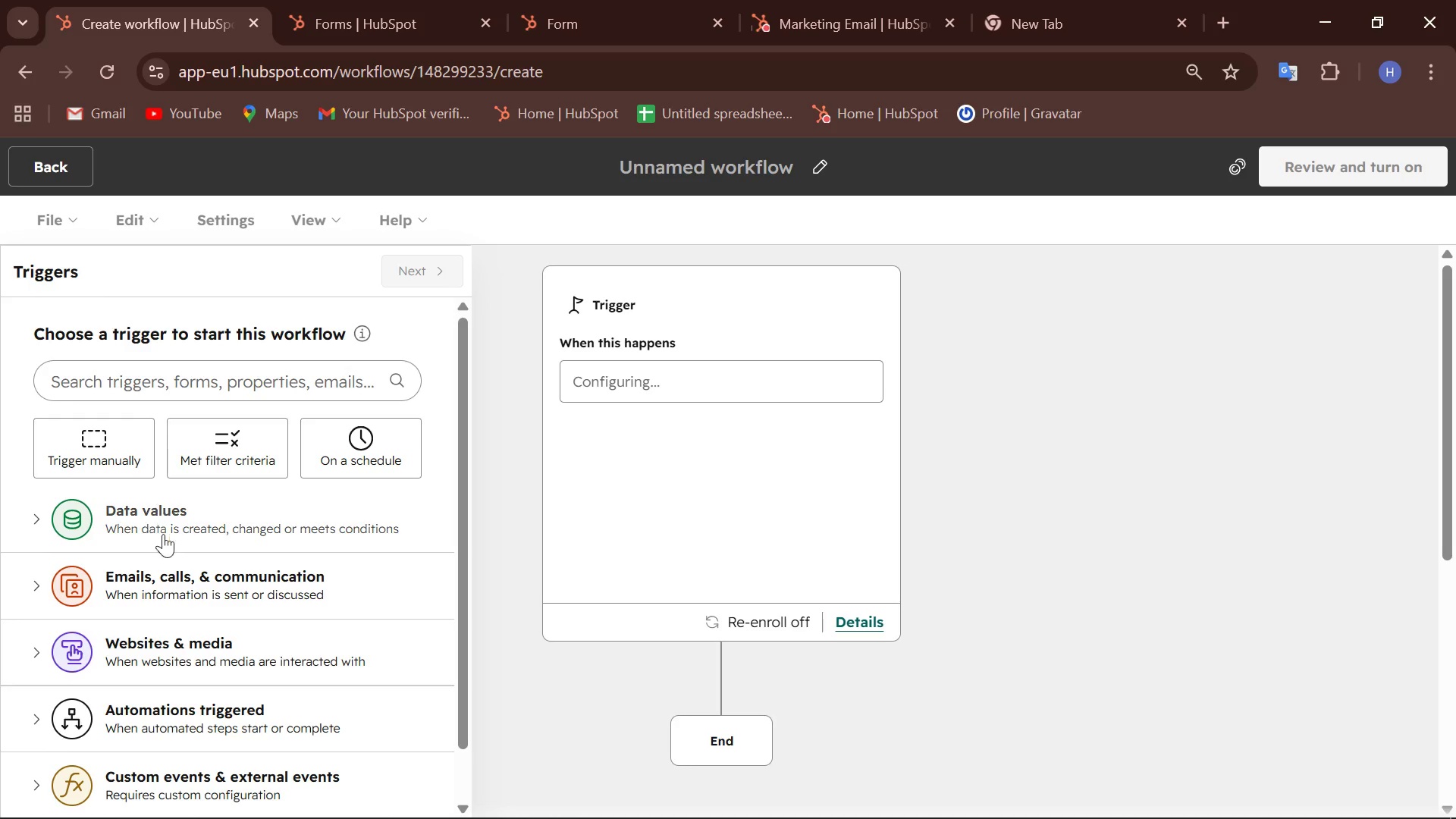 
scroll: coordinate [105, 561], scroll_direction: down, amount: 1.0
 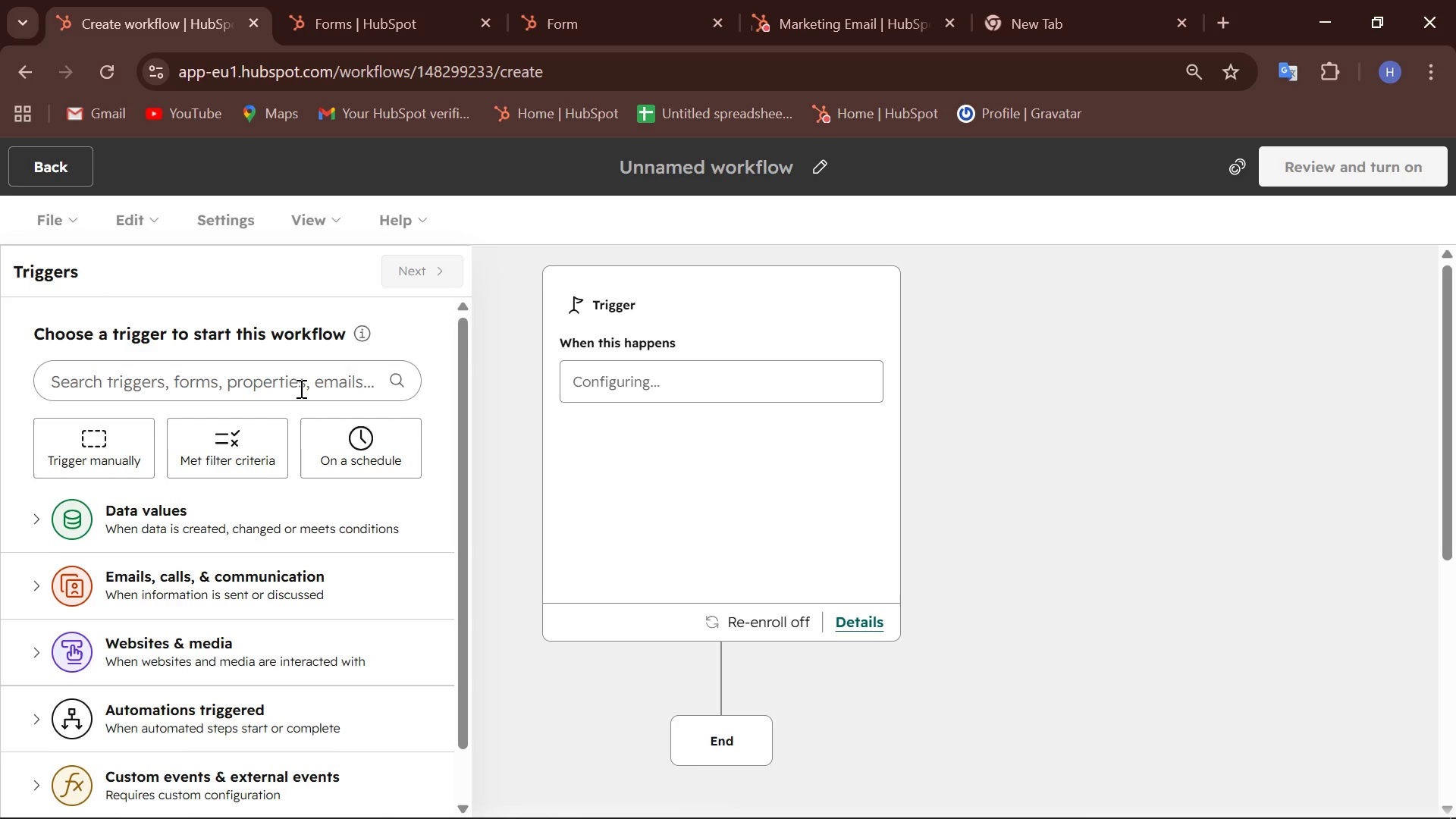 
left_click([300, 388])
 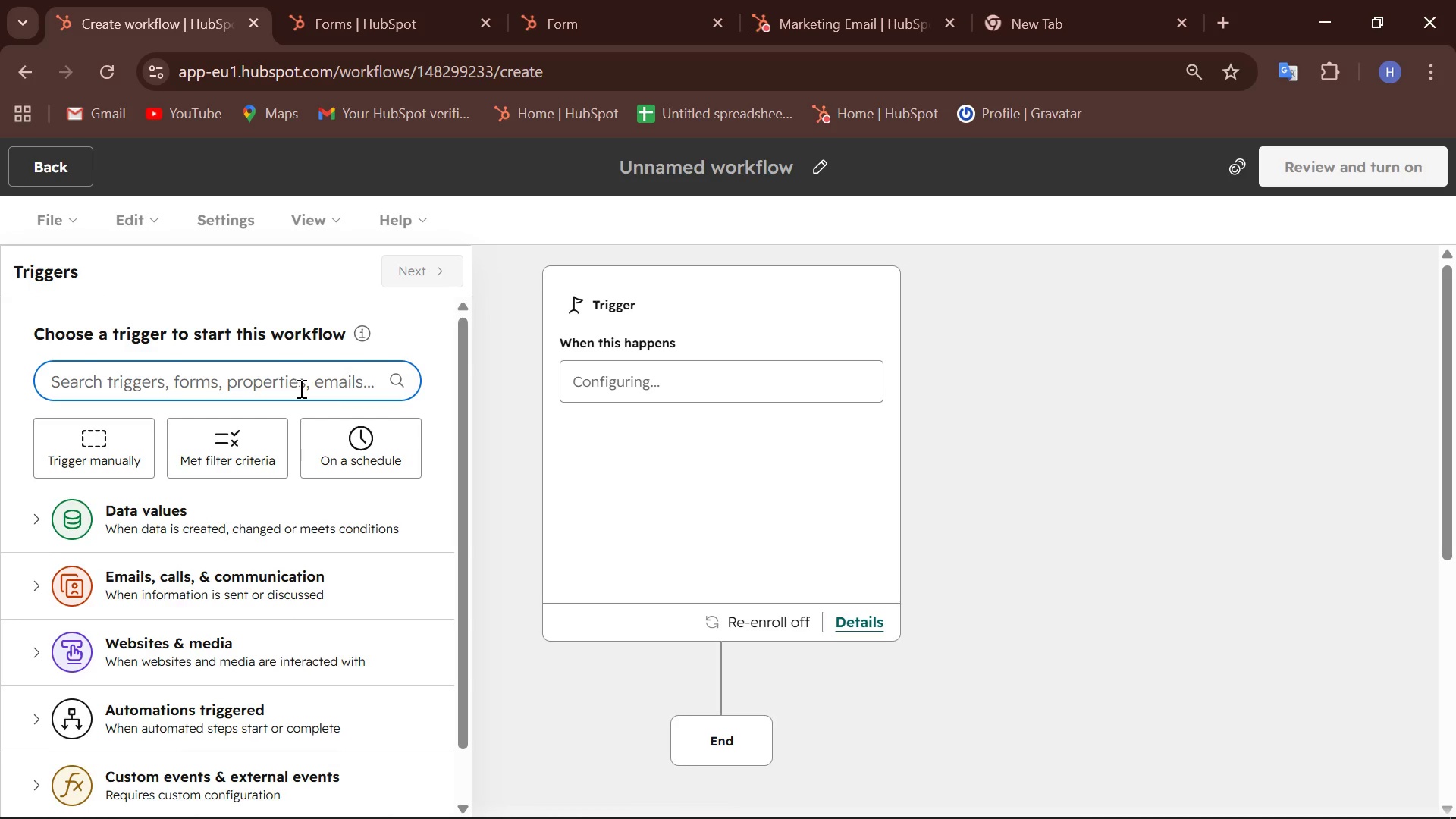 
type(form)
 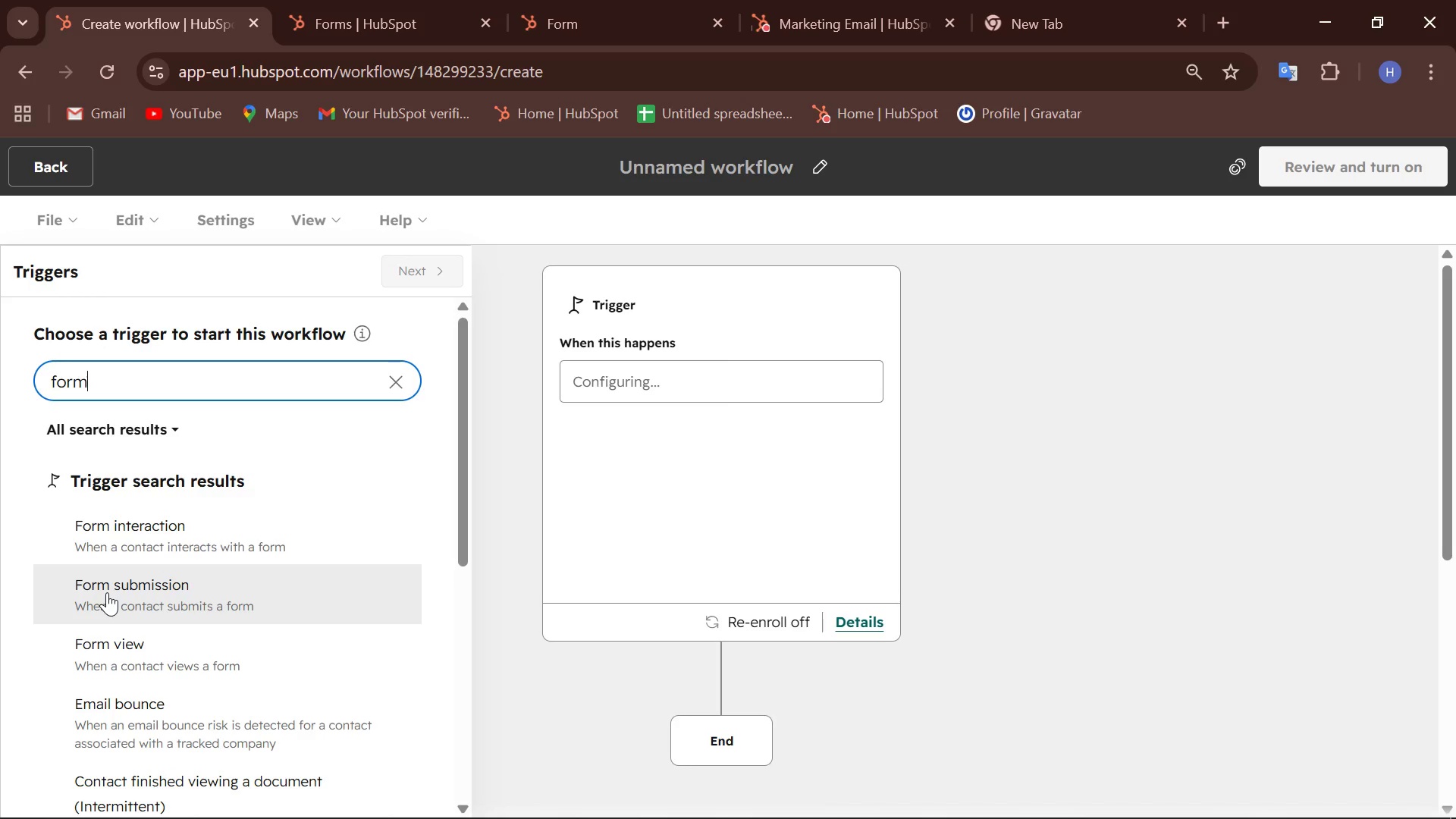 
wait(5.58)
 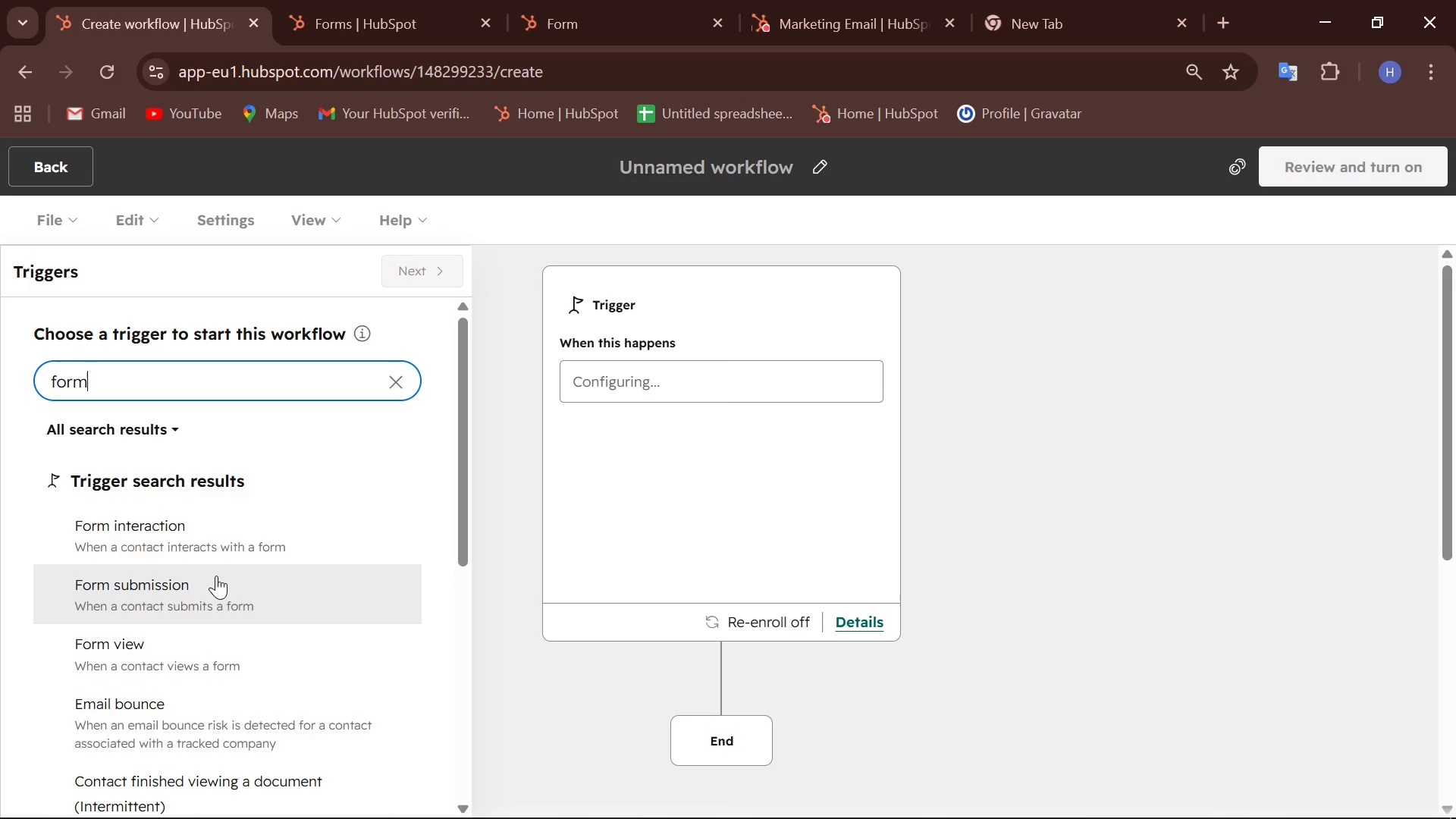 
left_click([107, 592])
 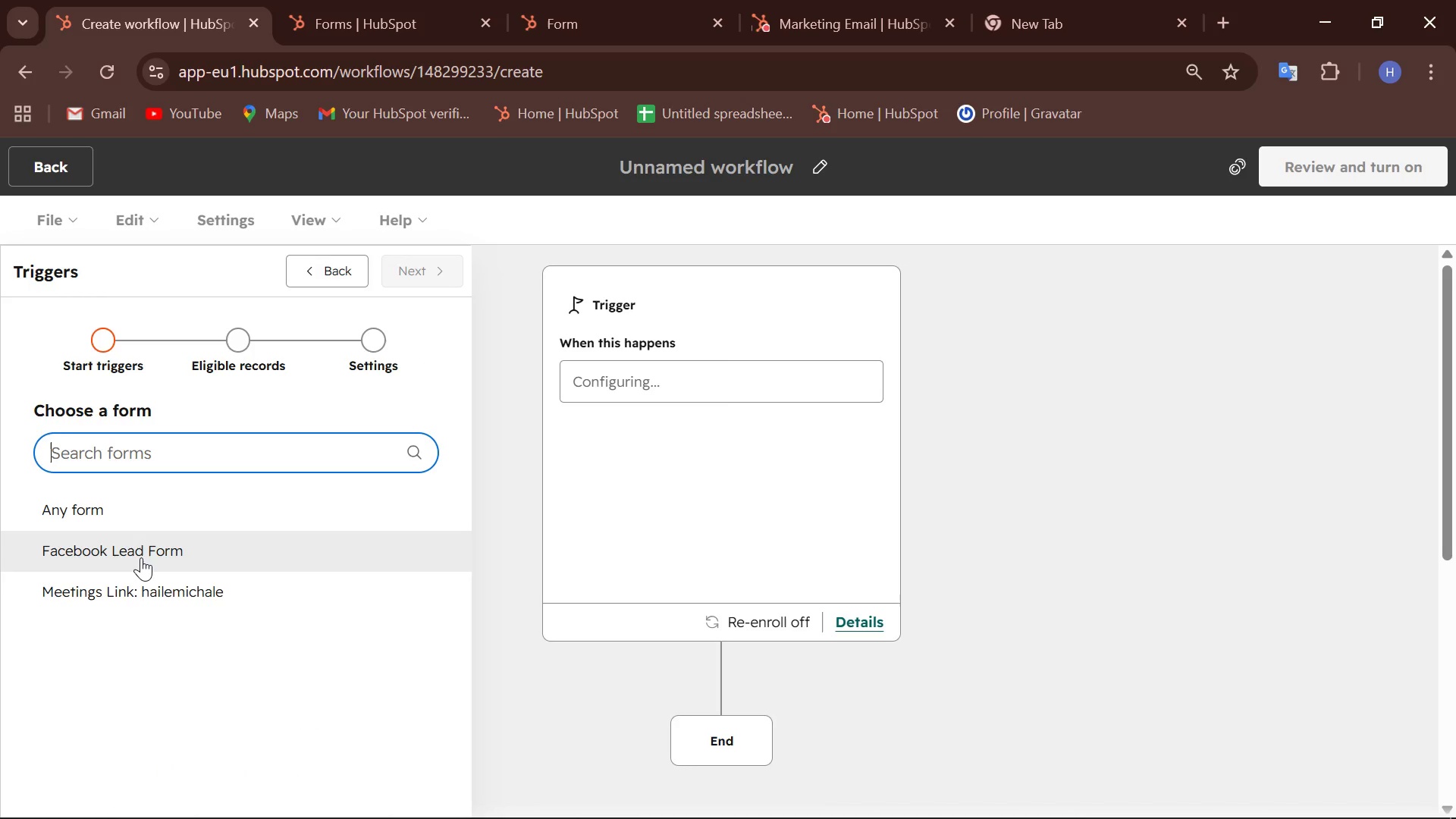 
left_click([141, 557])
 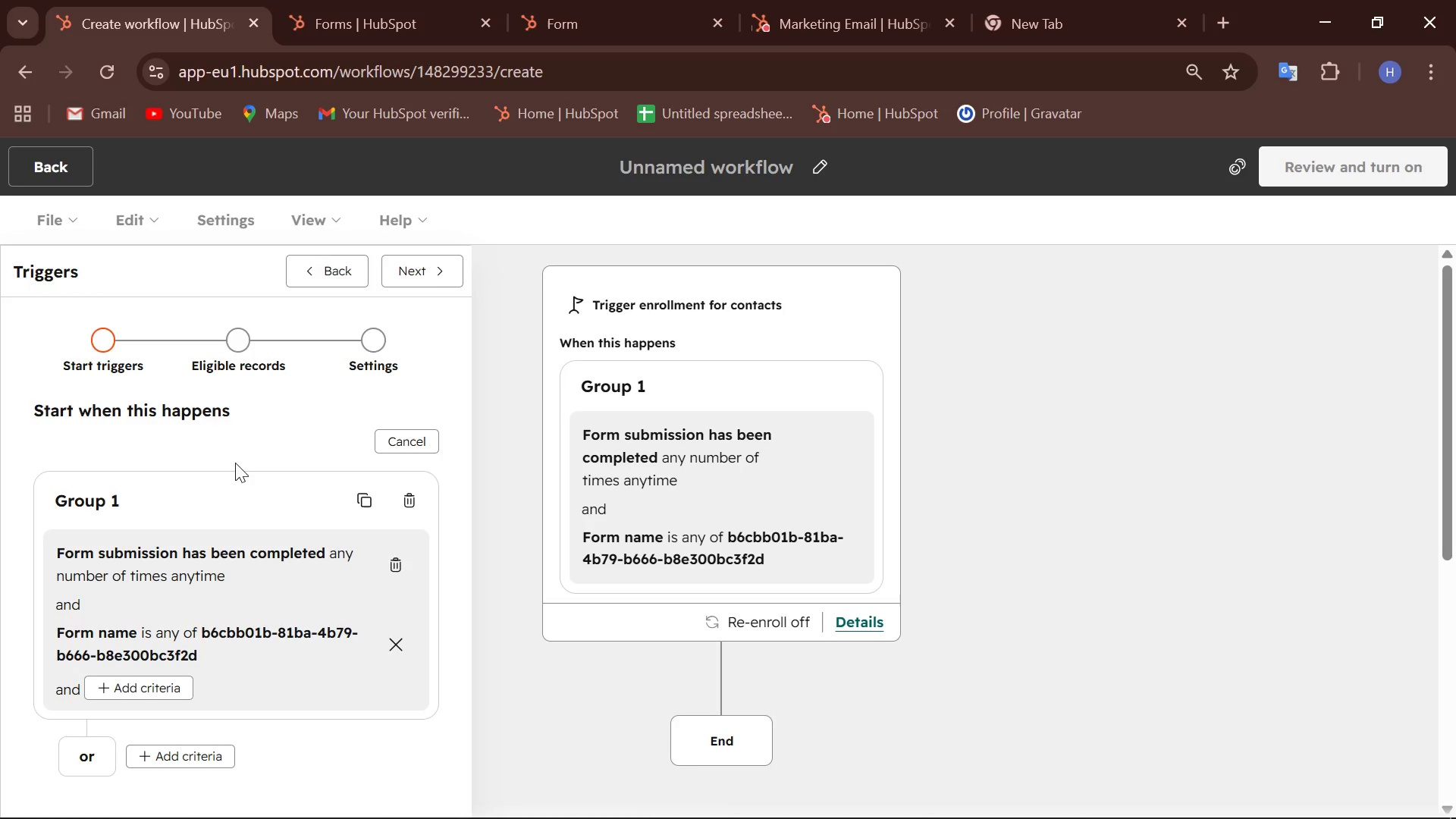 
scroll: coordinate [124, 592], scroll_direction: down, amount: 1.0
 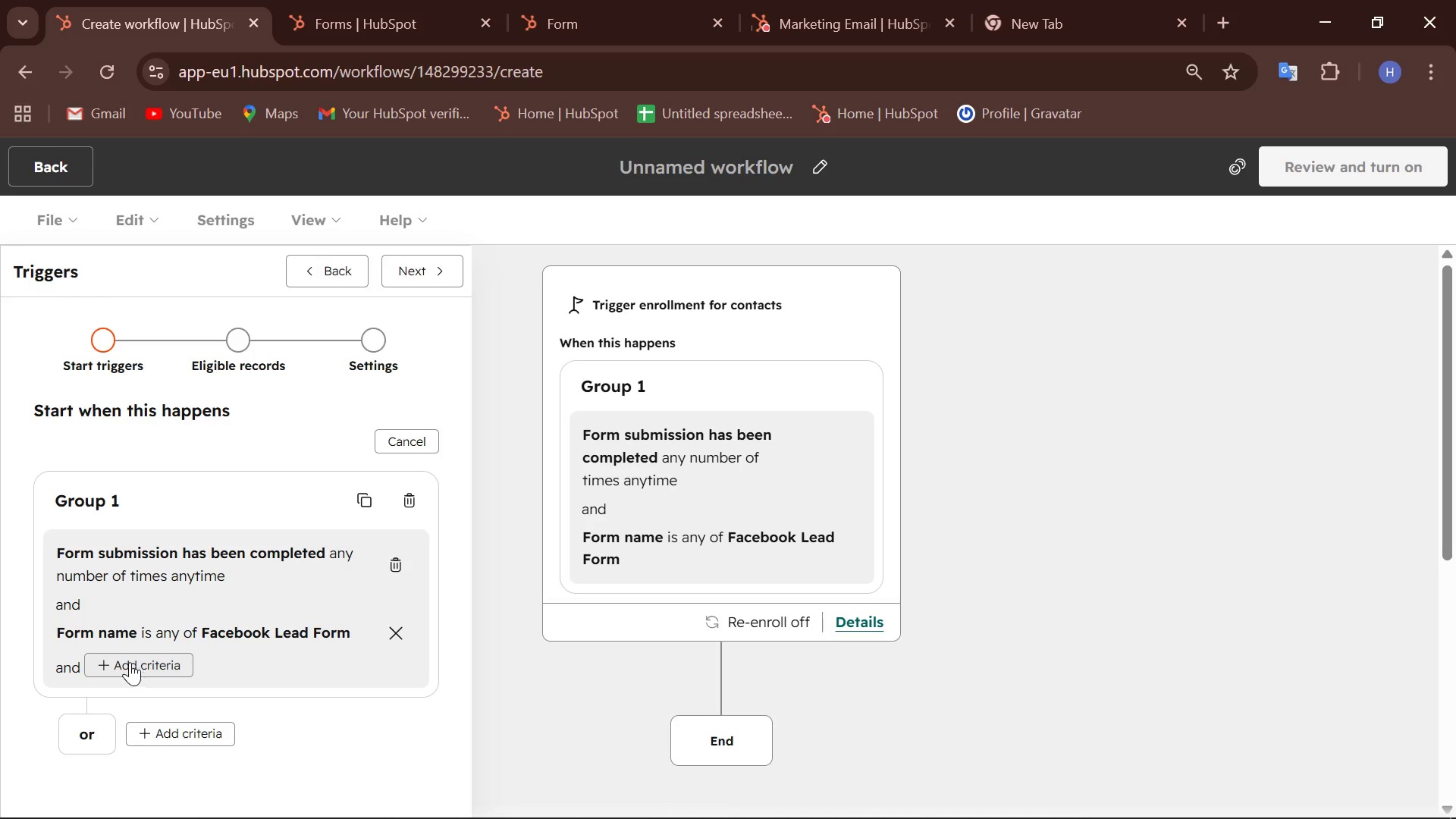 
left_click([69, 670])
 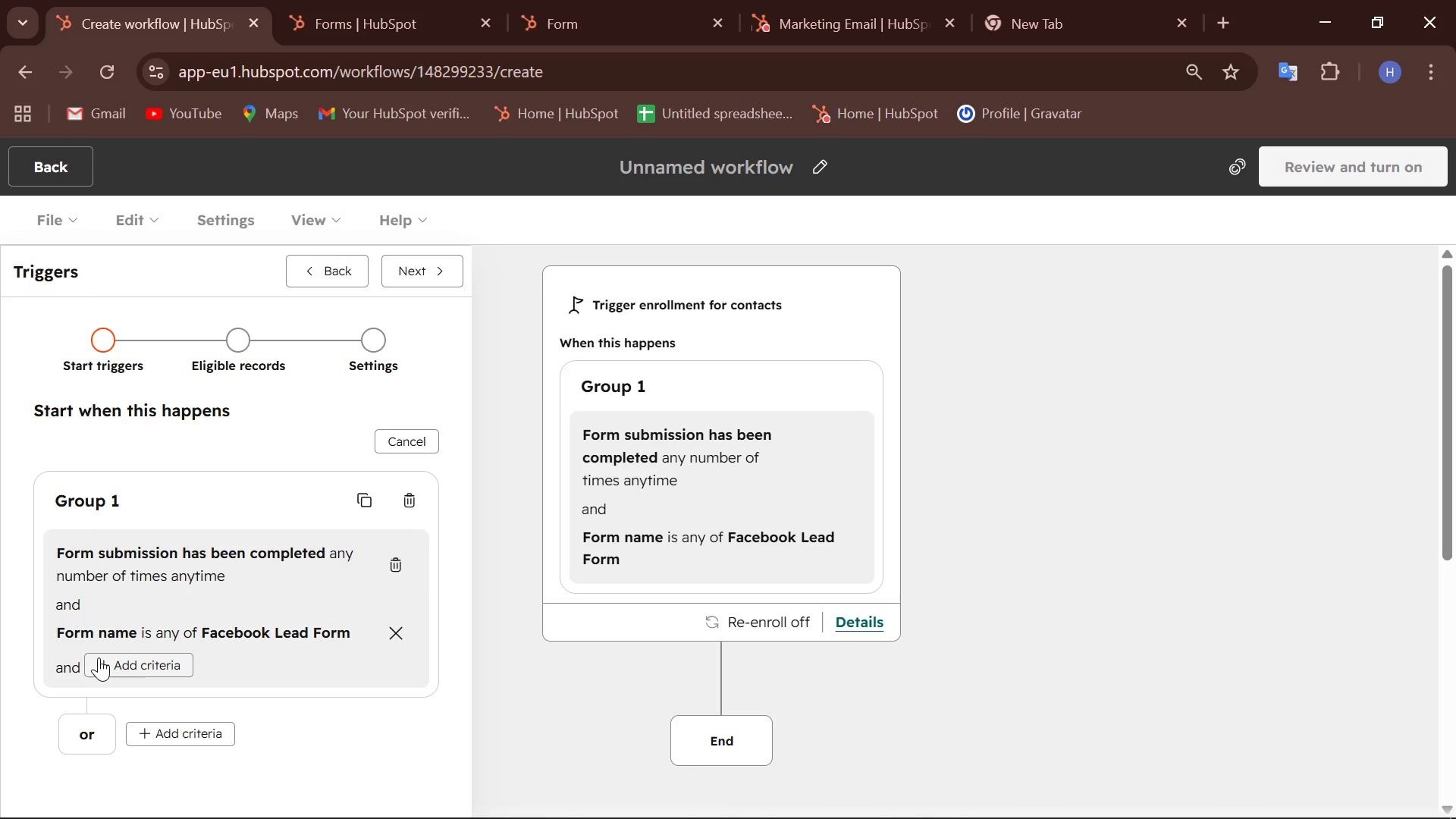 
left_click([99, 656])
 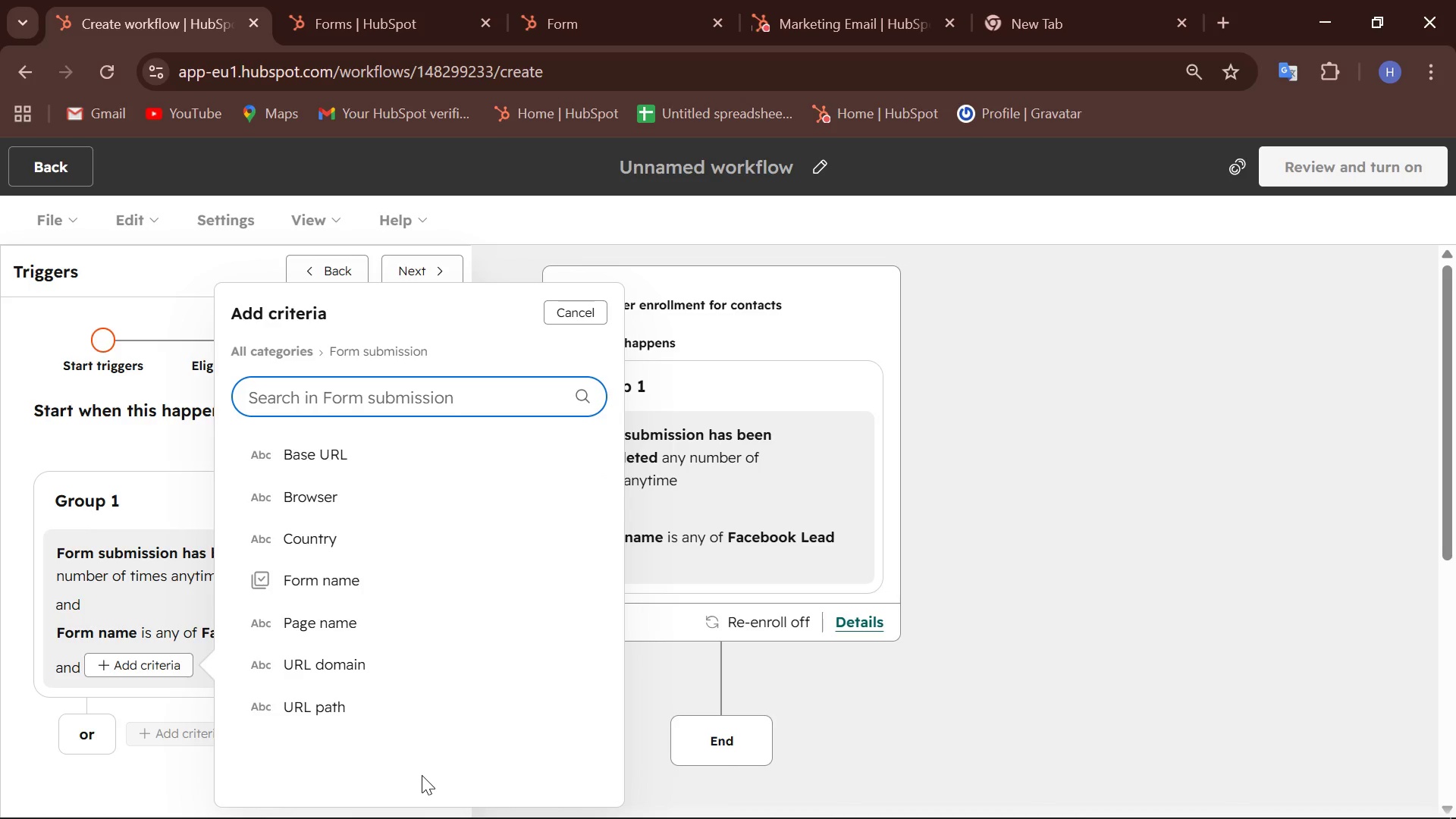 
wait(17.52)
 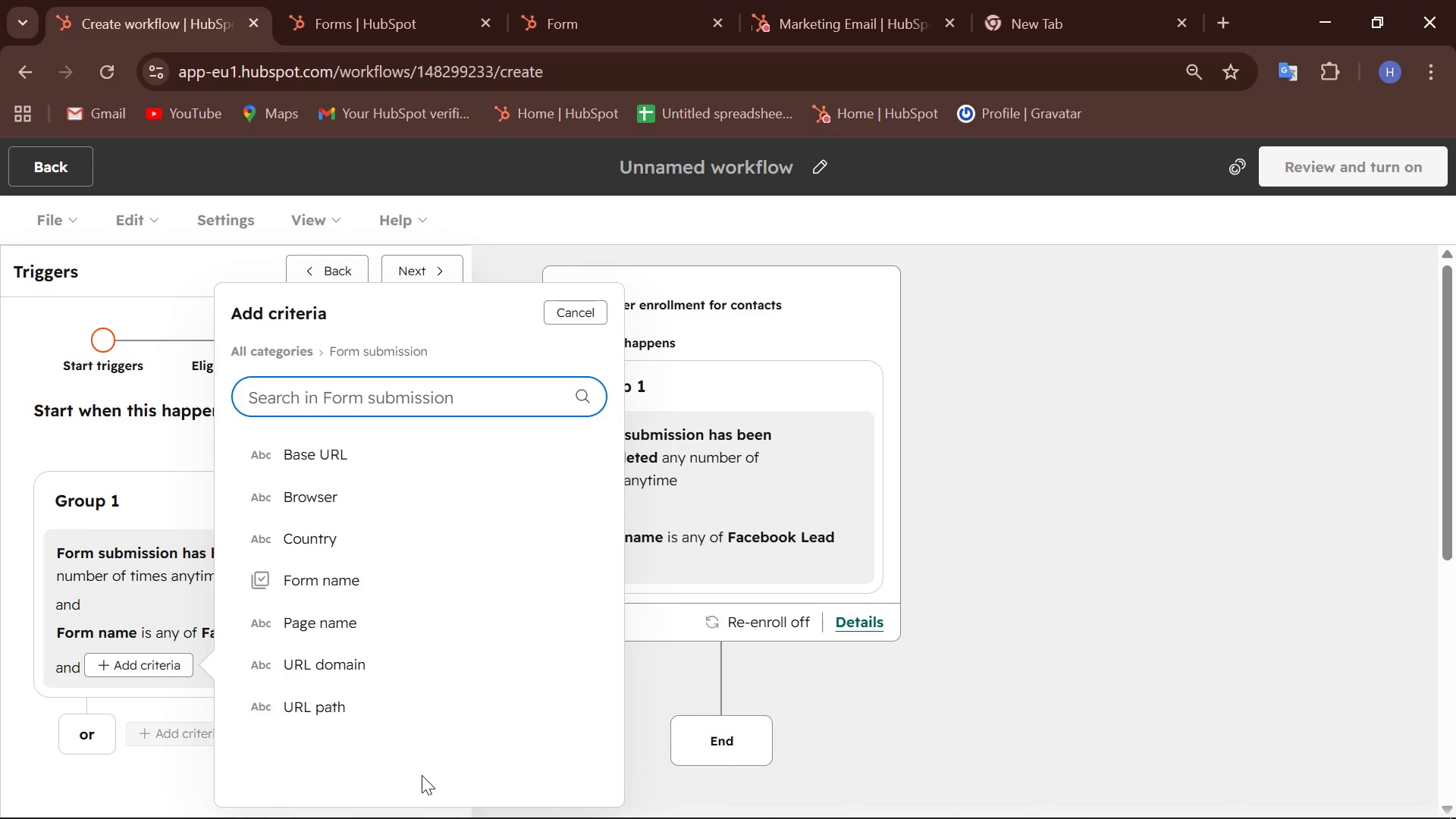 
left_click([163, 742])
 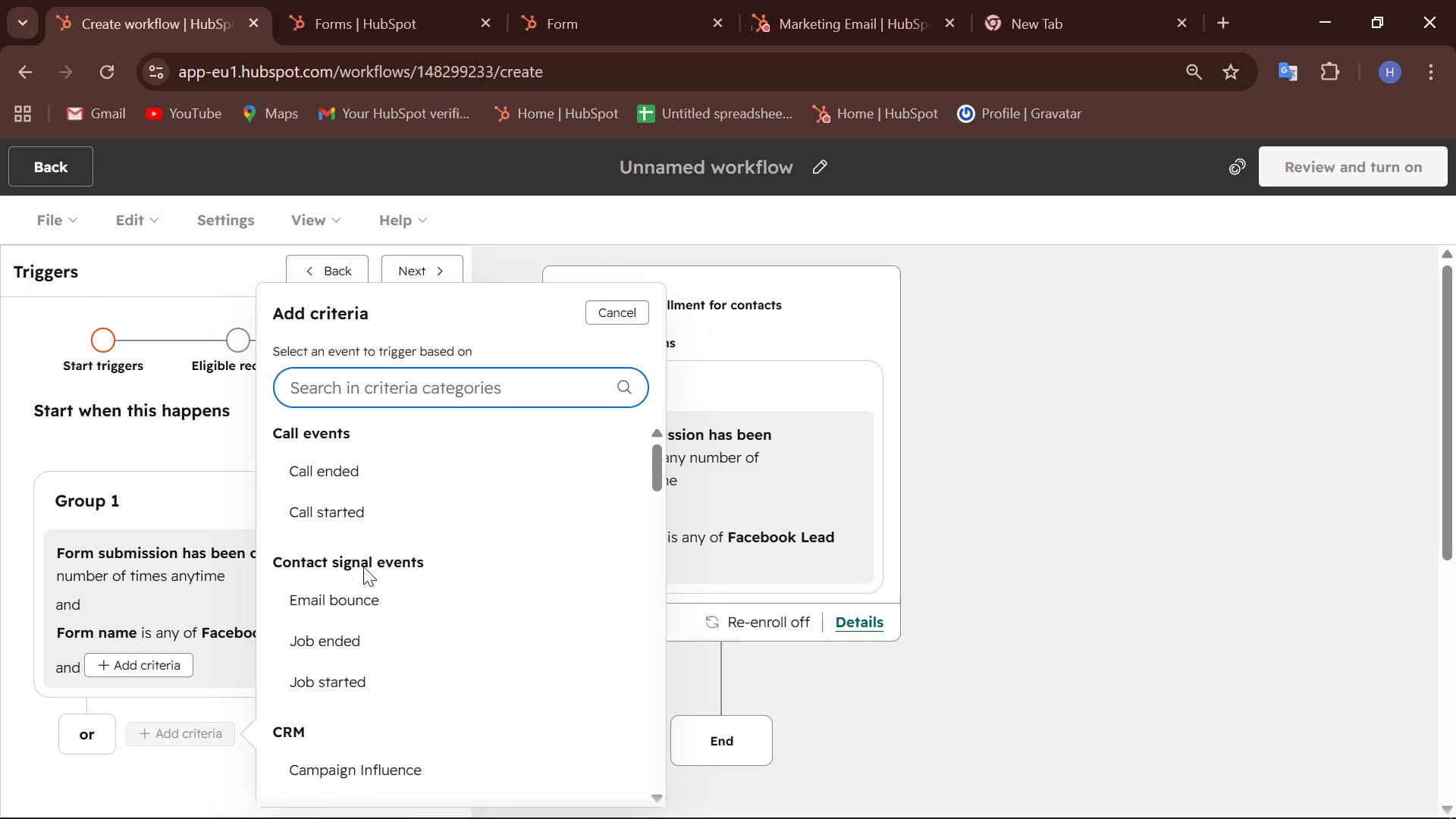 
scroll: coordinate [361, 585], scroll_direction: down, amount: 9.0
 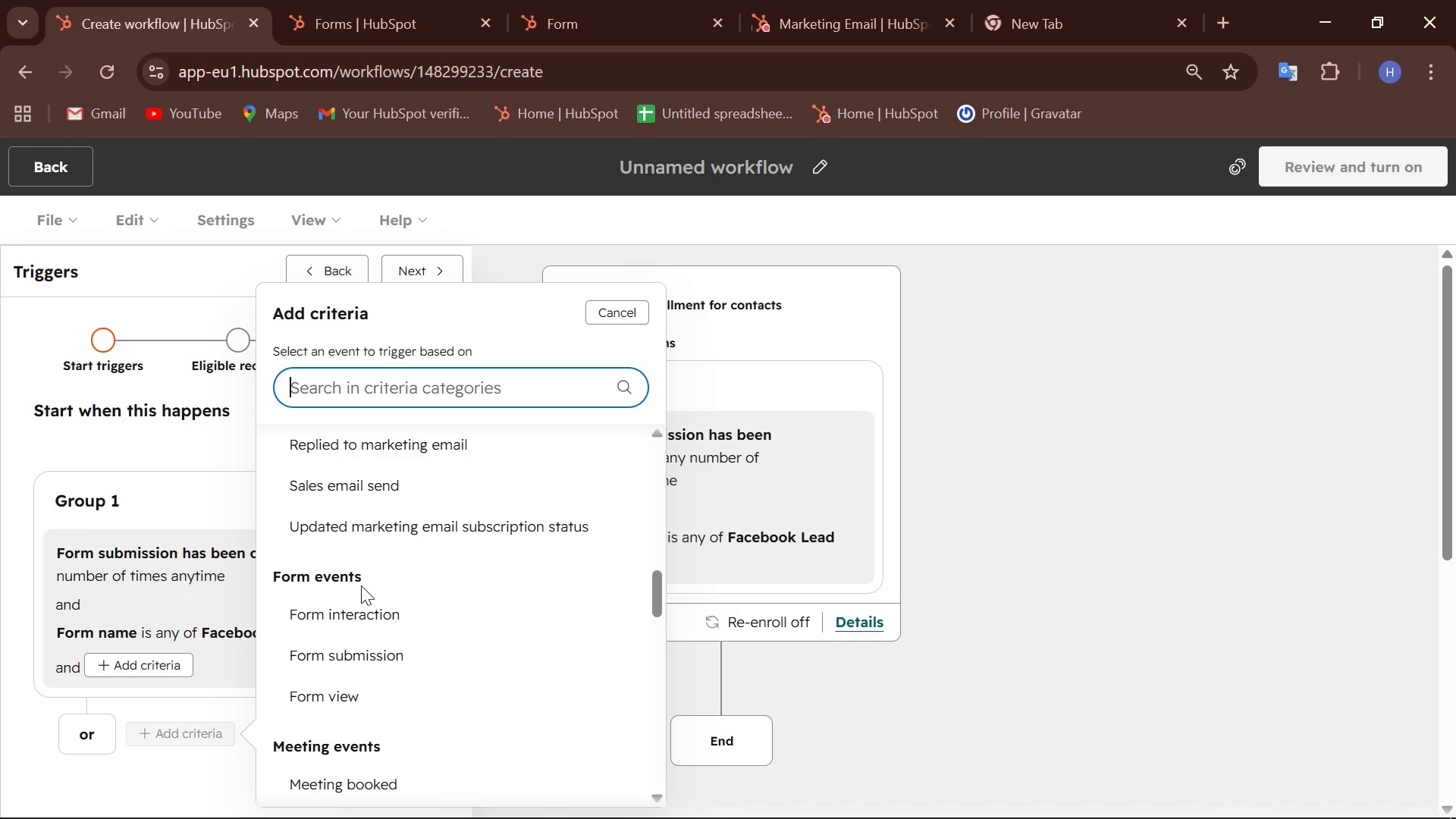 
scroll: coordinate [361, 585], scroll_direction: none, amount: 0.0
 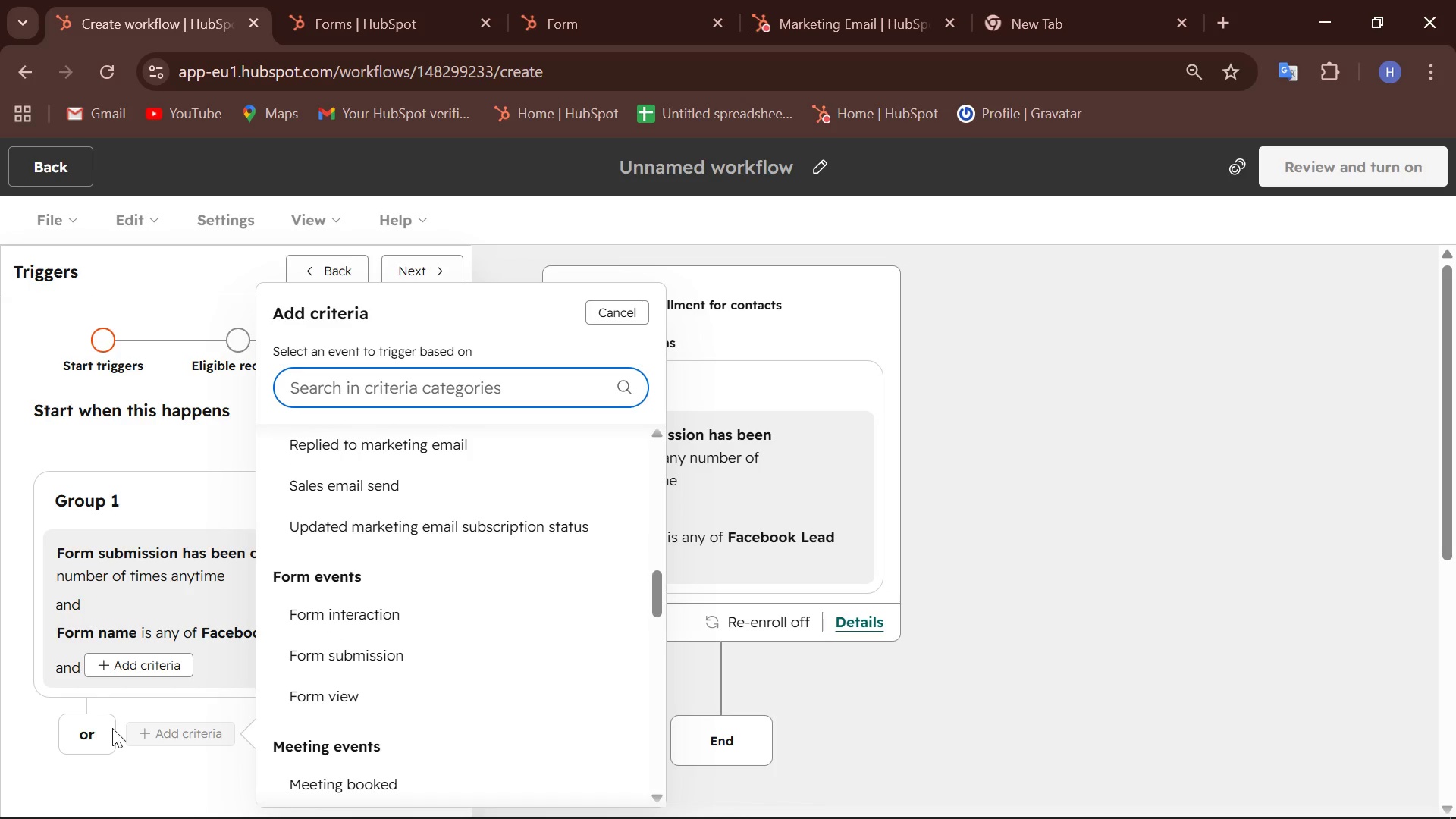 
left_click_drag(start_coordinate=[112, 728], to_coordinate=[108, 726])
 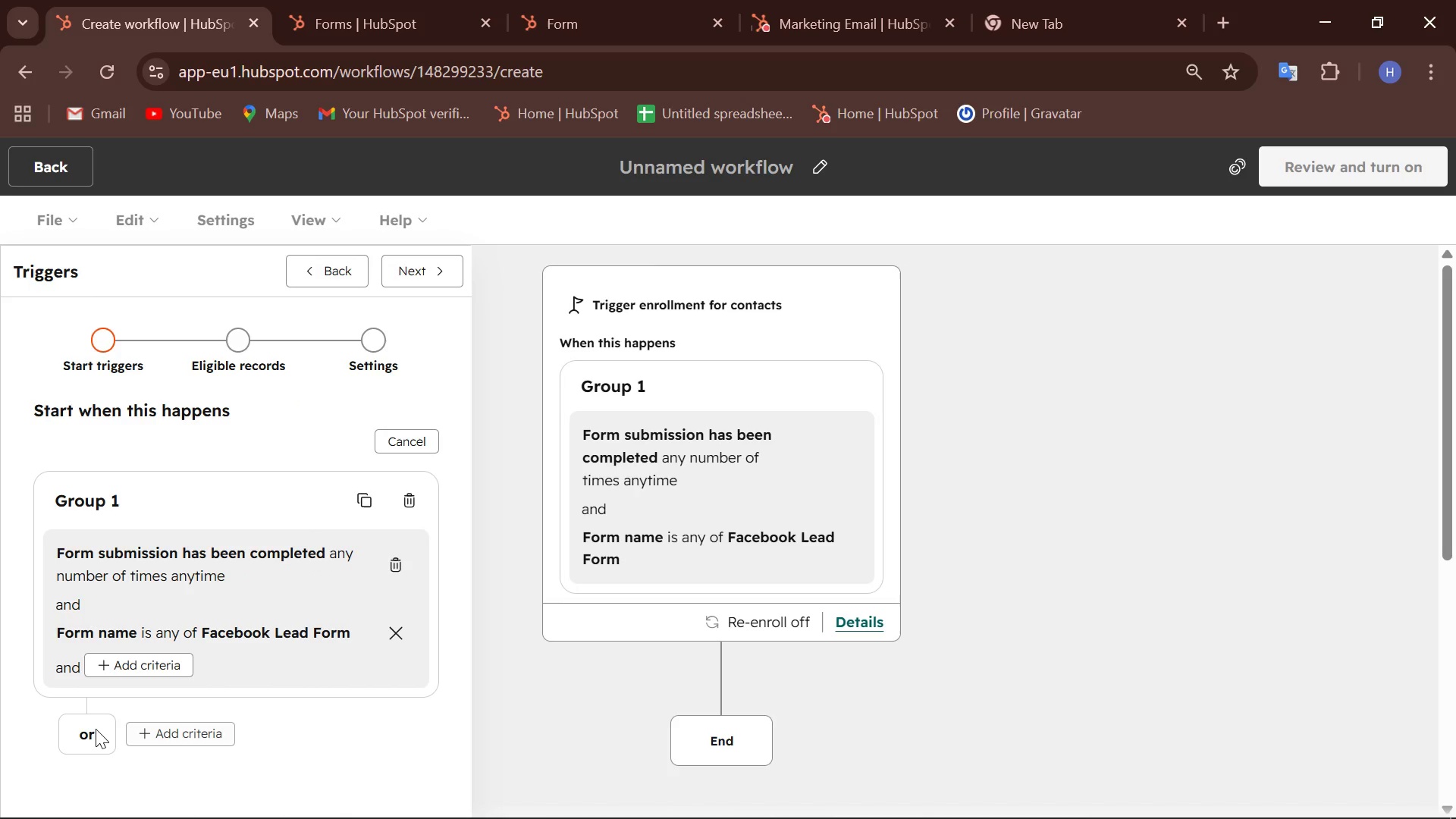 
double_click([96, 729])
 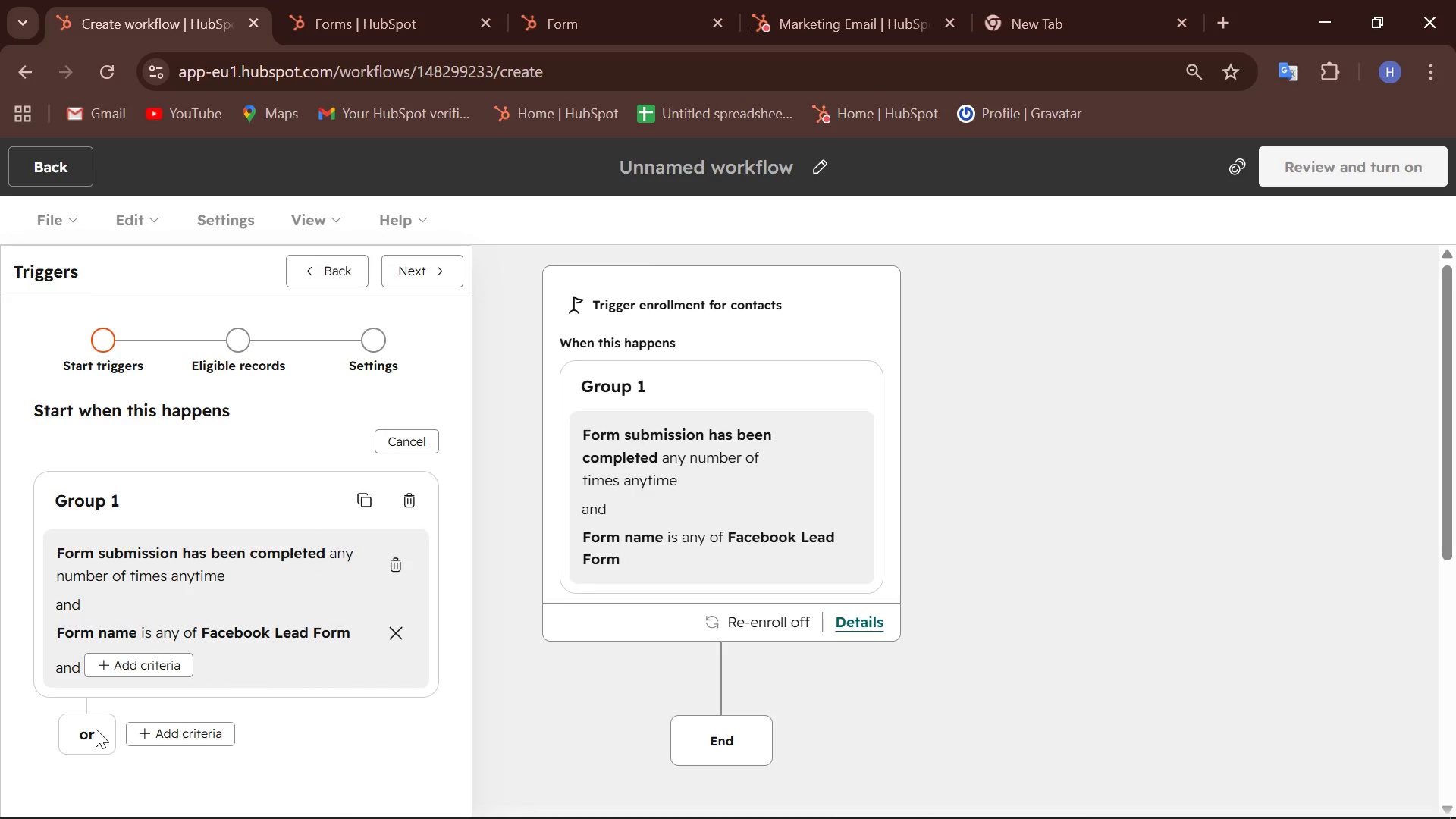 
triple_click([96, 729])
 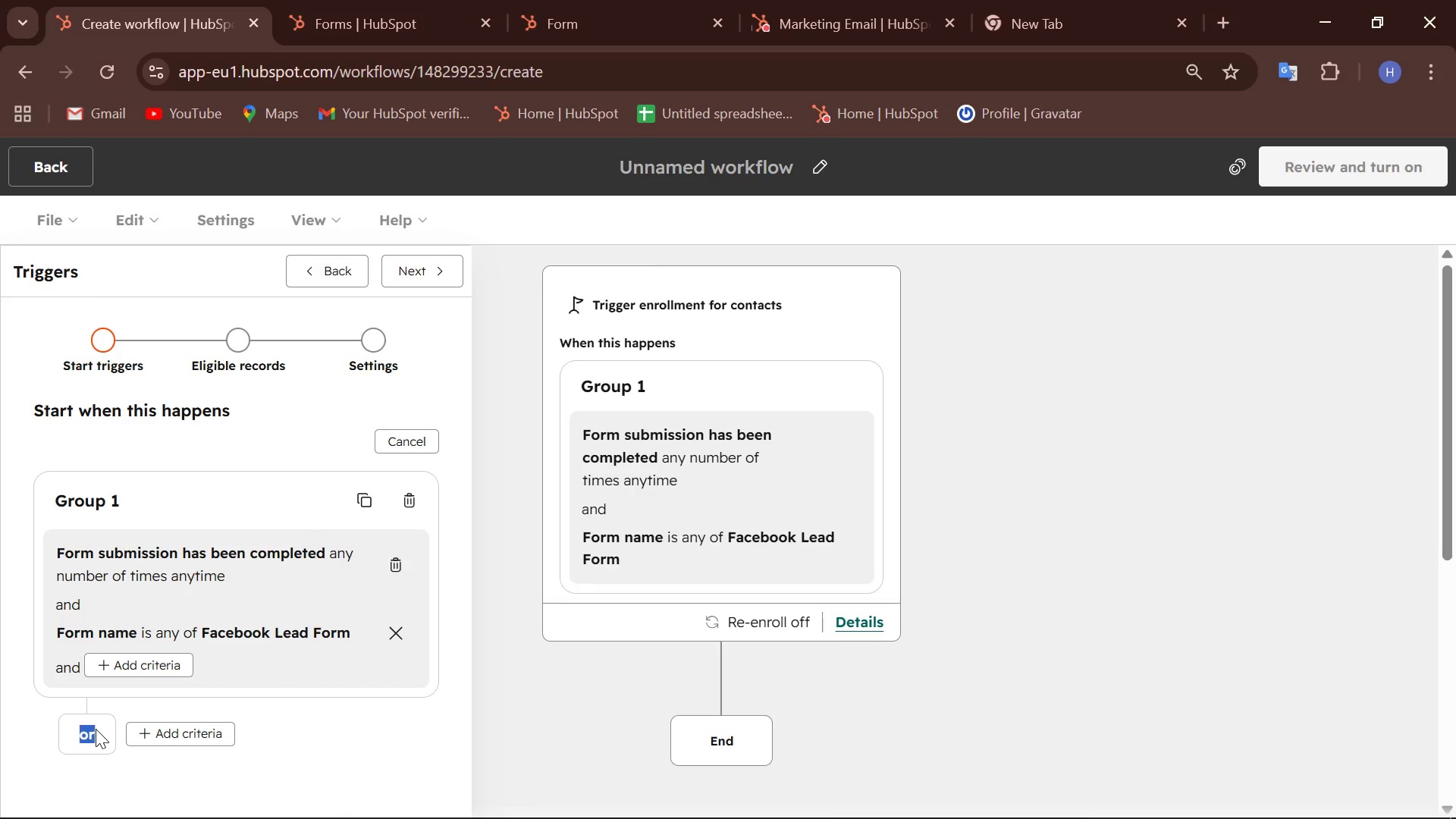 
triple_click([96, 729])
 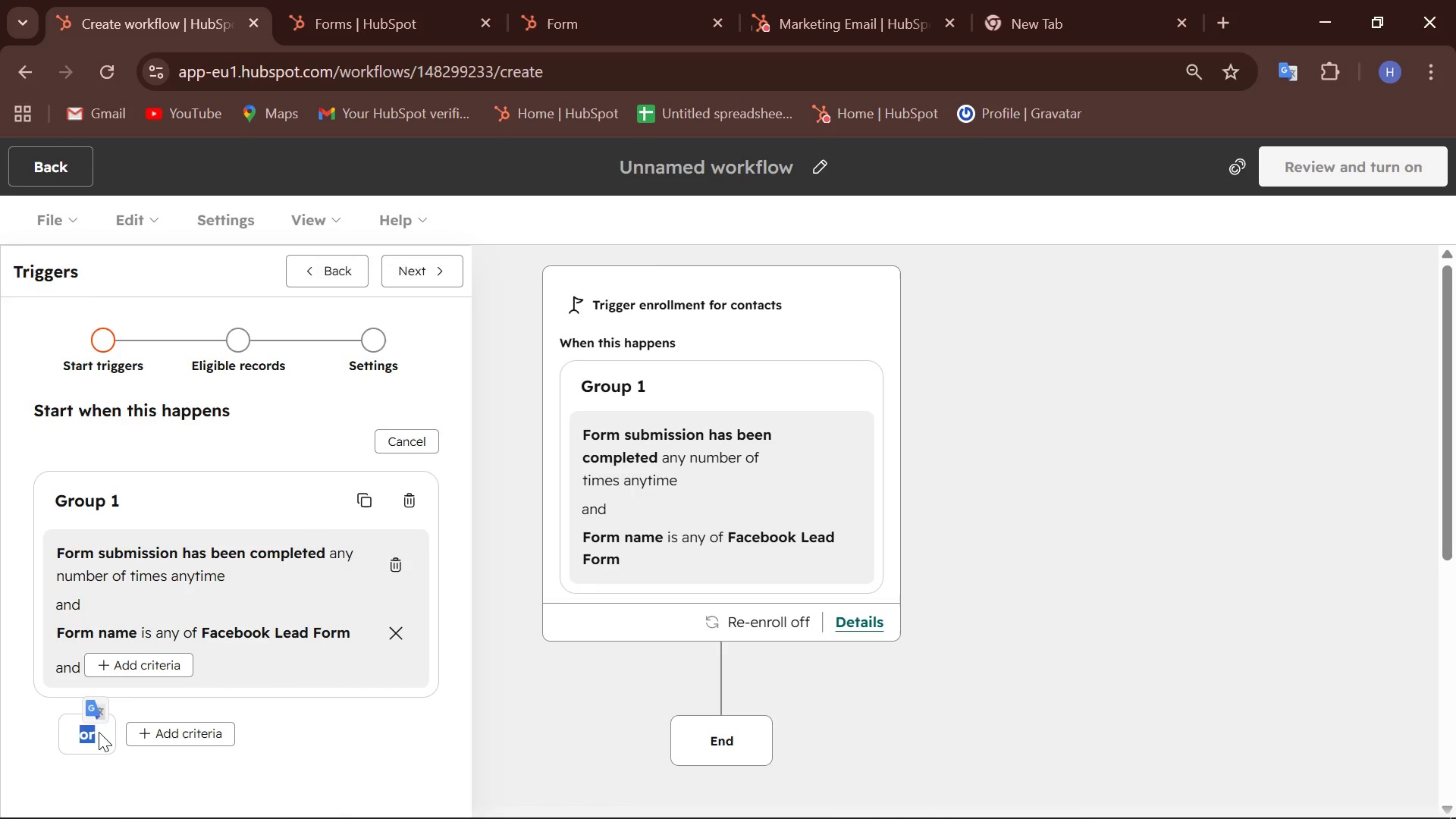 
left_click([99, 732])
 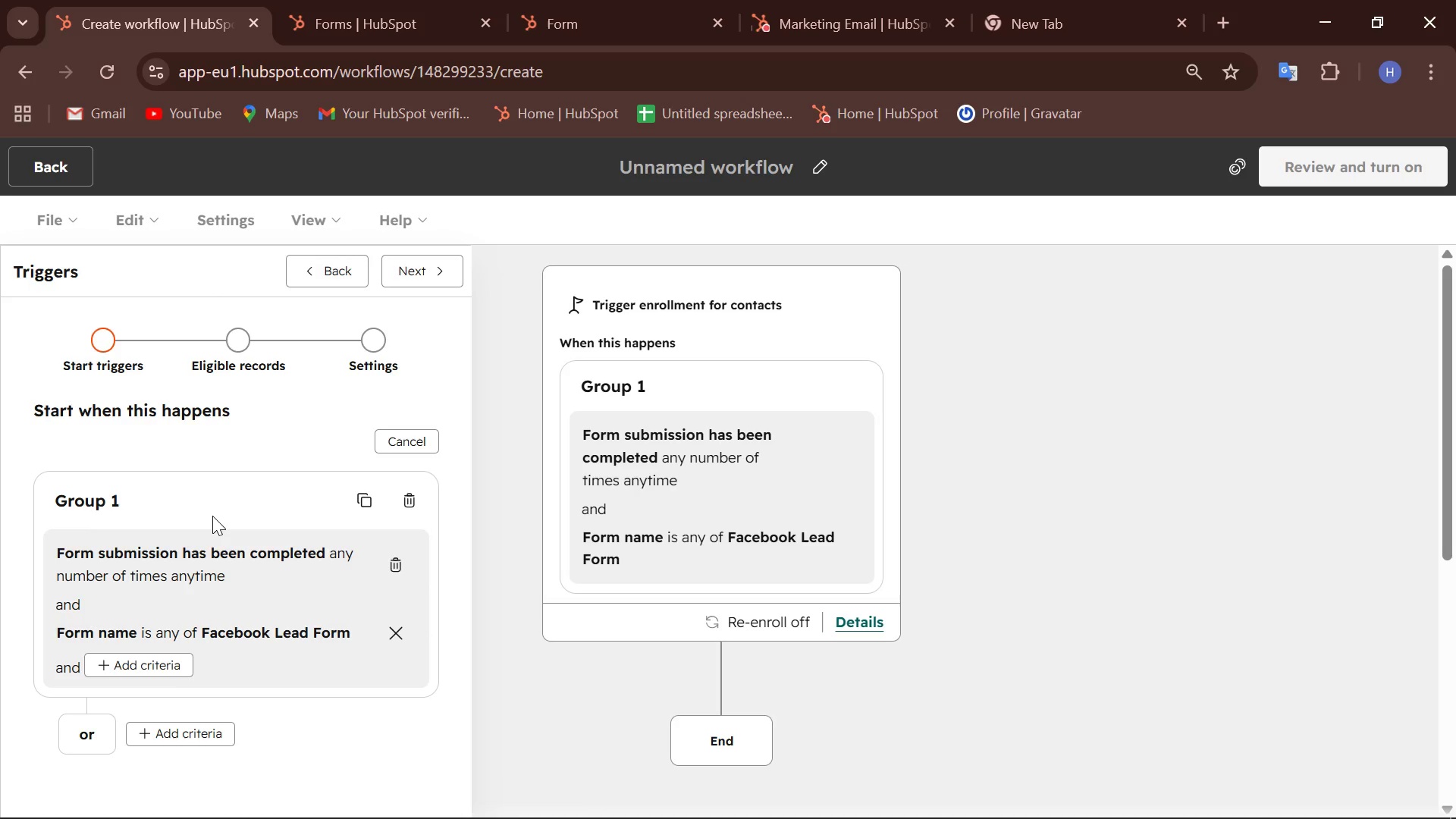 
wait(52.05)
 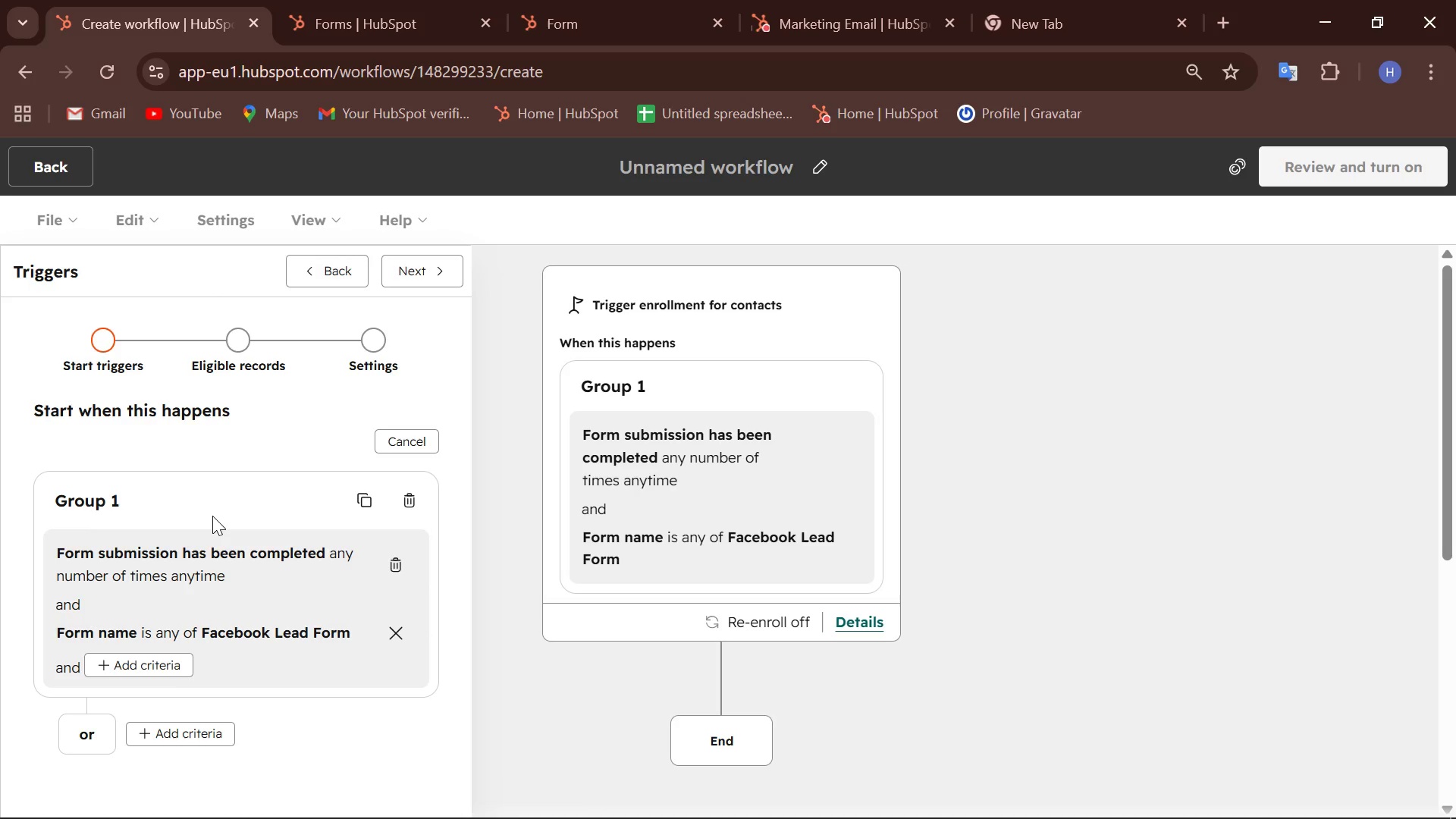 
left_click([435, 268])
 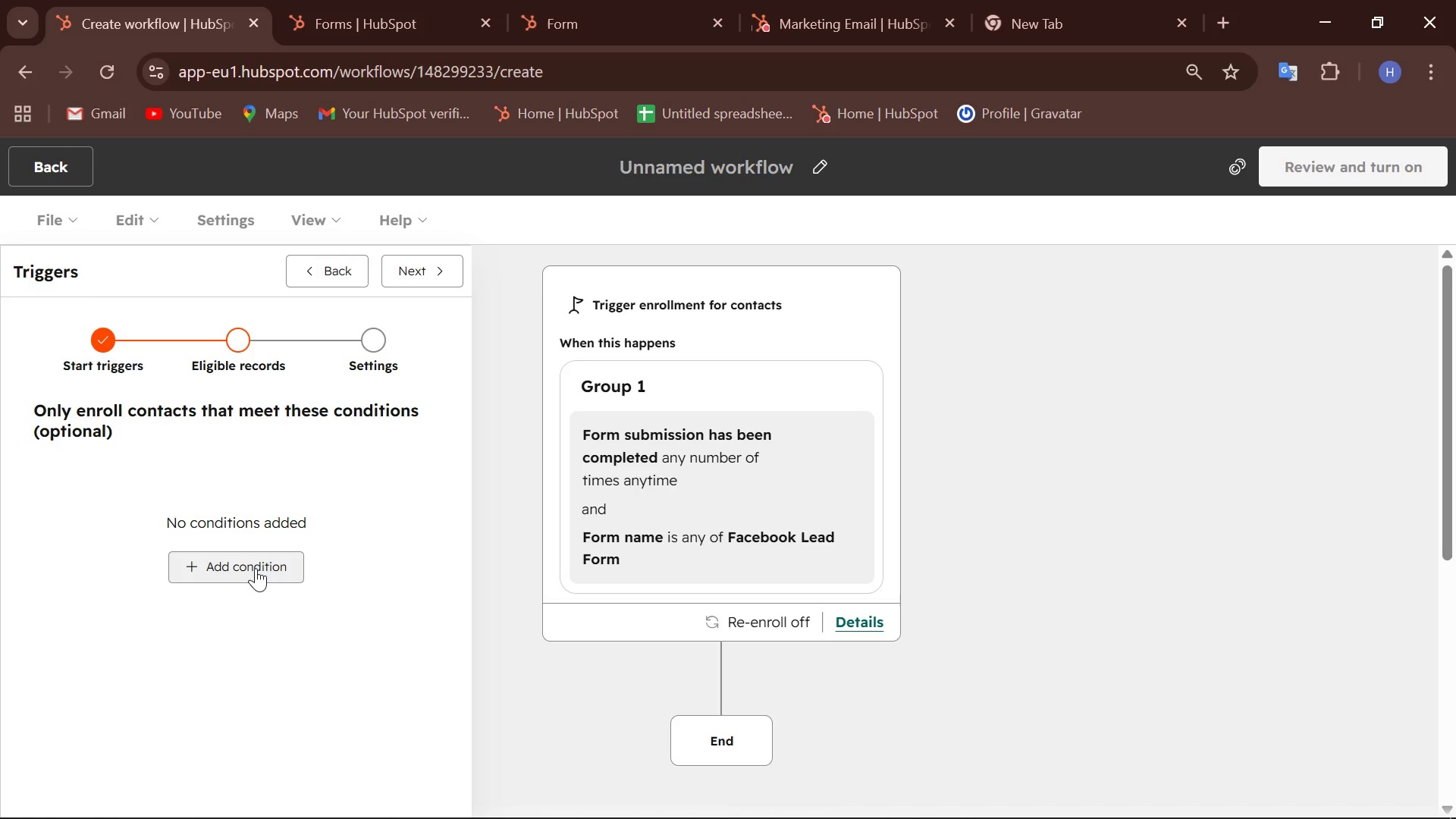 
left_click([253, 570])
 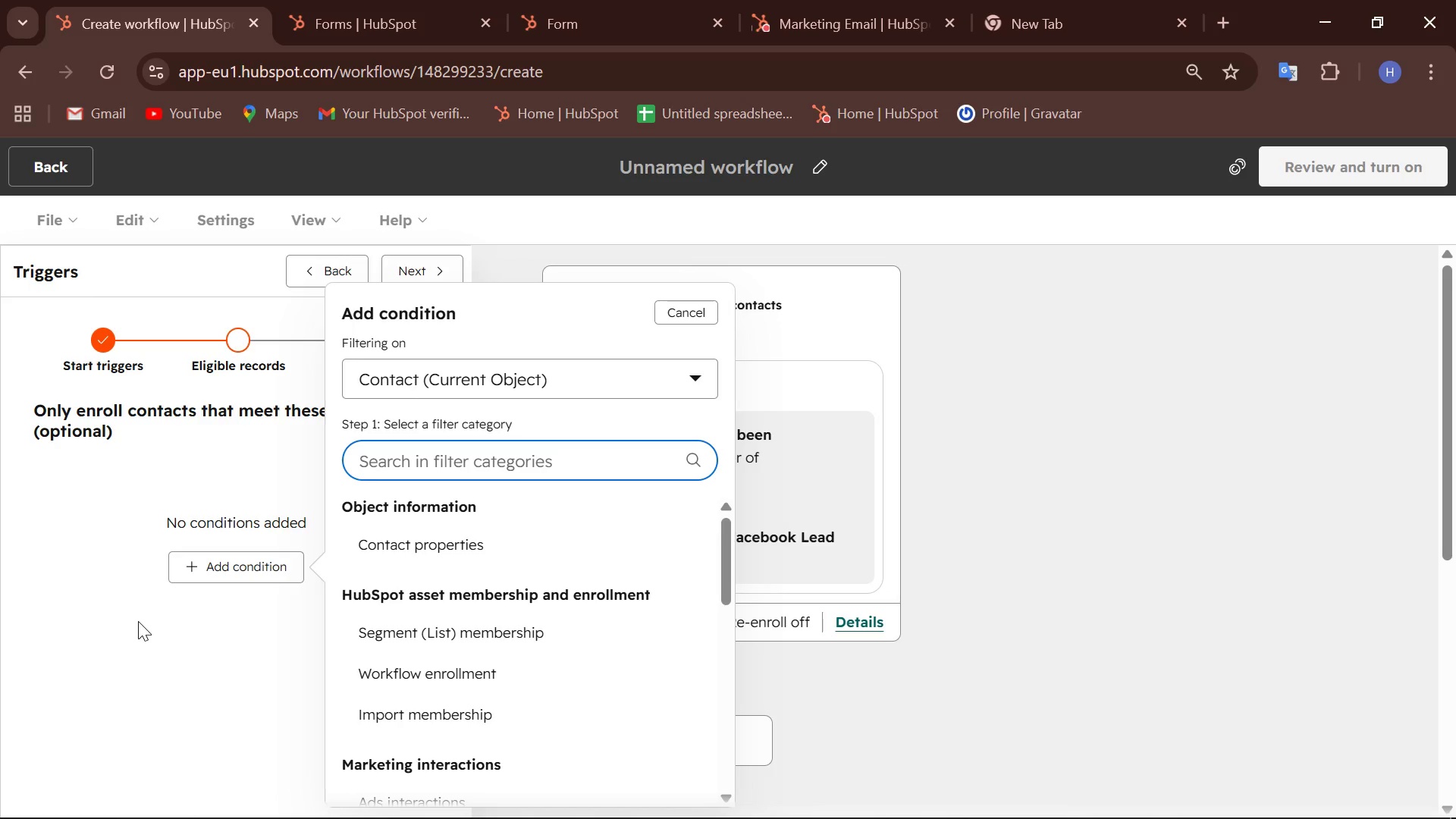 
wait(52.66)
 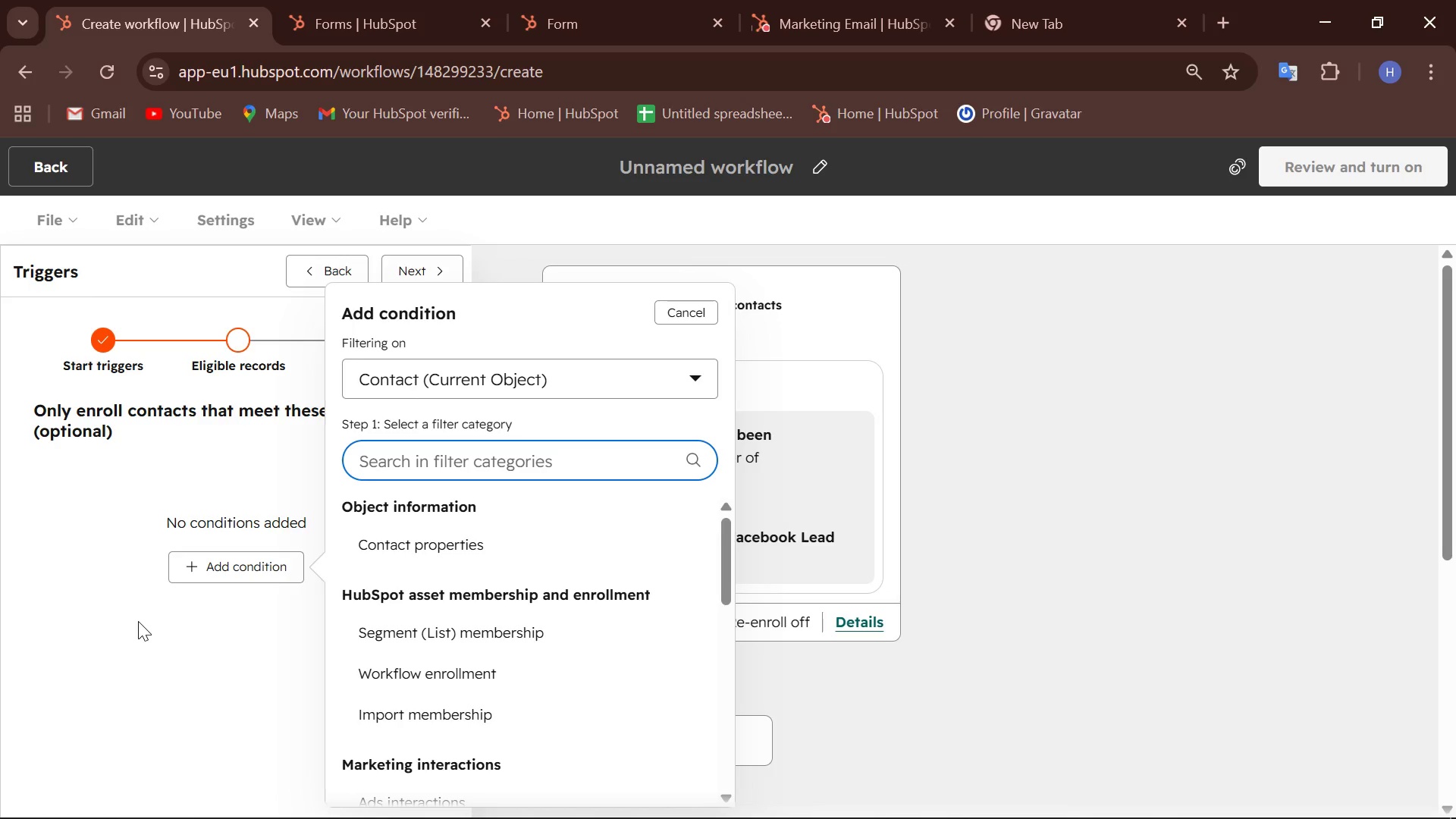 
left_click([175, 706])
 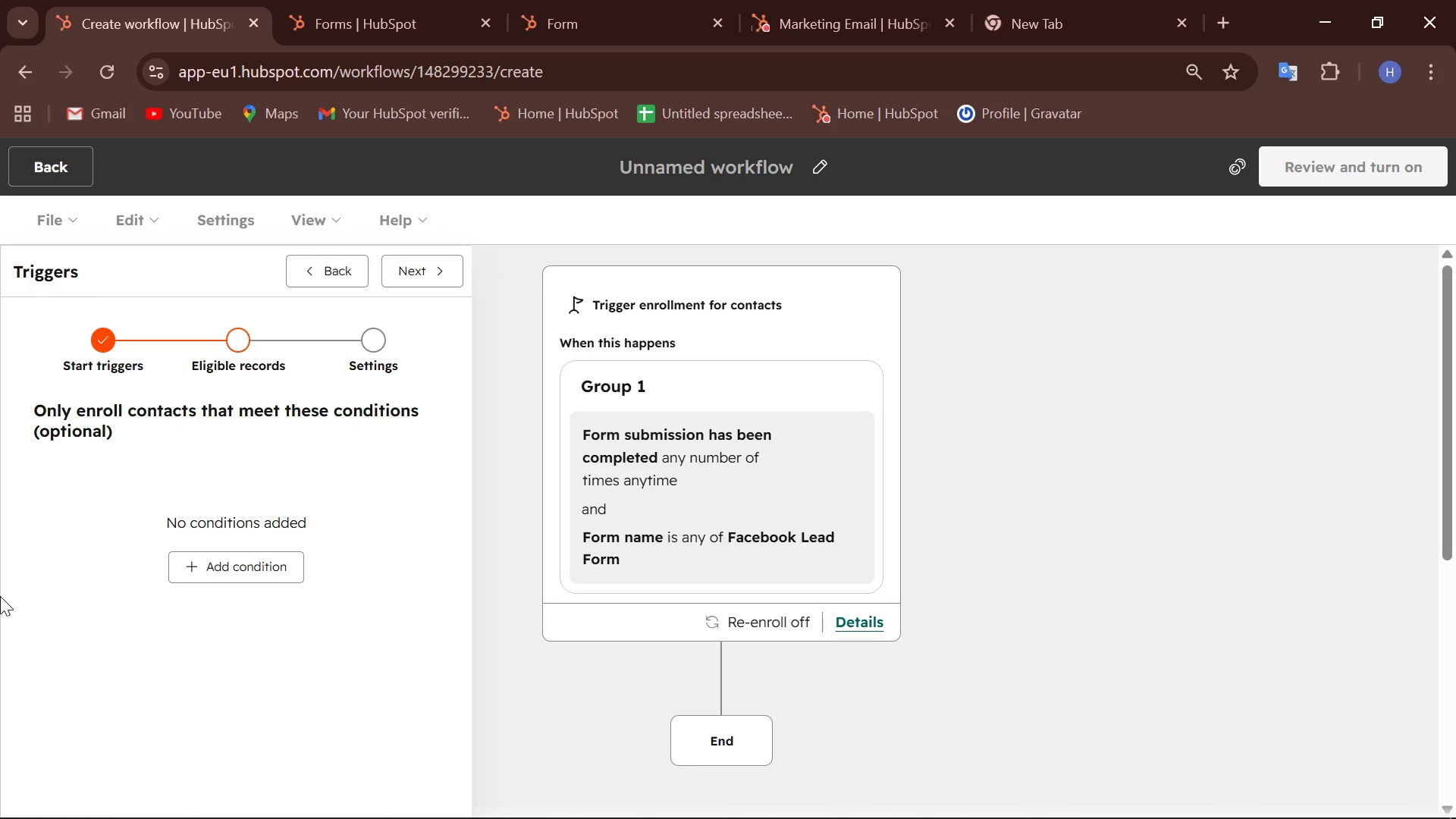 
wait(43.81)
 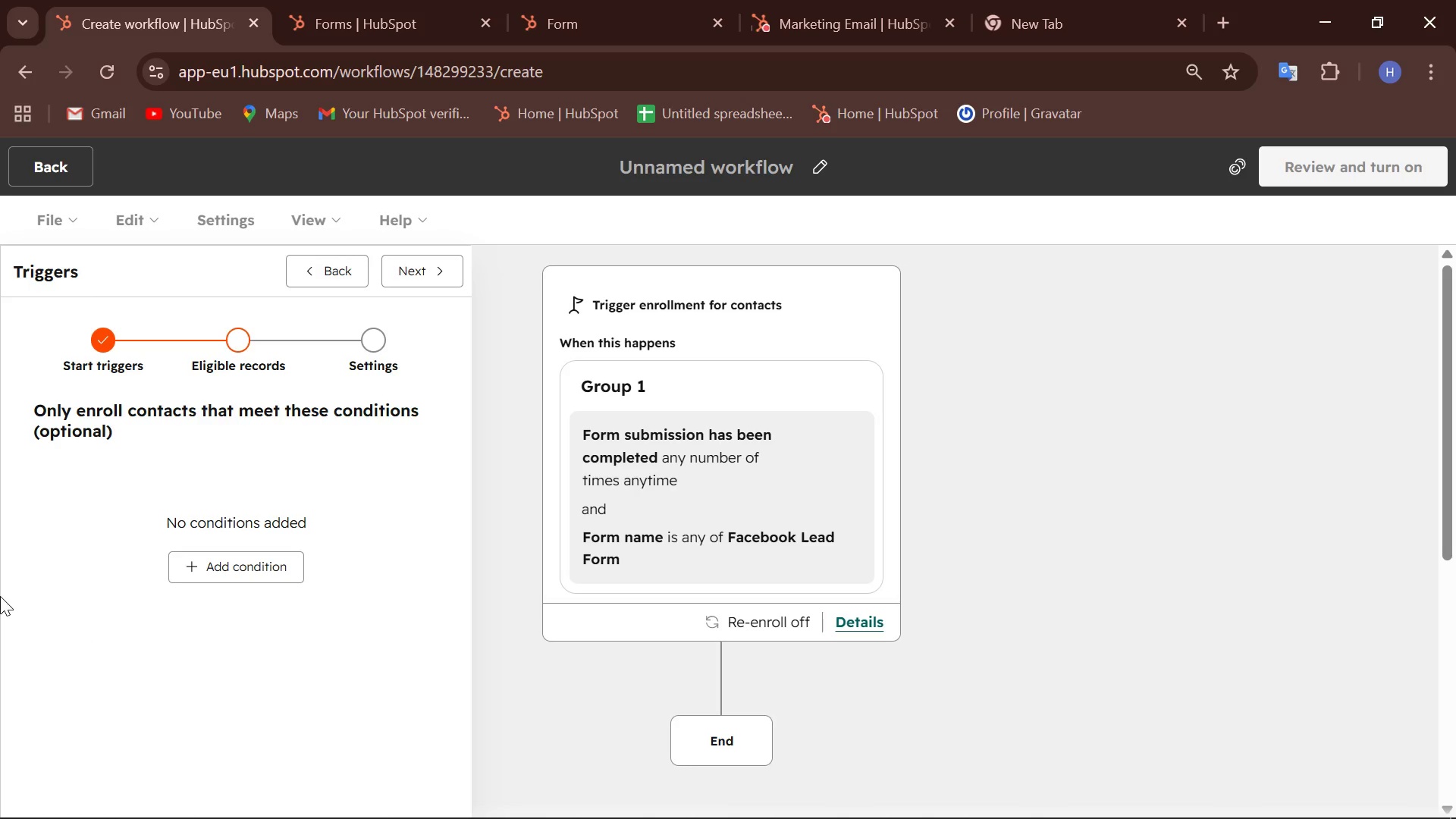 
right_click([45, 560])
 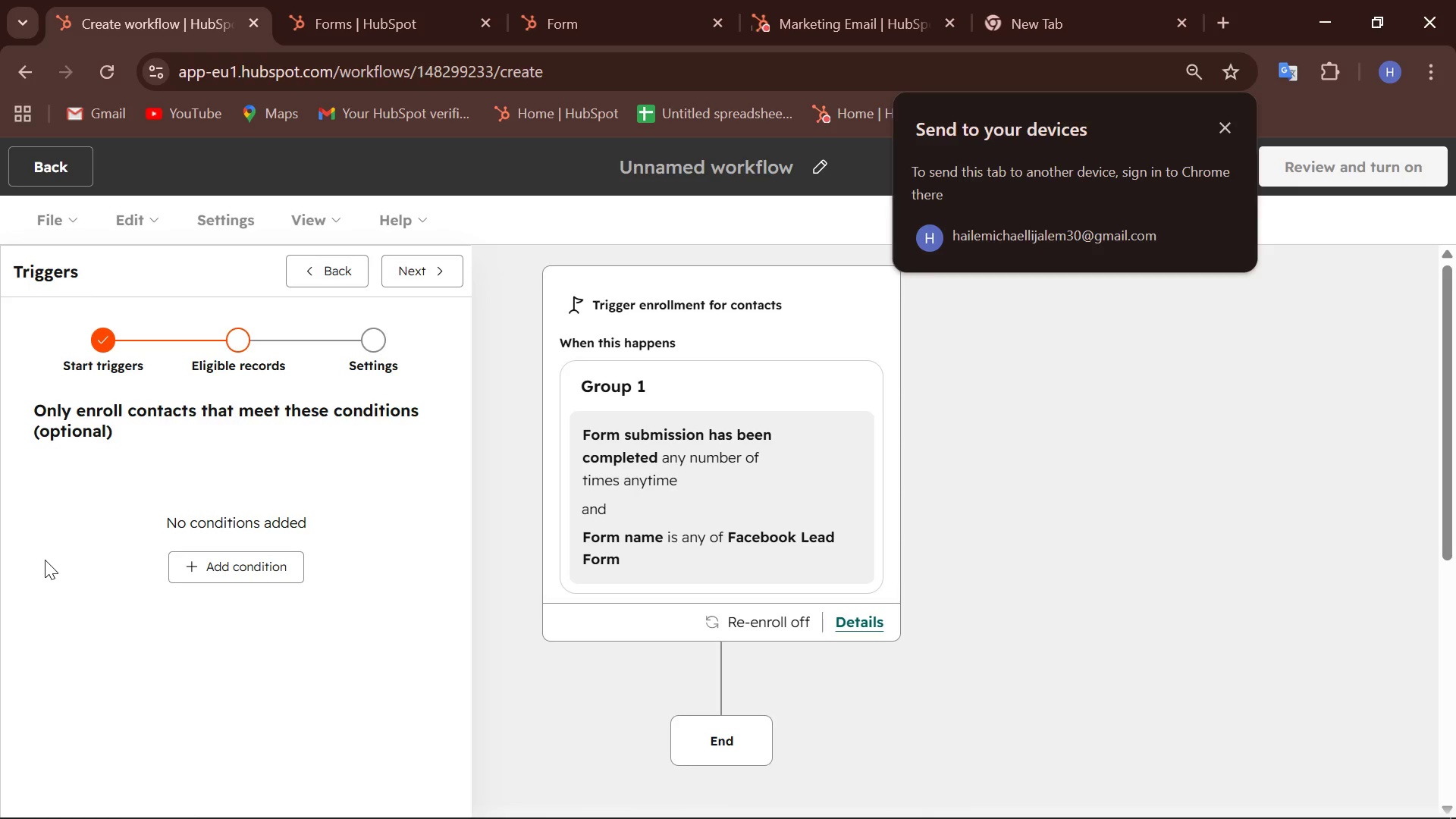 
wait(21.97)
 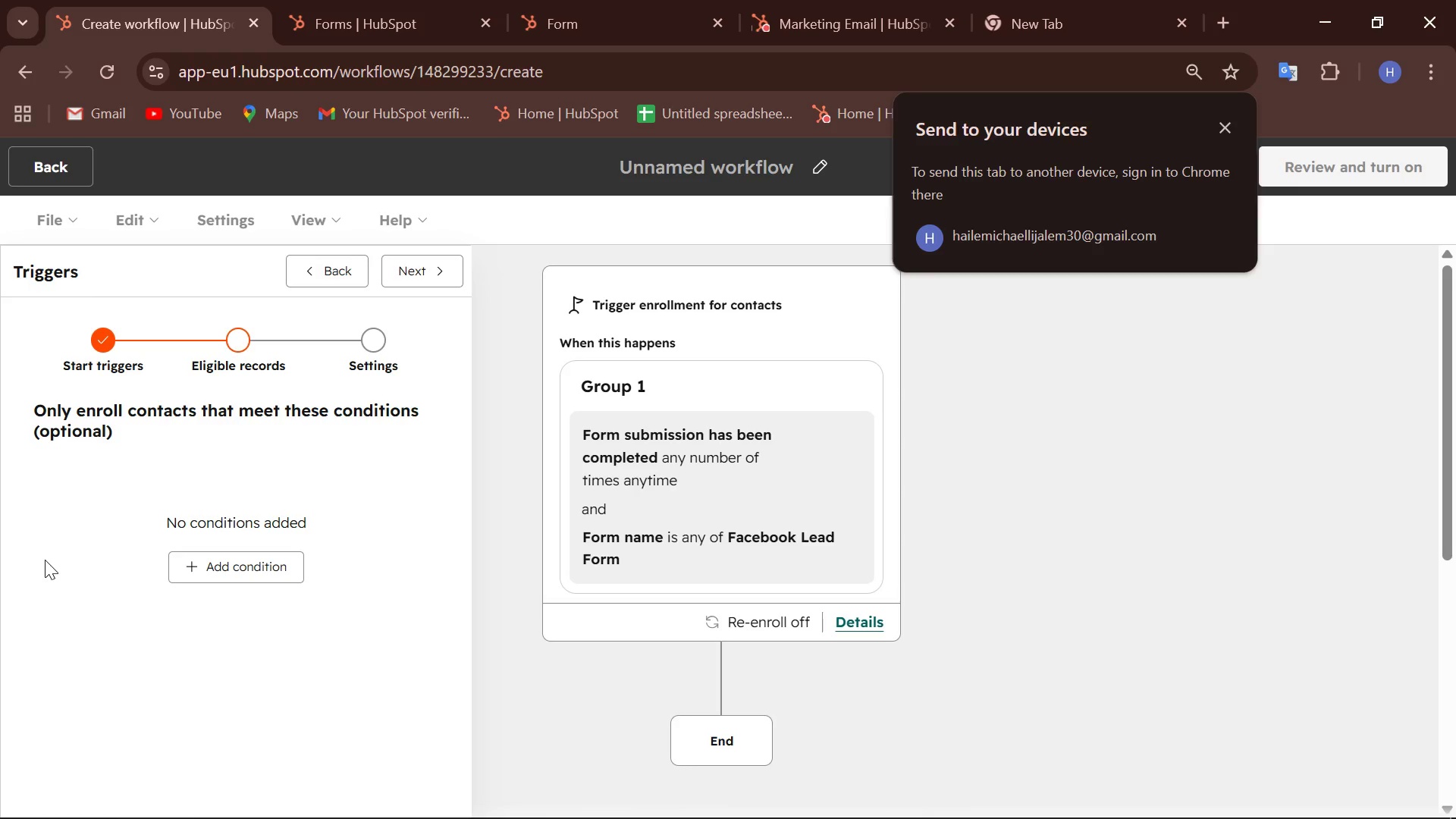 
left_click([1078, 438])
 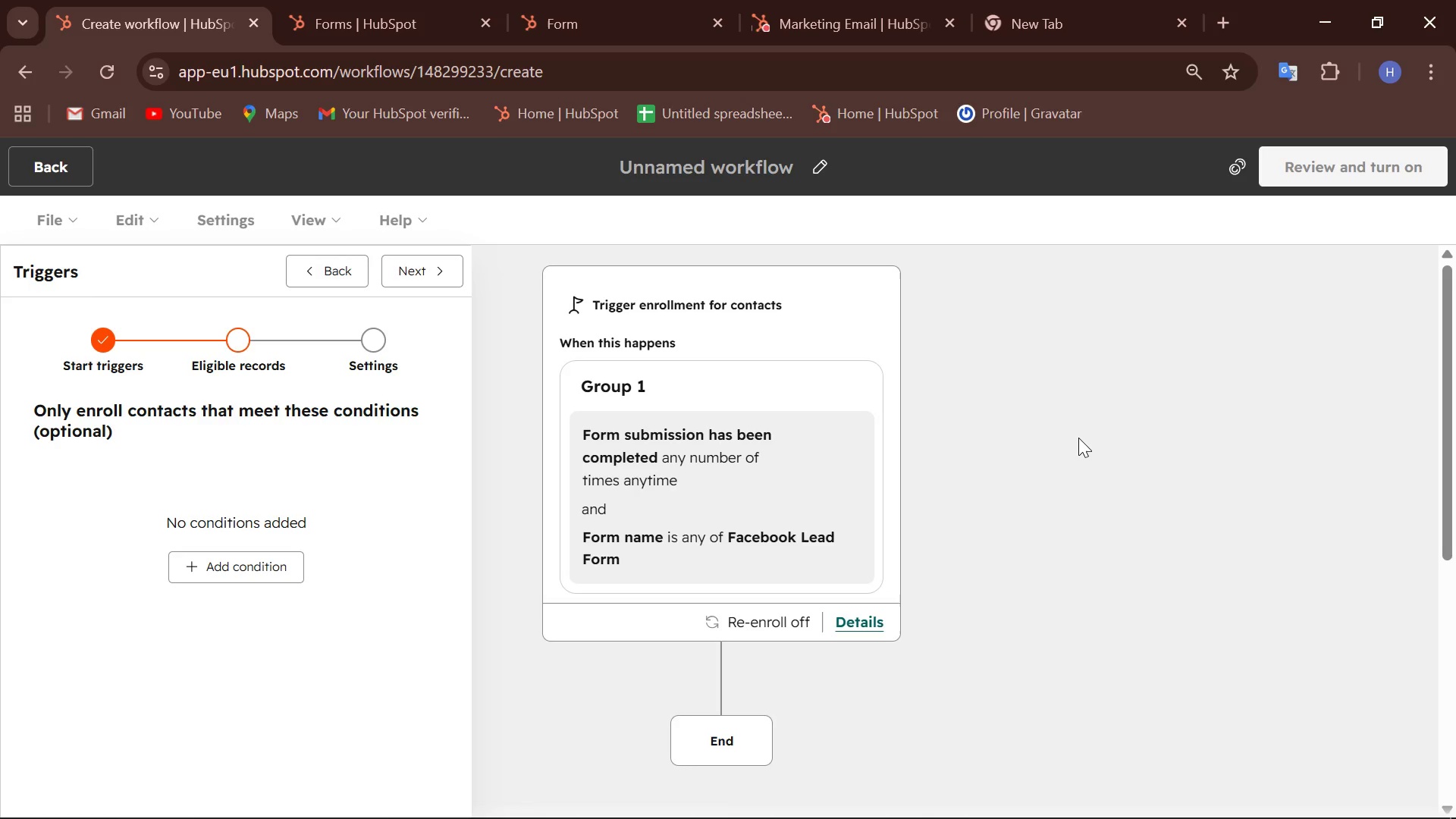 
wait(14.95)
 